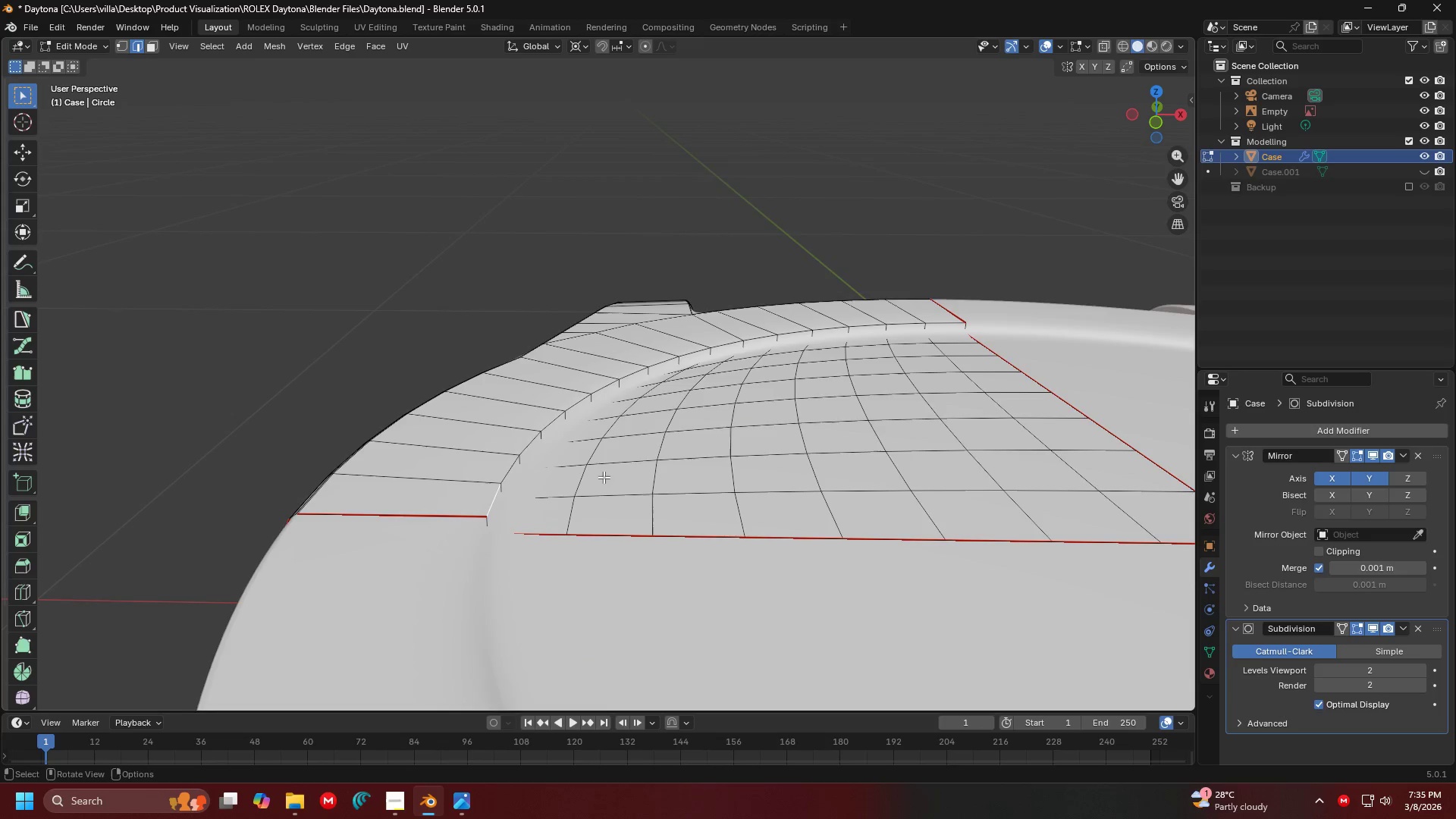 
key(Shift+ShiftLeft)
 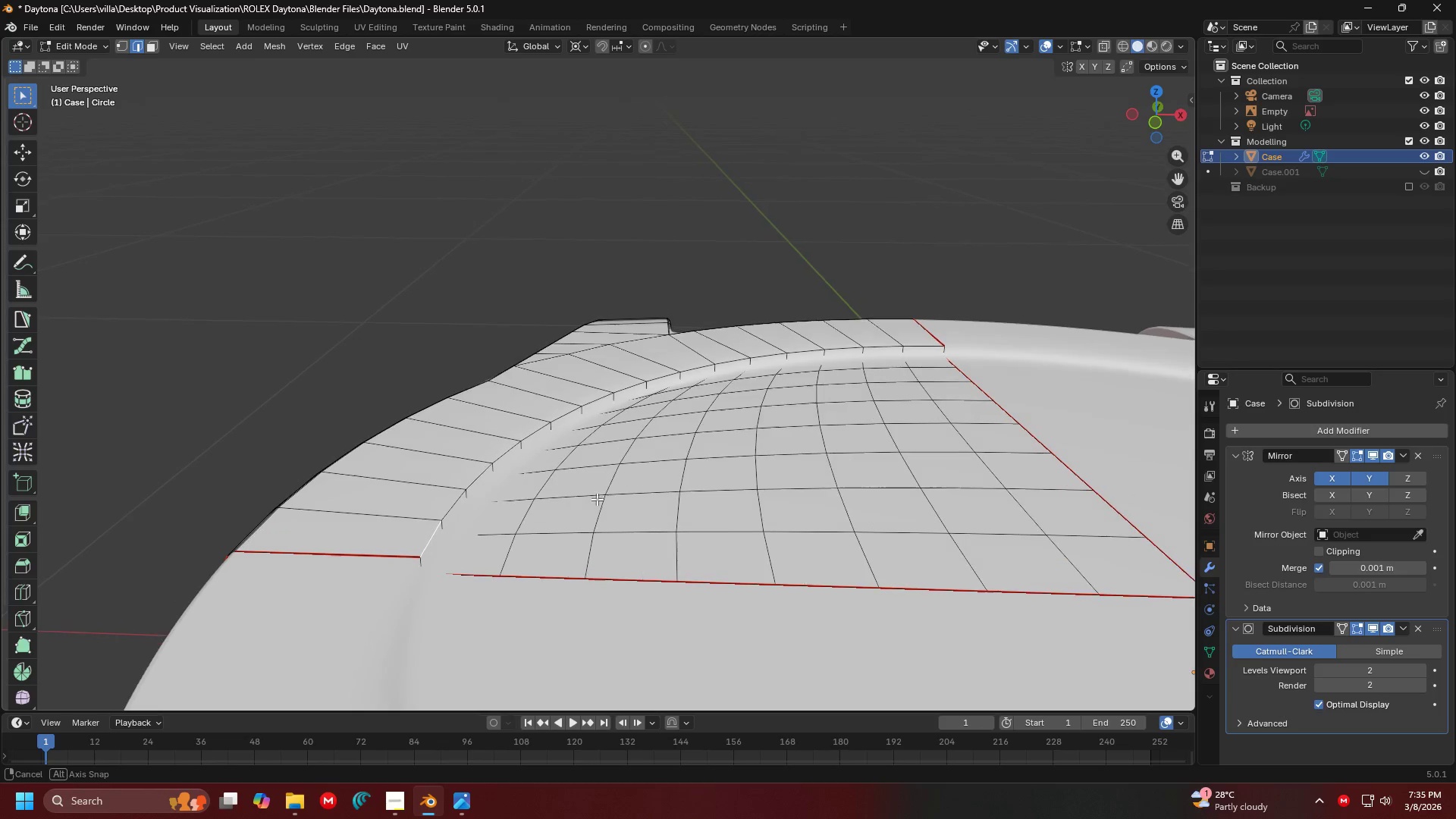 
hold_key(key=ControlLeft, duration=1.02)
left_click([925, 342])
 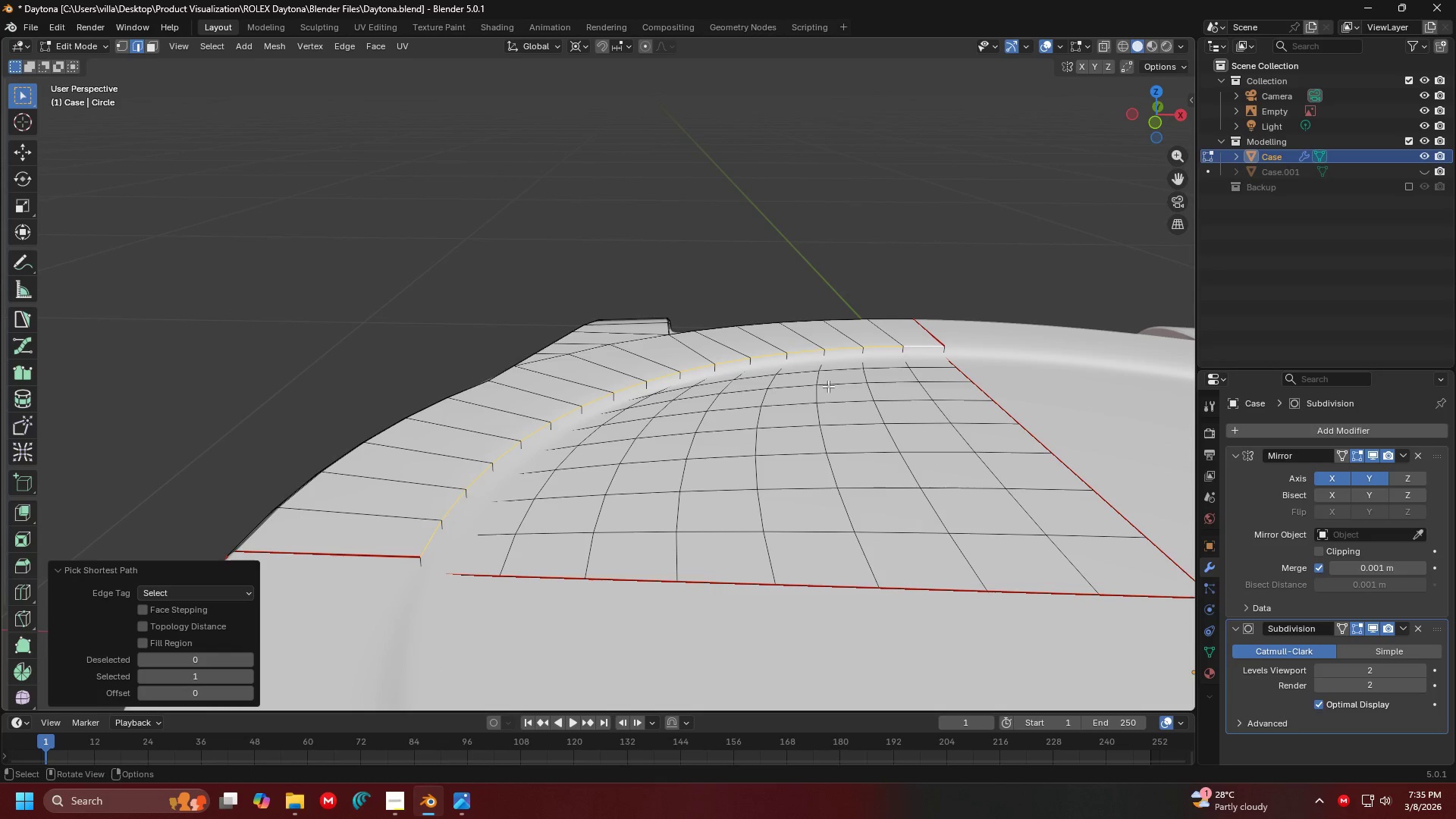 
key(Shift+ShiftLeft)
 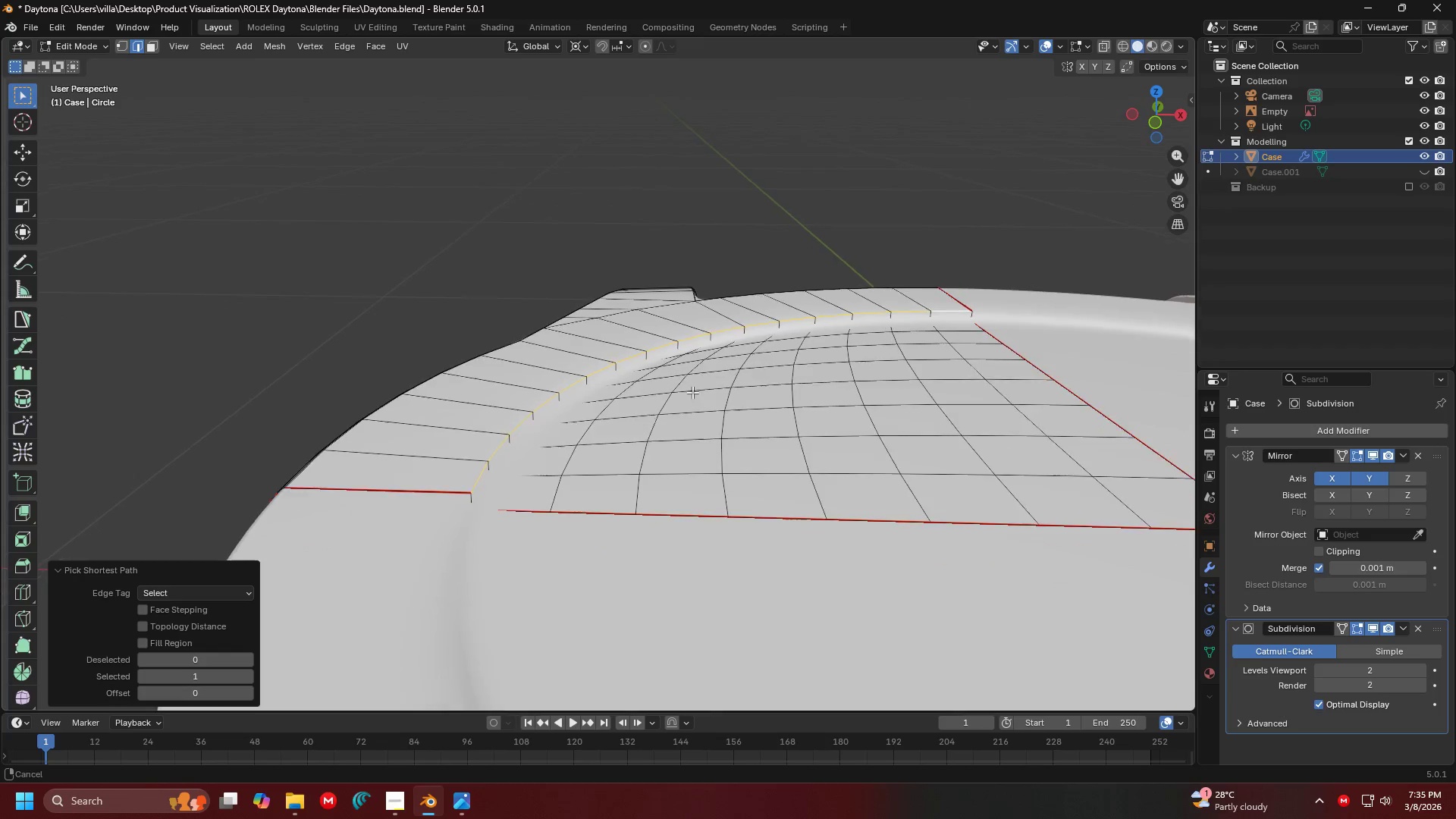 
hold_key(key=ShiftLeft, duration=0.31)
 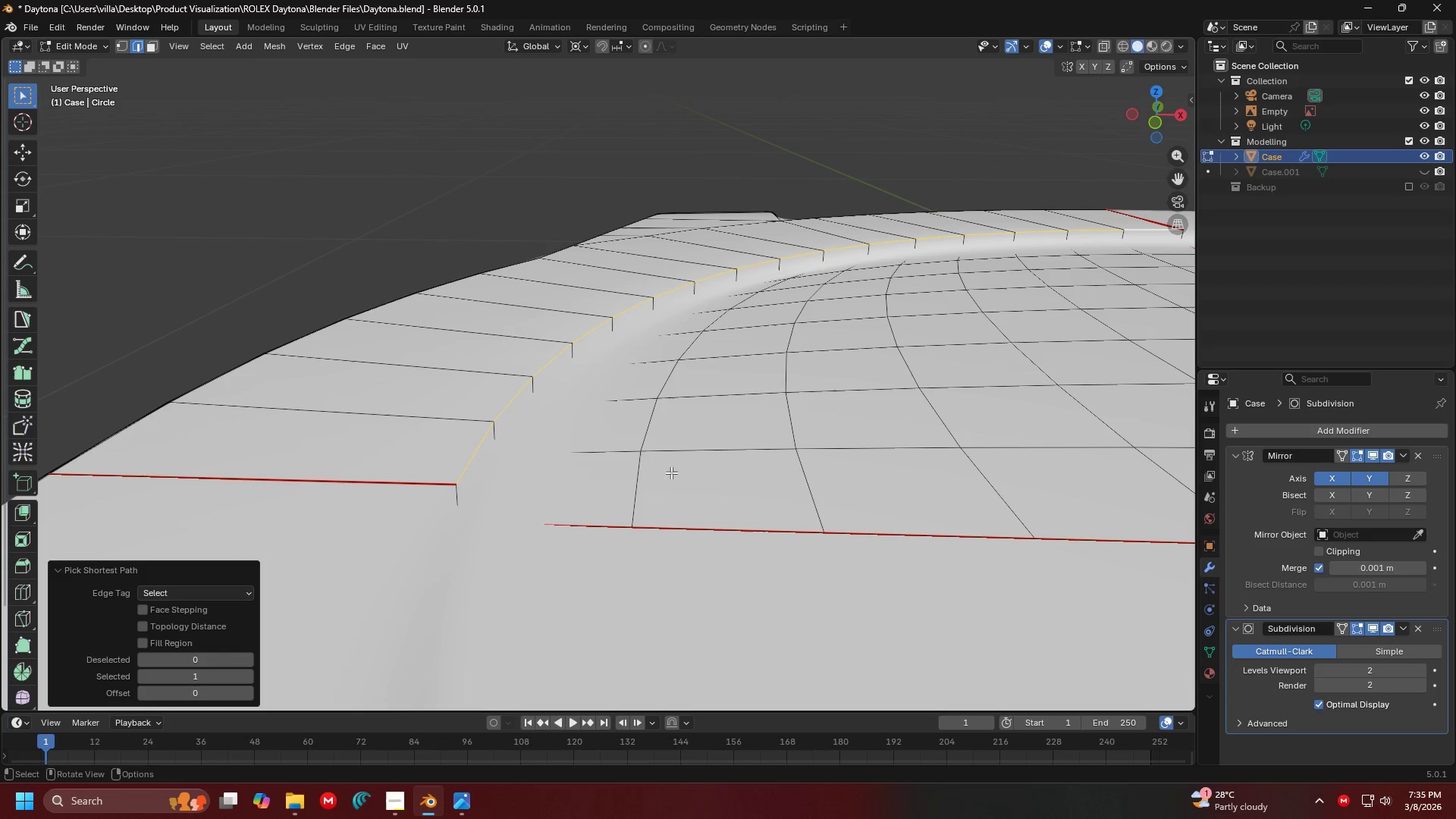 
scroll: coordinate [697, 396], scroll_direction: up, amount: 2.0
 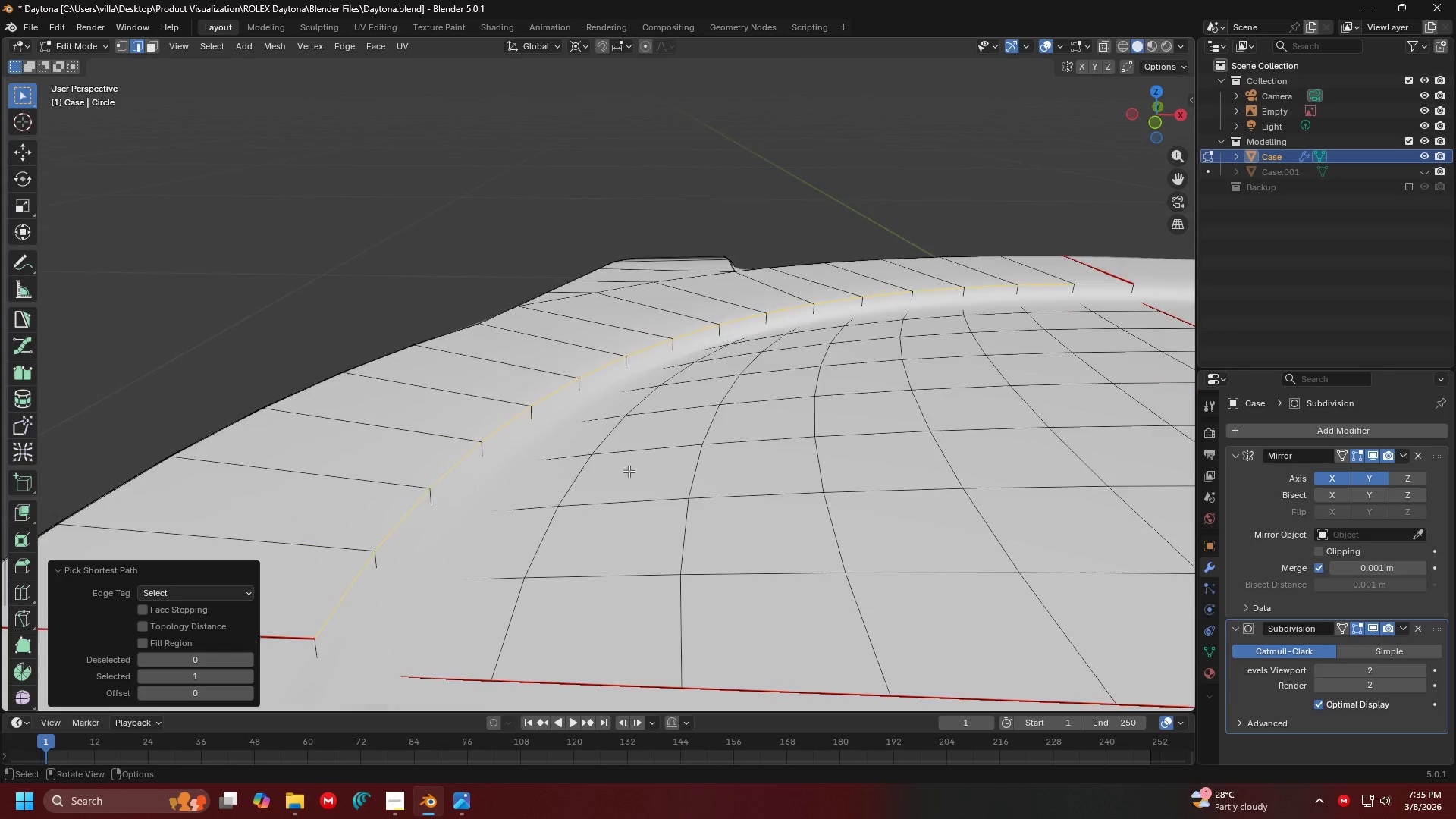 
key(Control+B)
 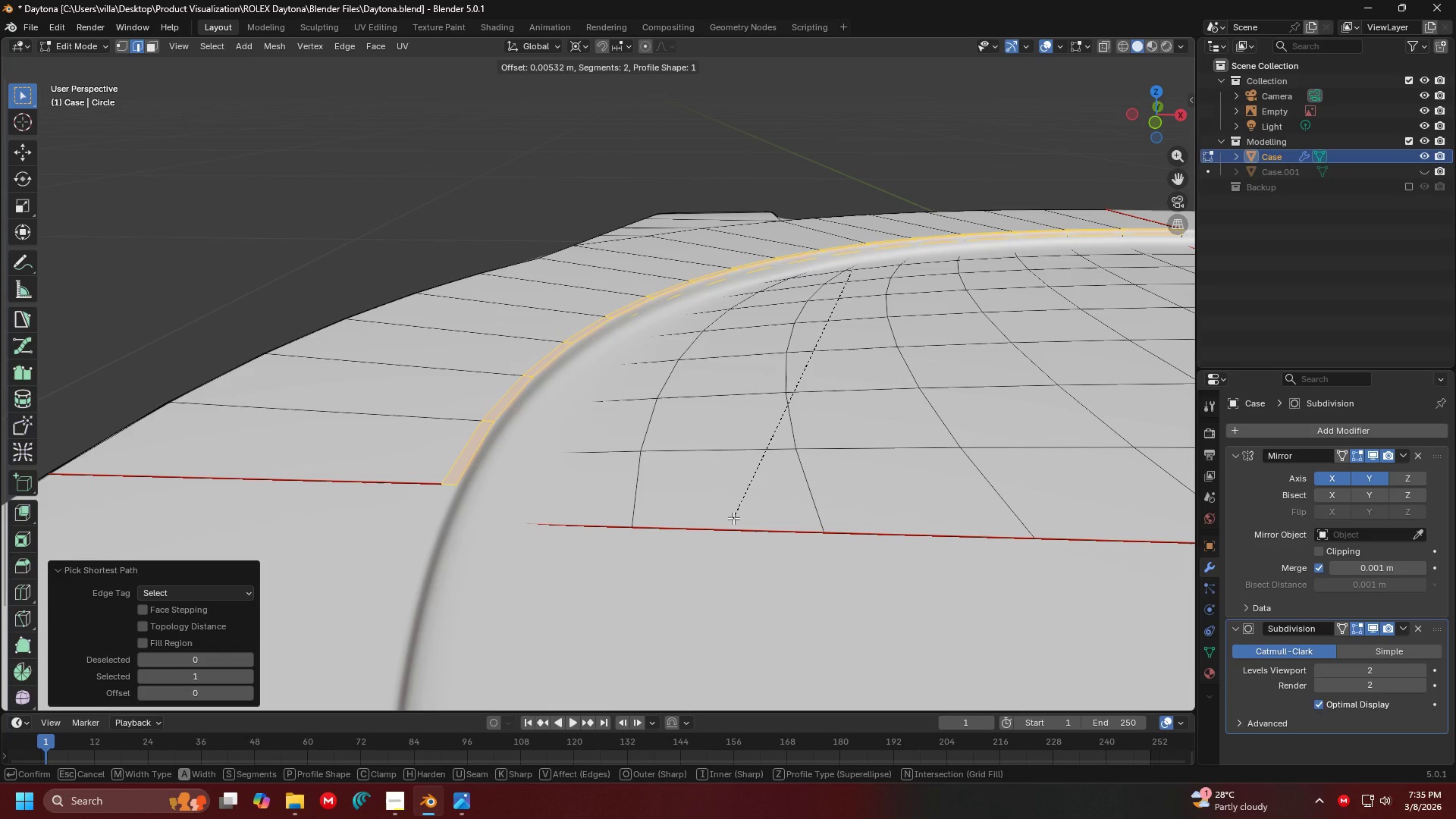 
key(Escape)
 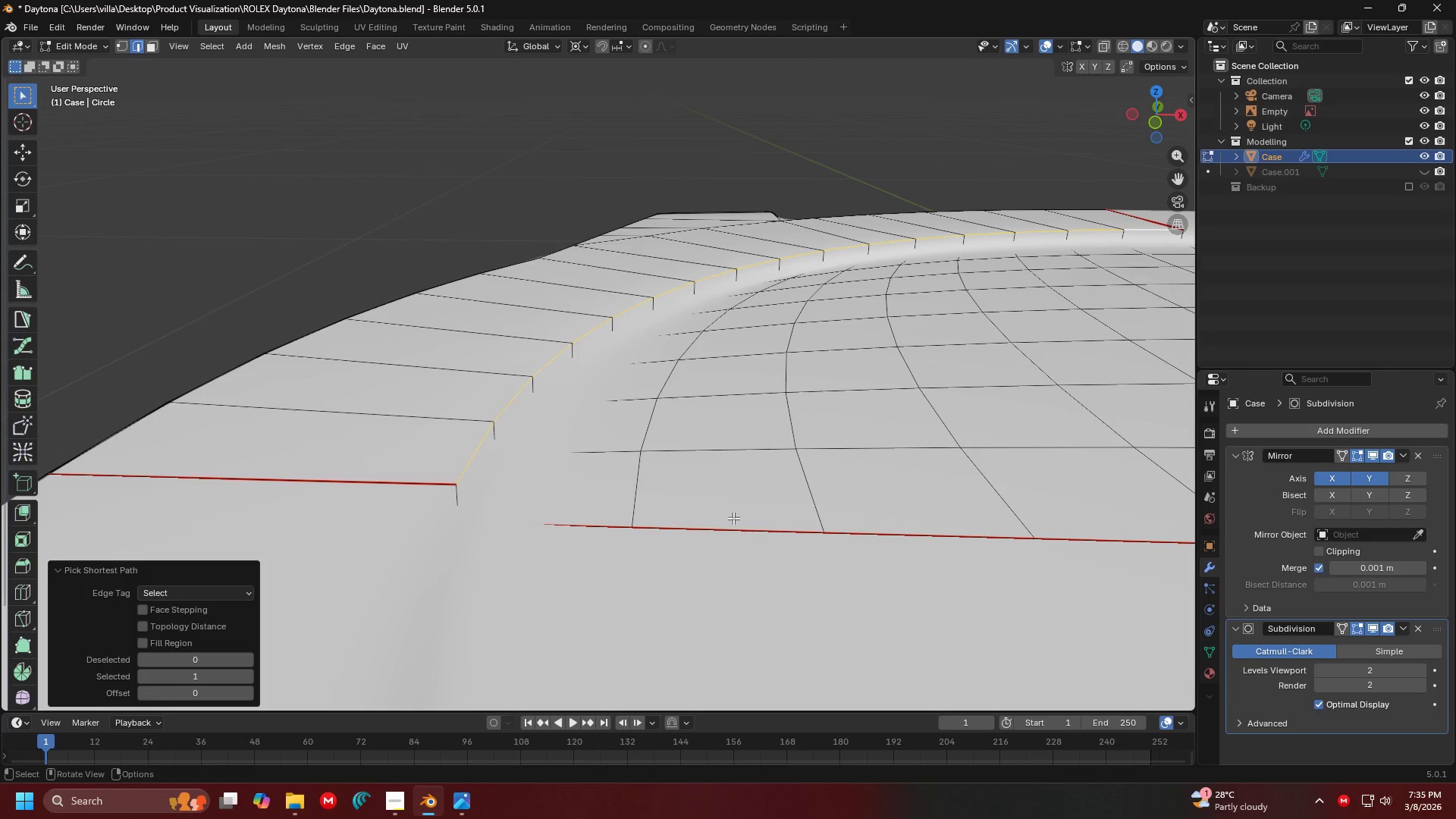 
key(Tab)
 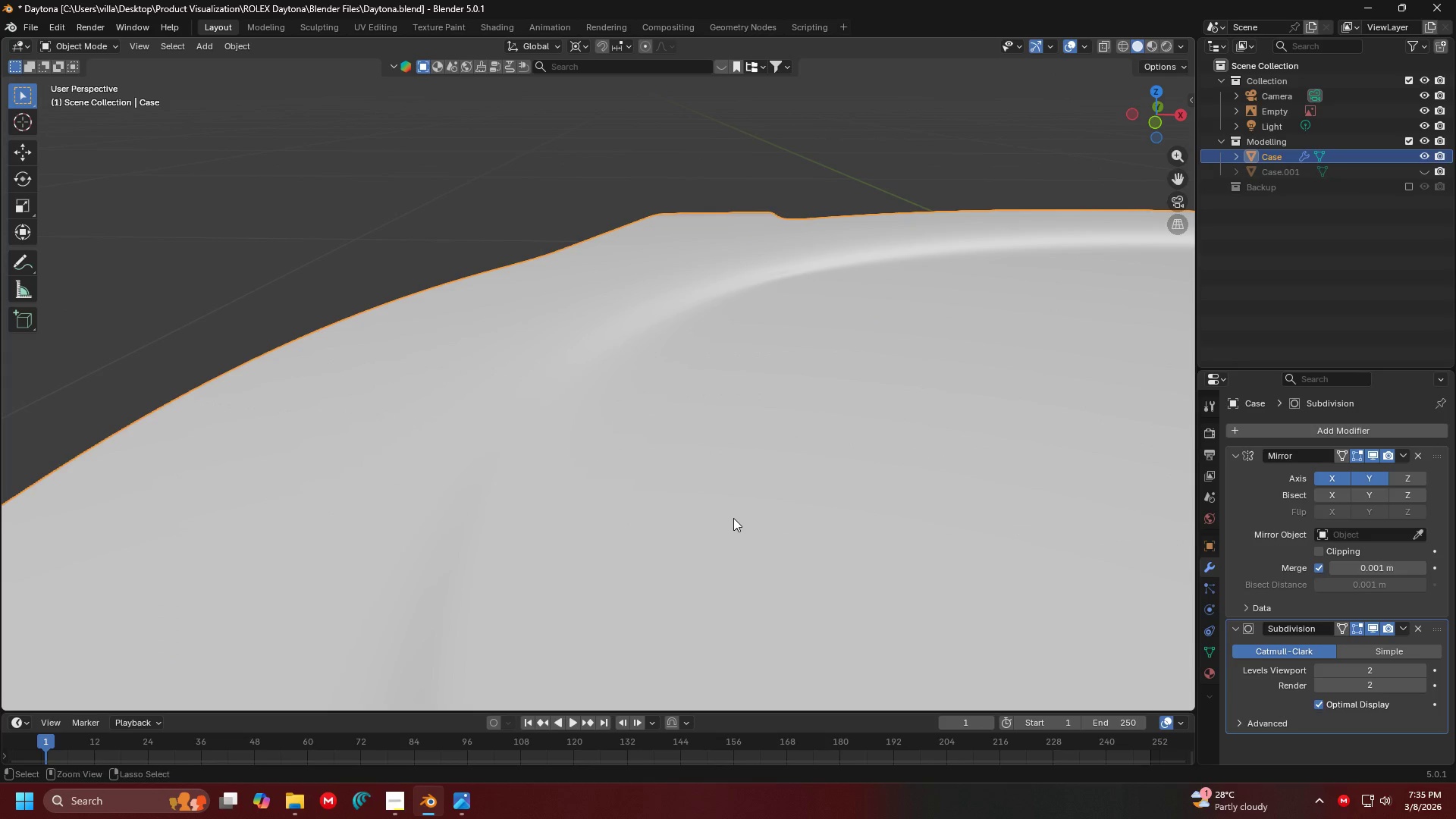 
key(Control+A)
 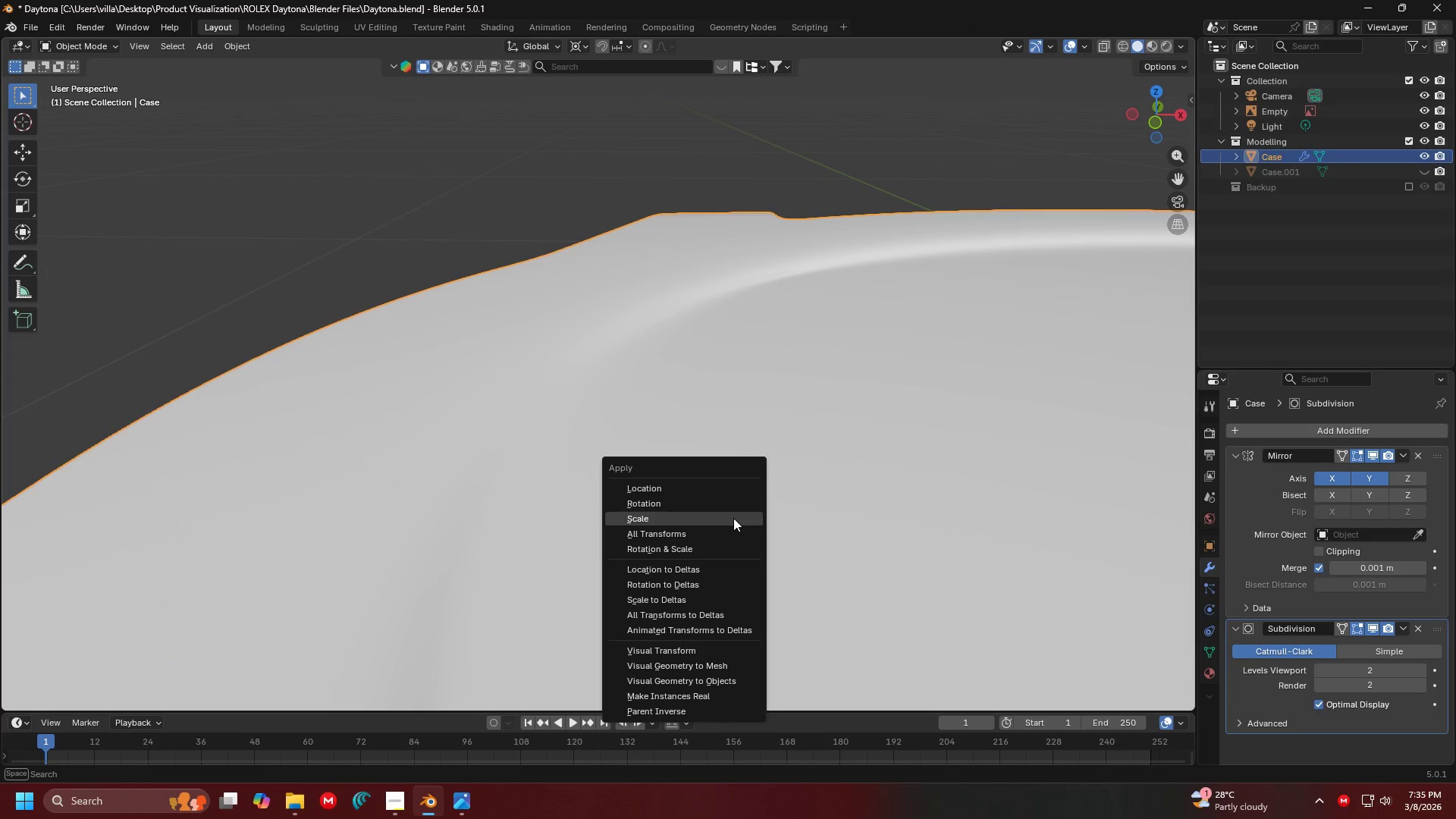 
left_click([733, 518])
 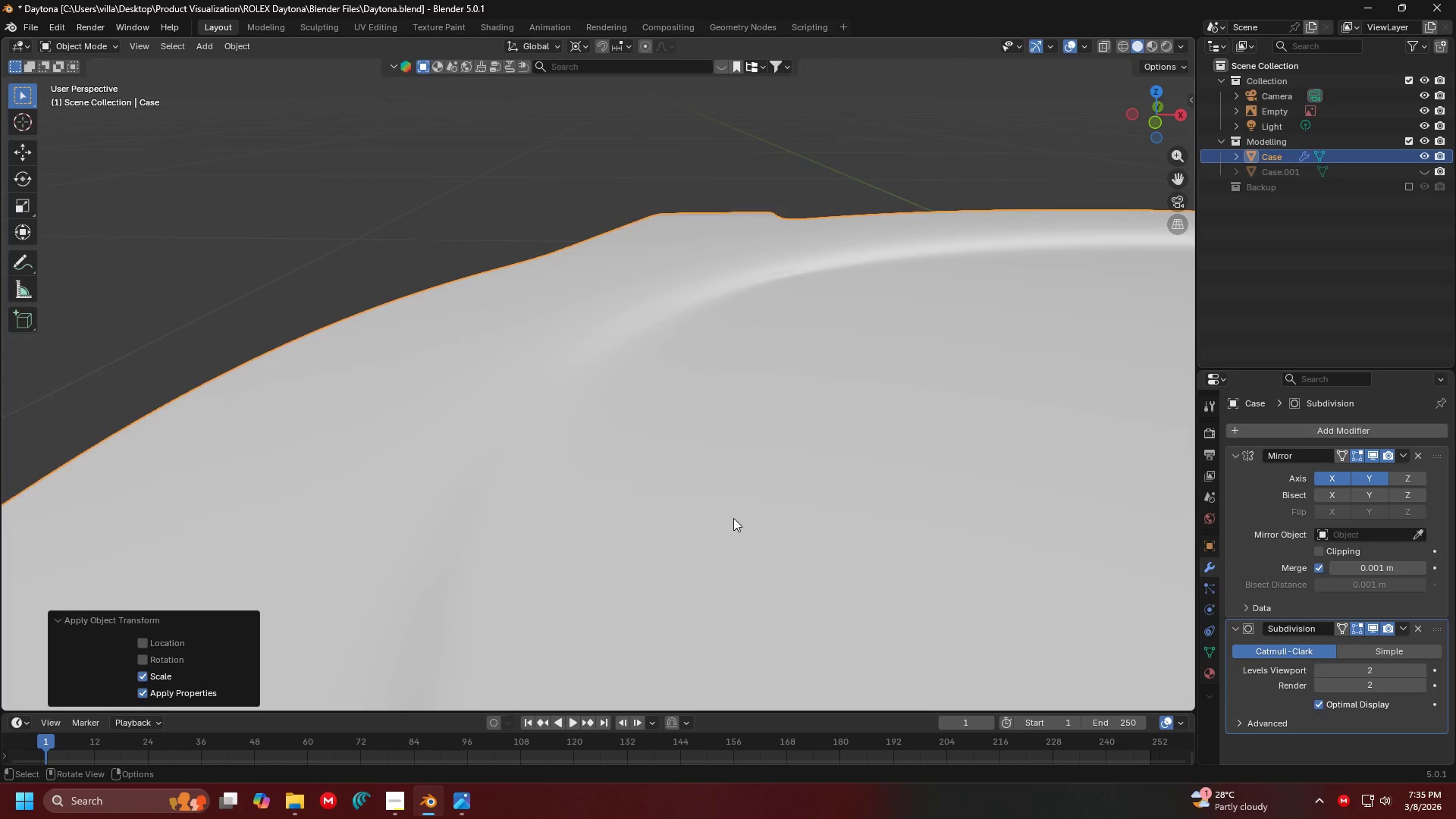 
key(Tab)
 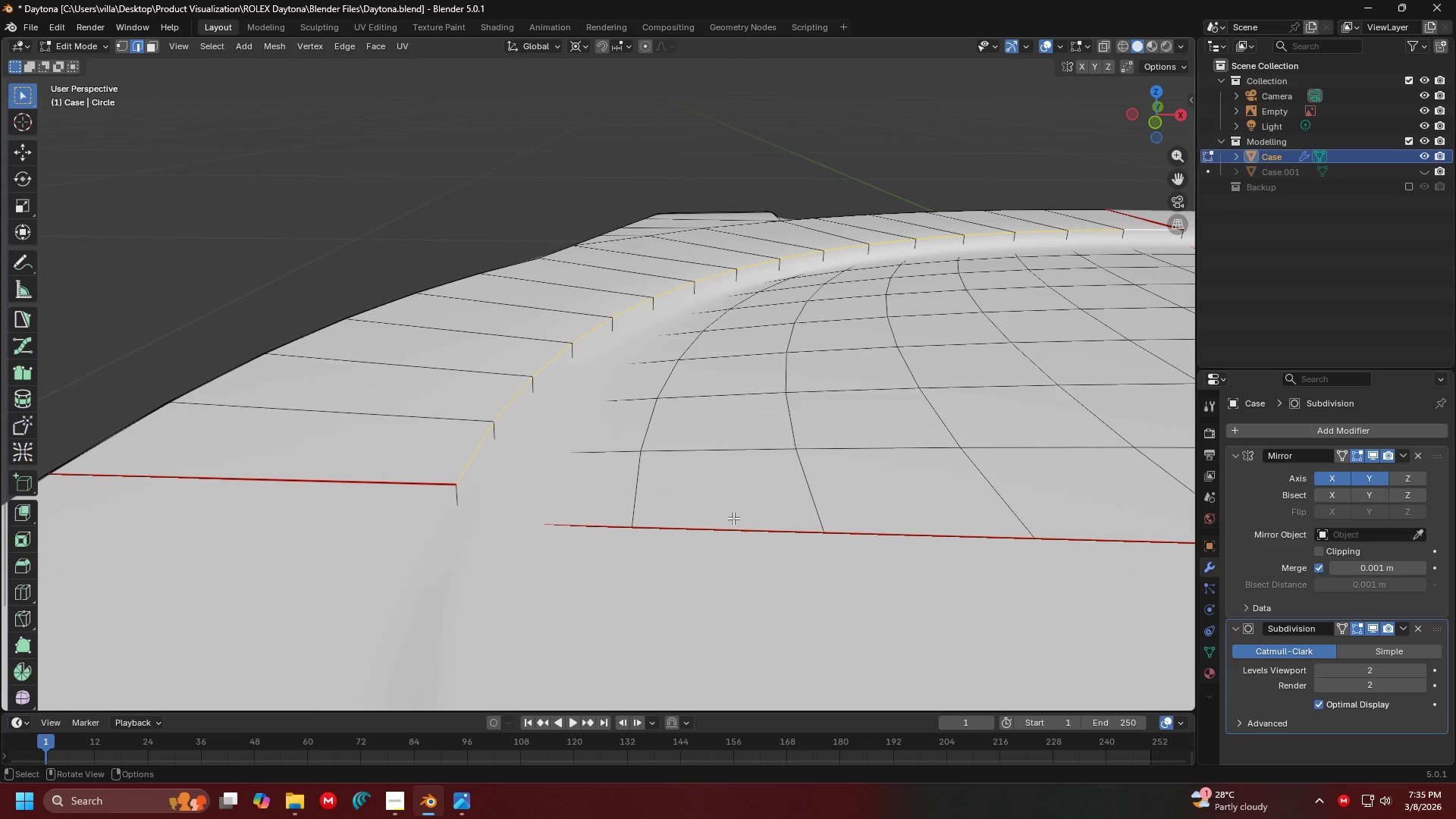 
key(Control+B)
 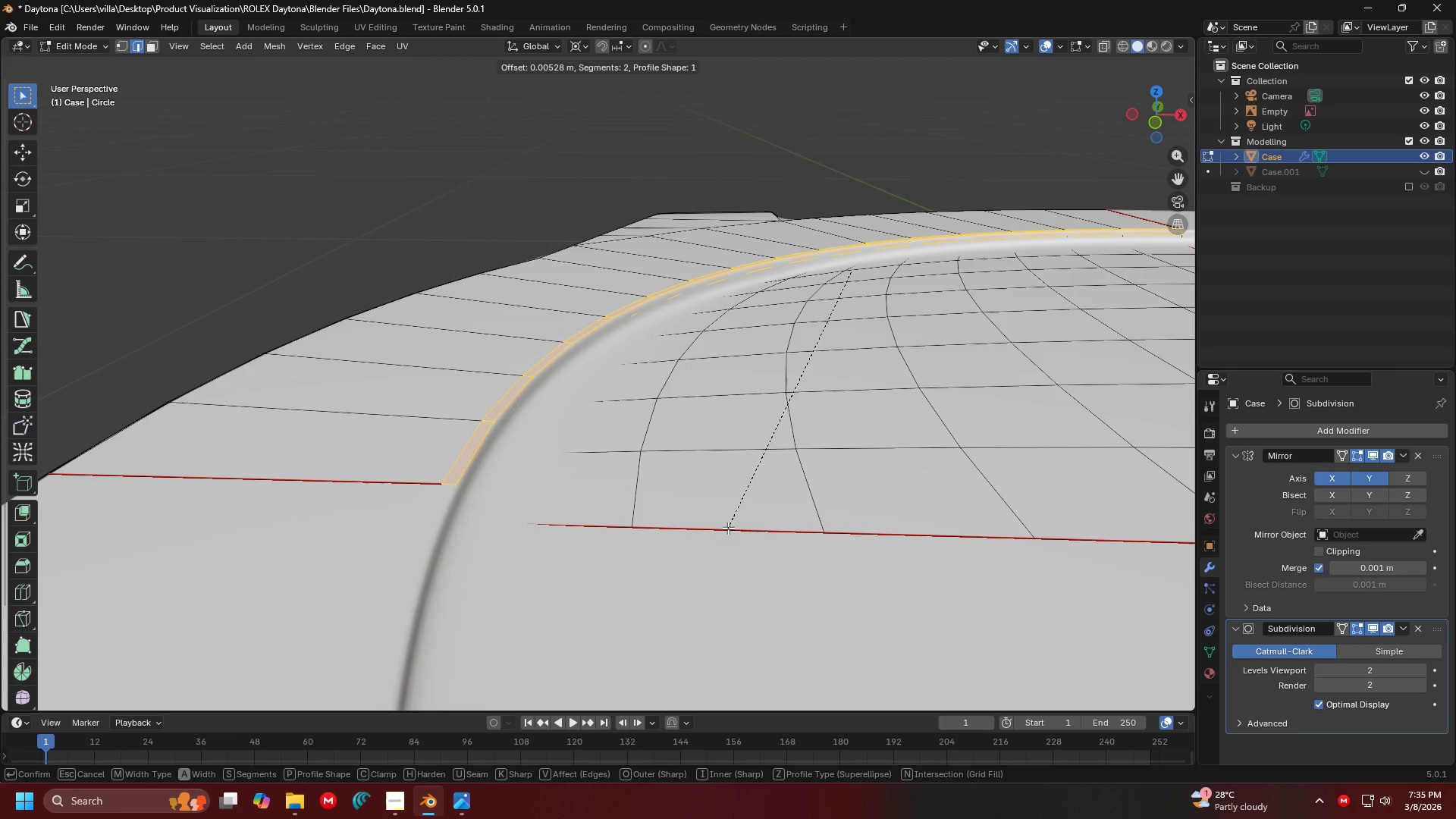 
key(Escape)
 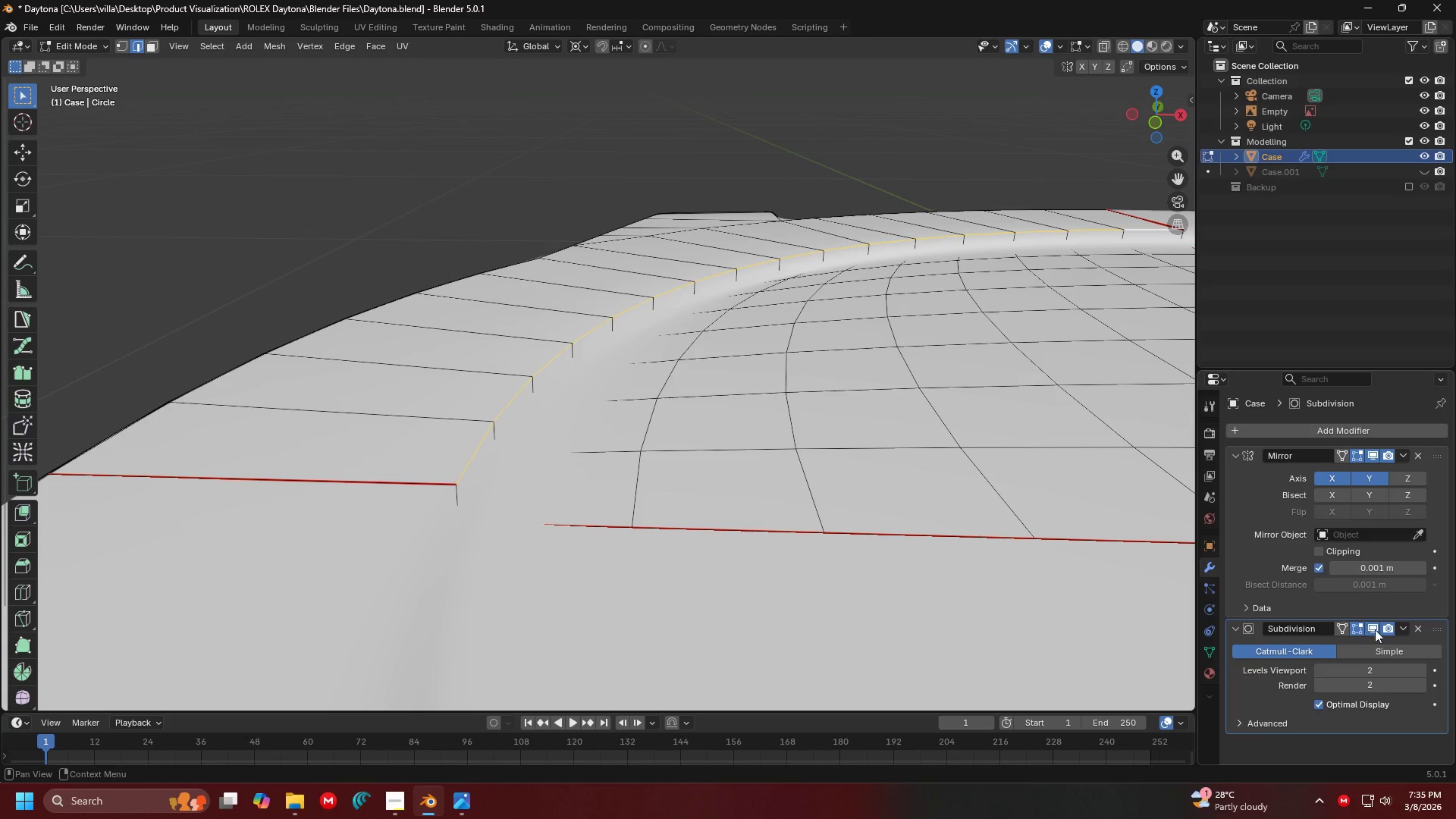 
left_click([1372, 623])
 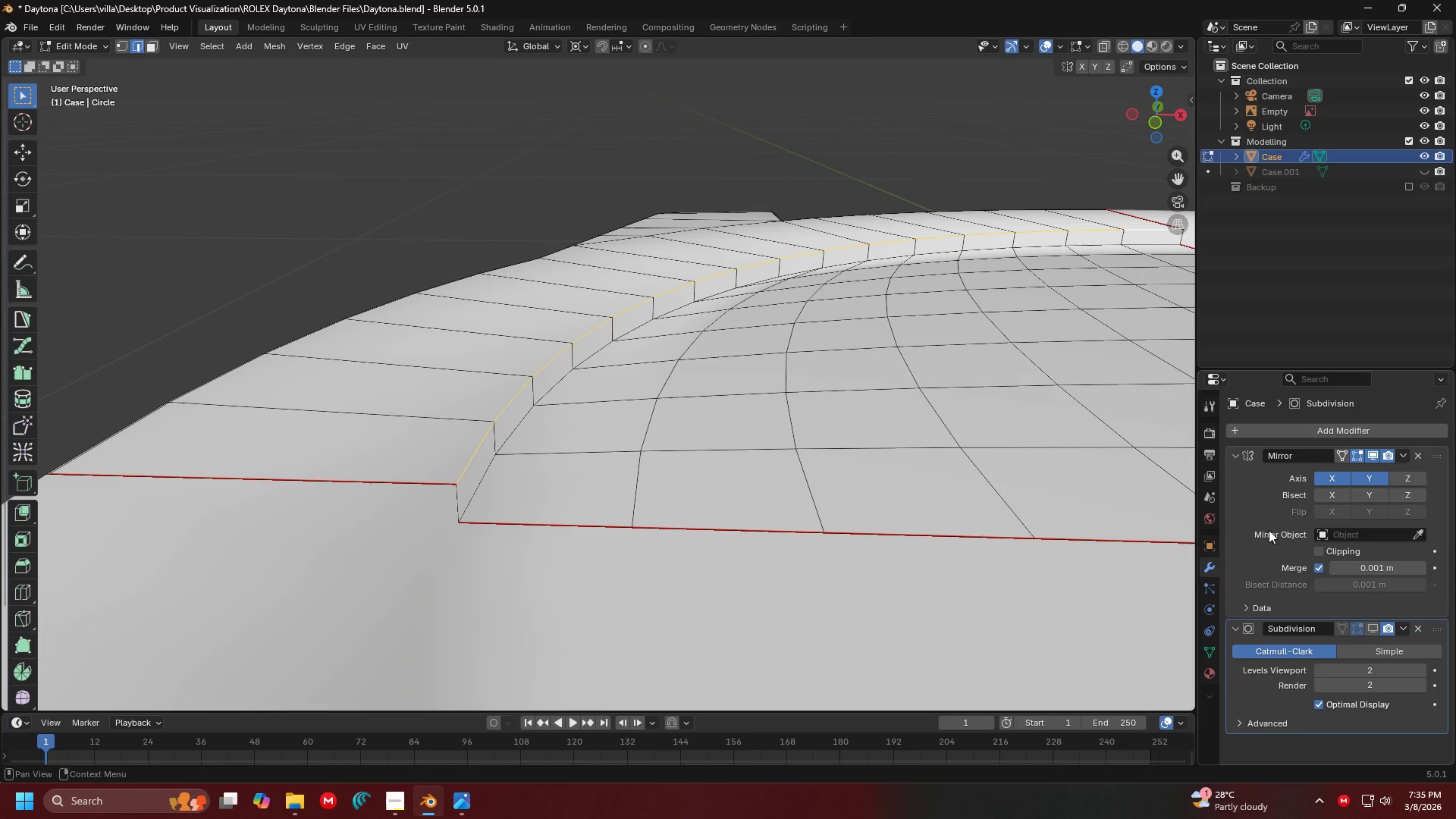 
right_click([824, 408])
 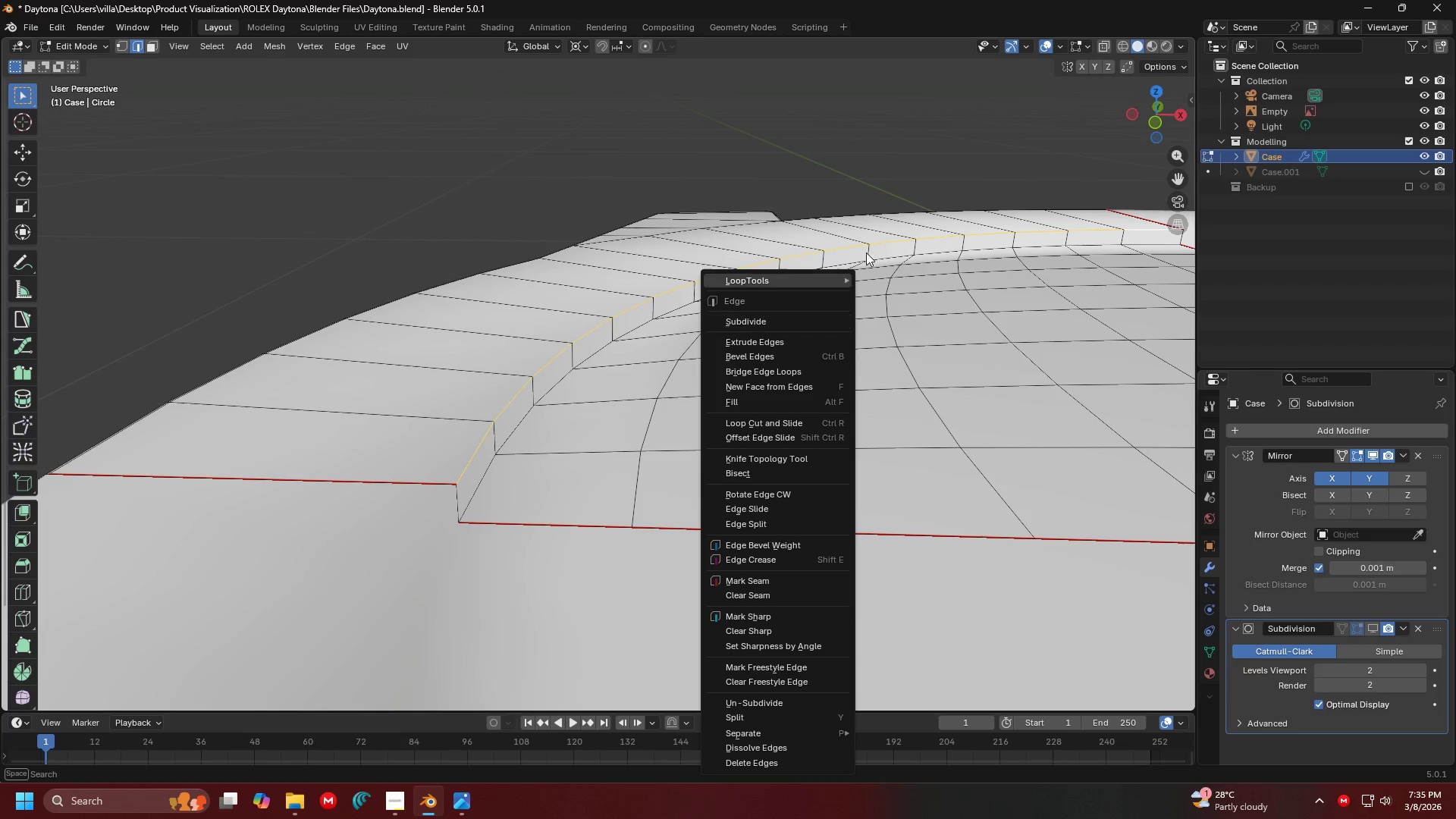 
key(Tab)
 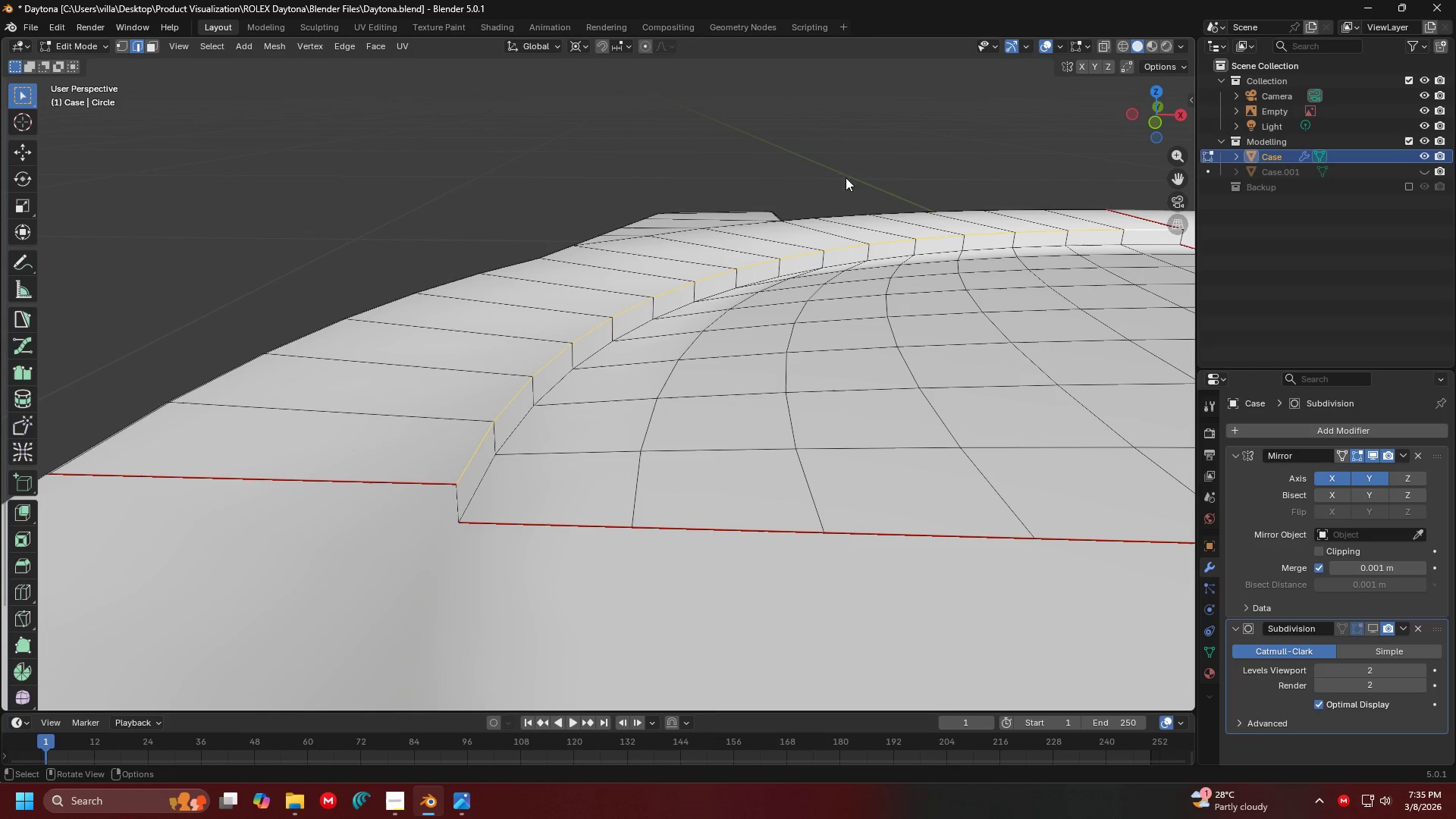 
left_click([846, 177])
 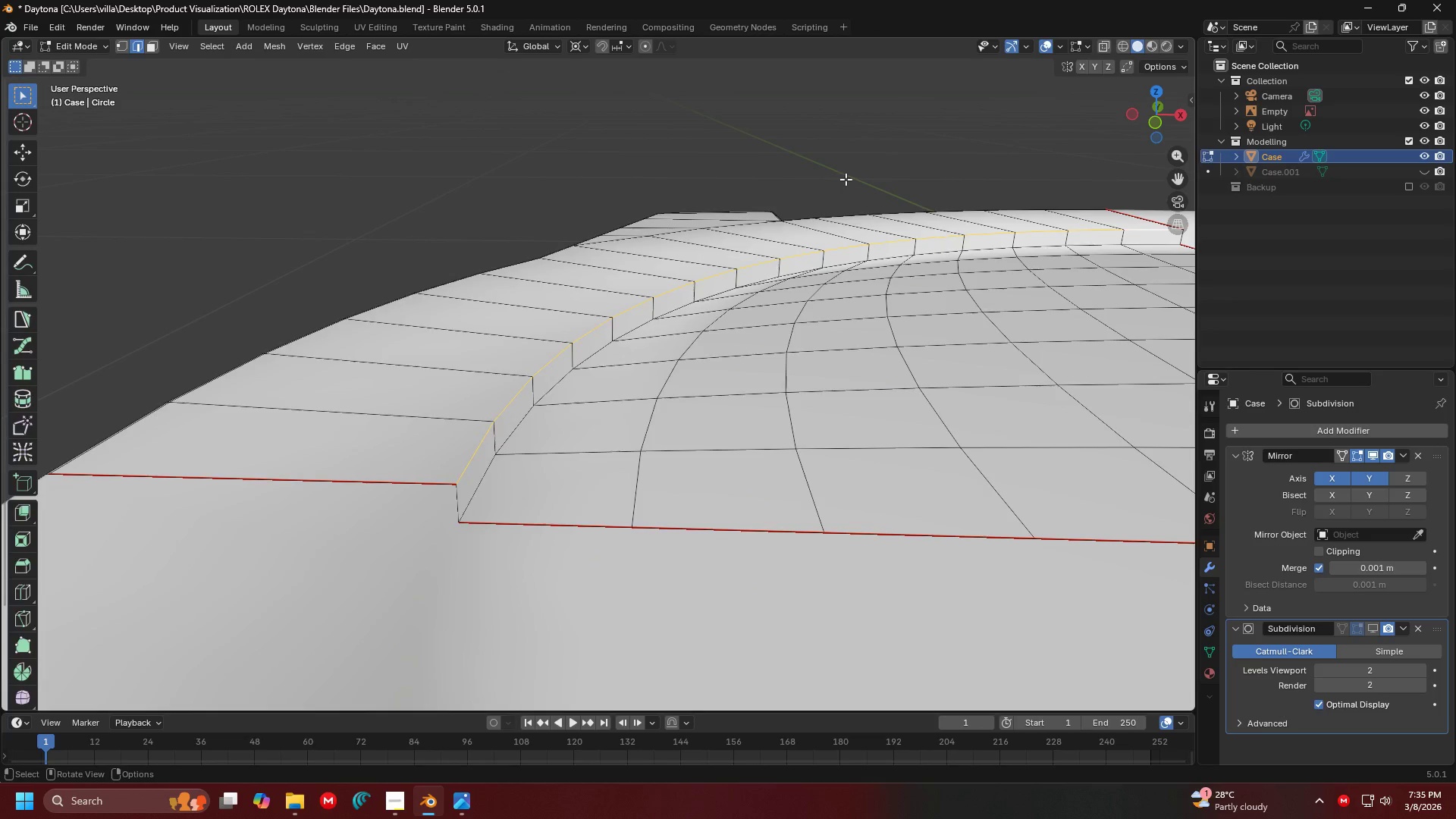 
key(Tab)
 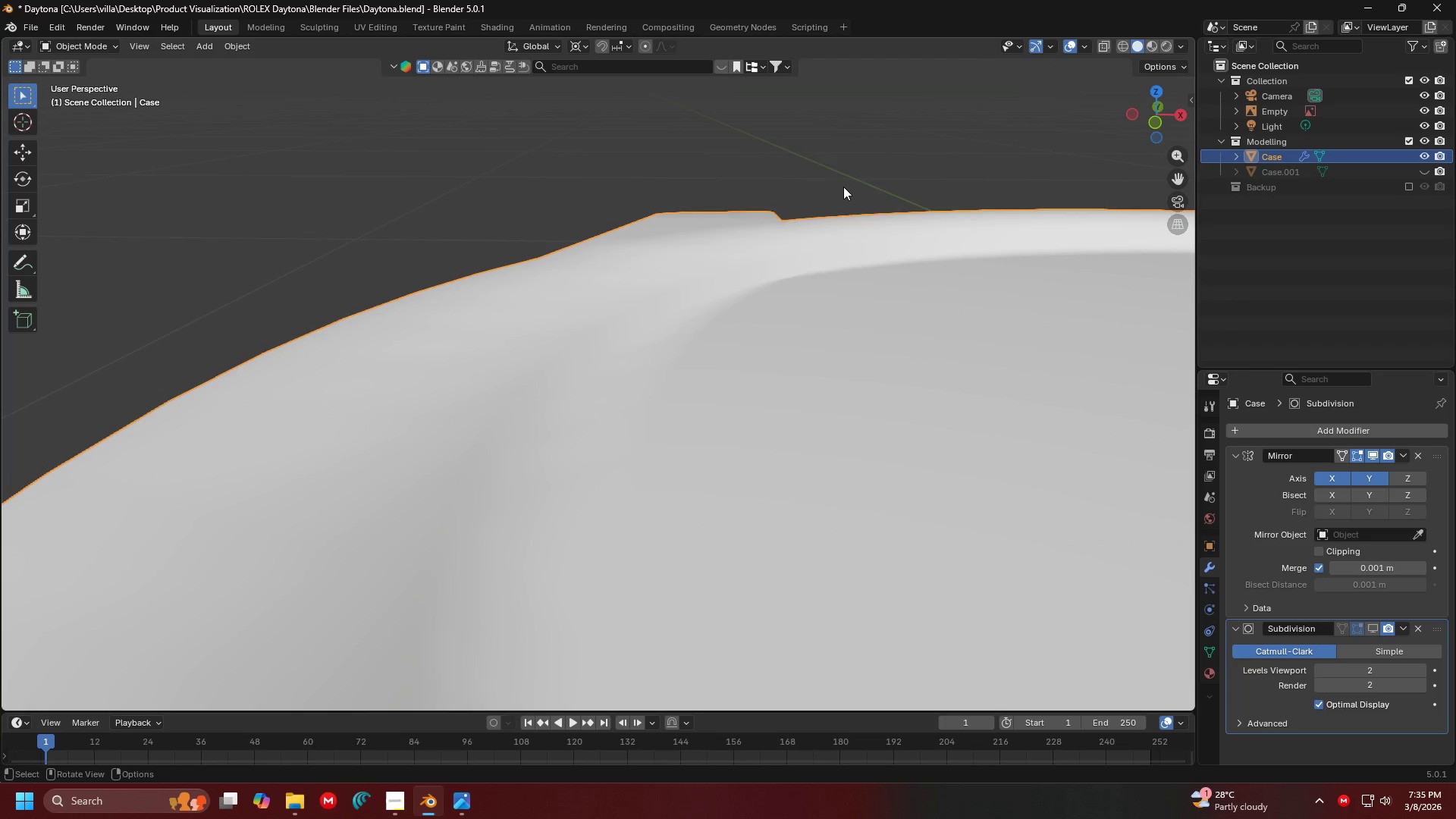 
right_click([843, 187])
 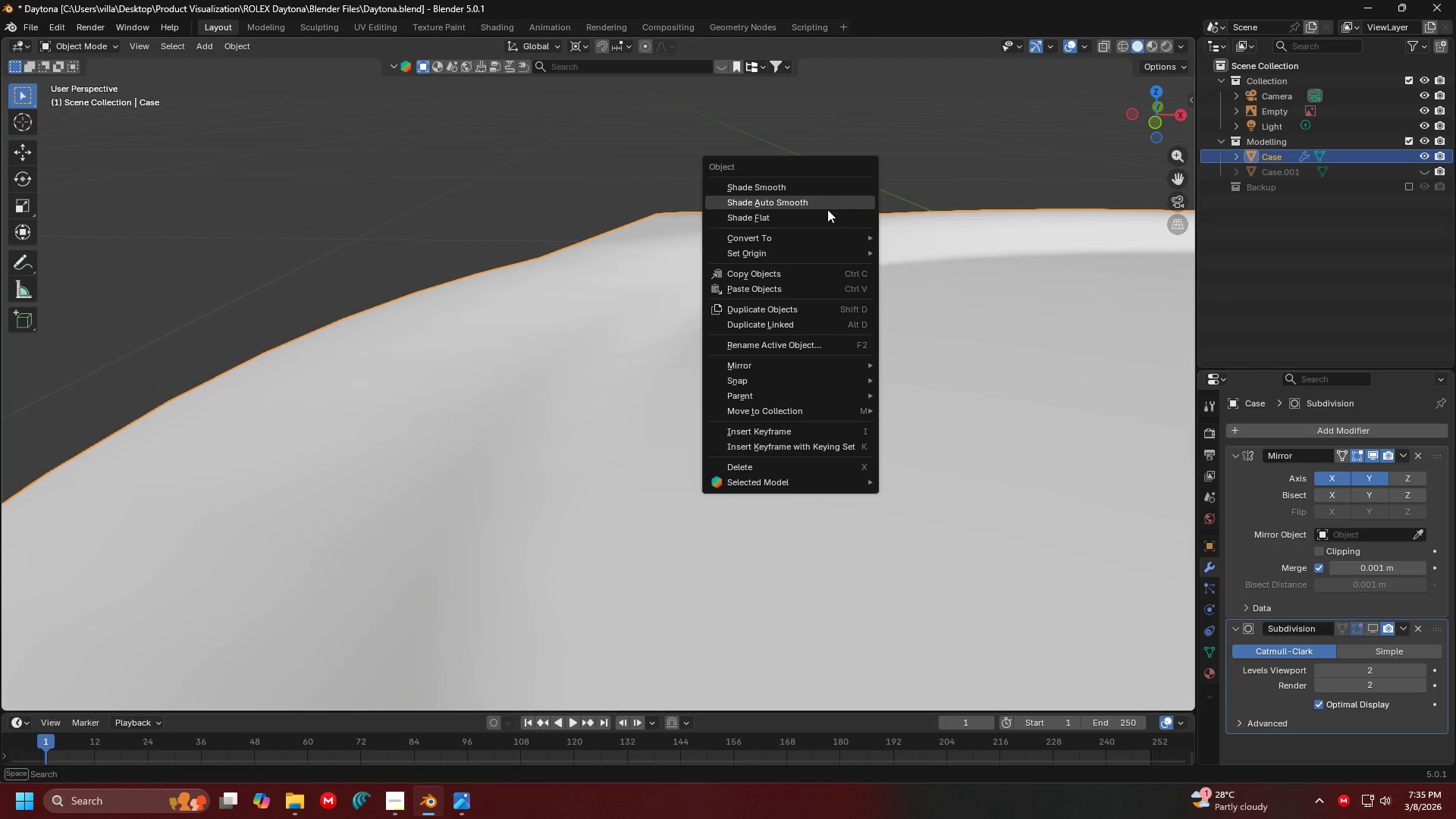 
left_click([824, 216])
 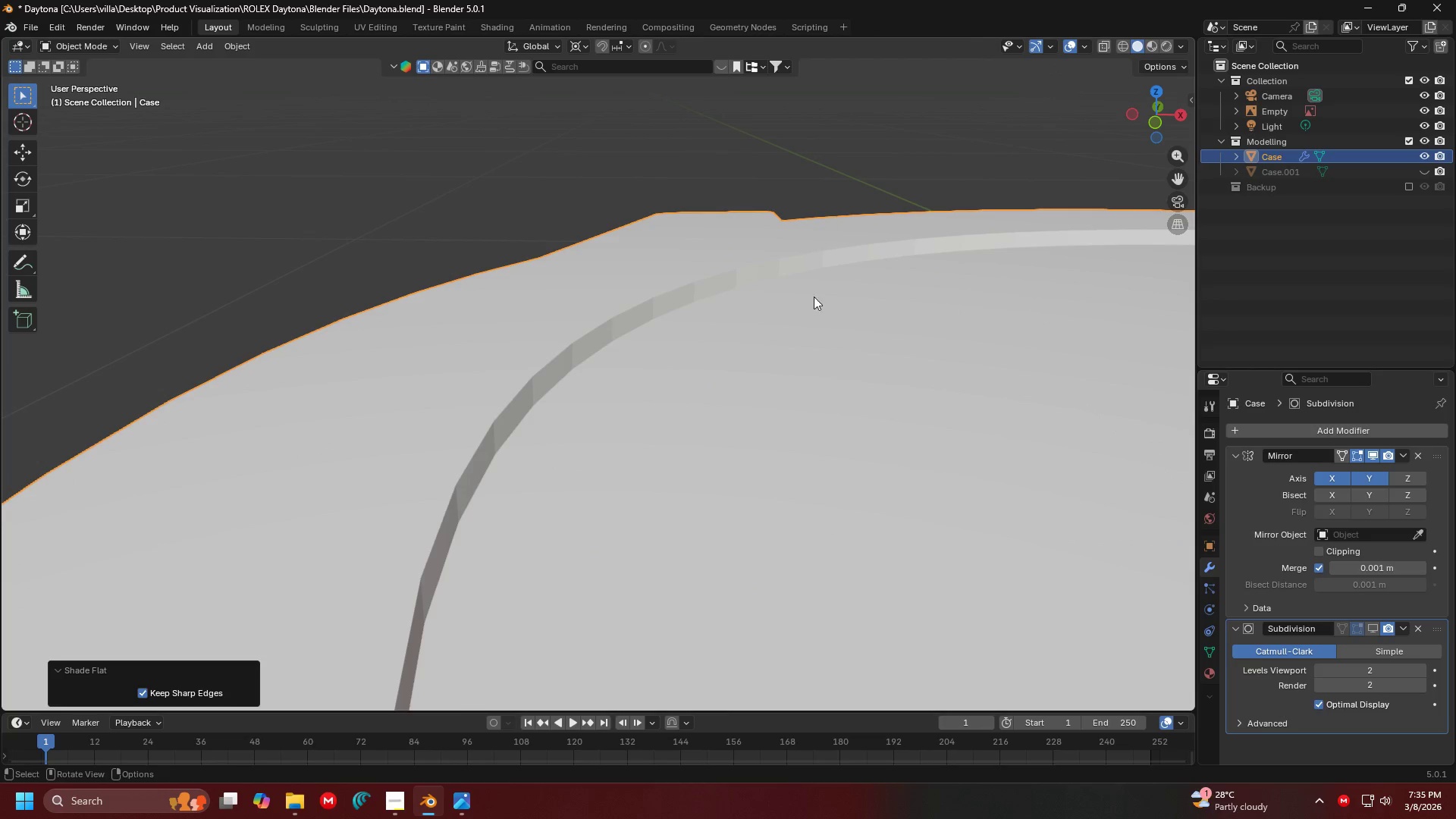 
key(Tab)
 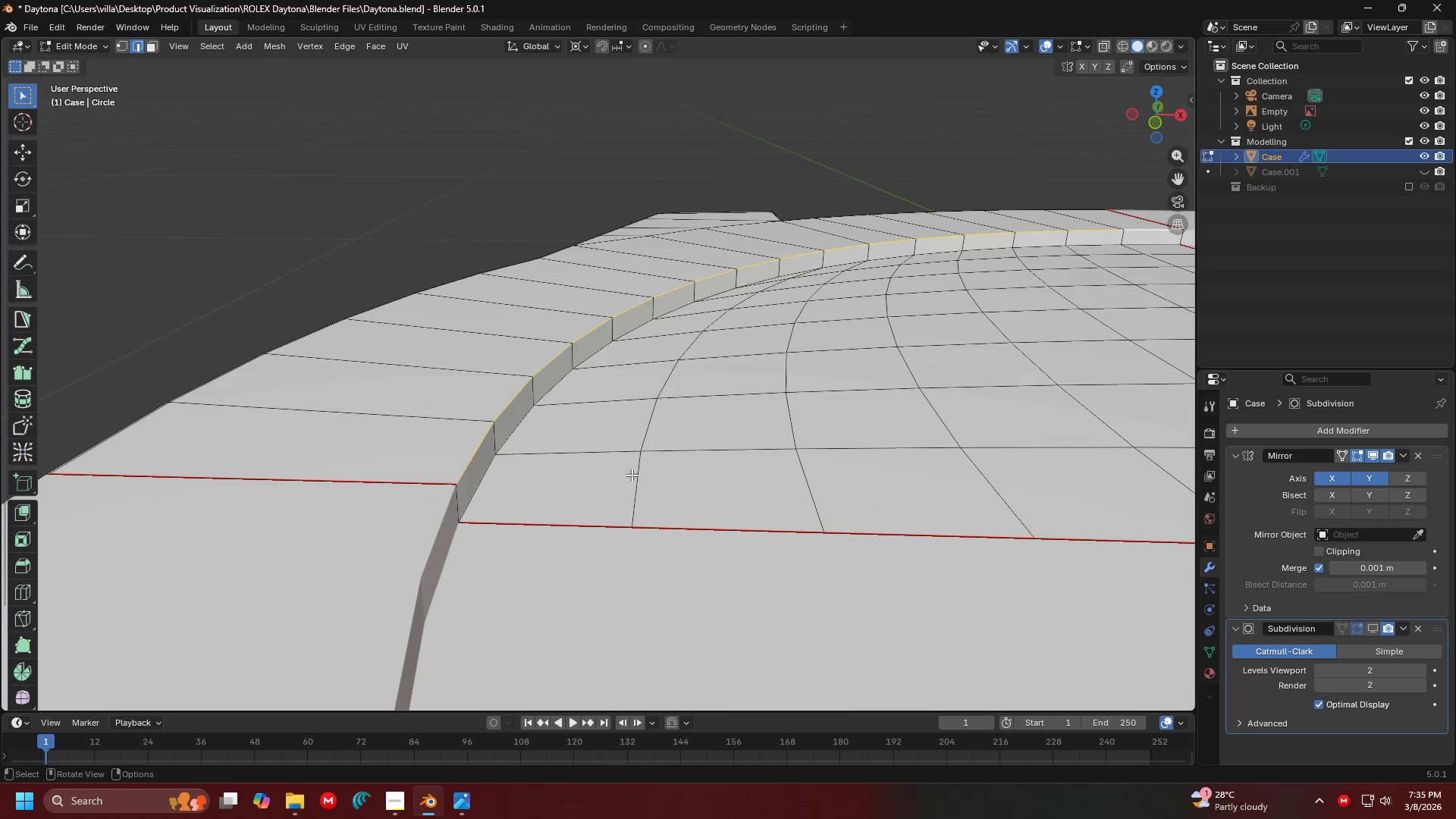 
key(Control+B)
 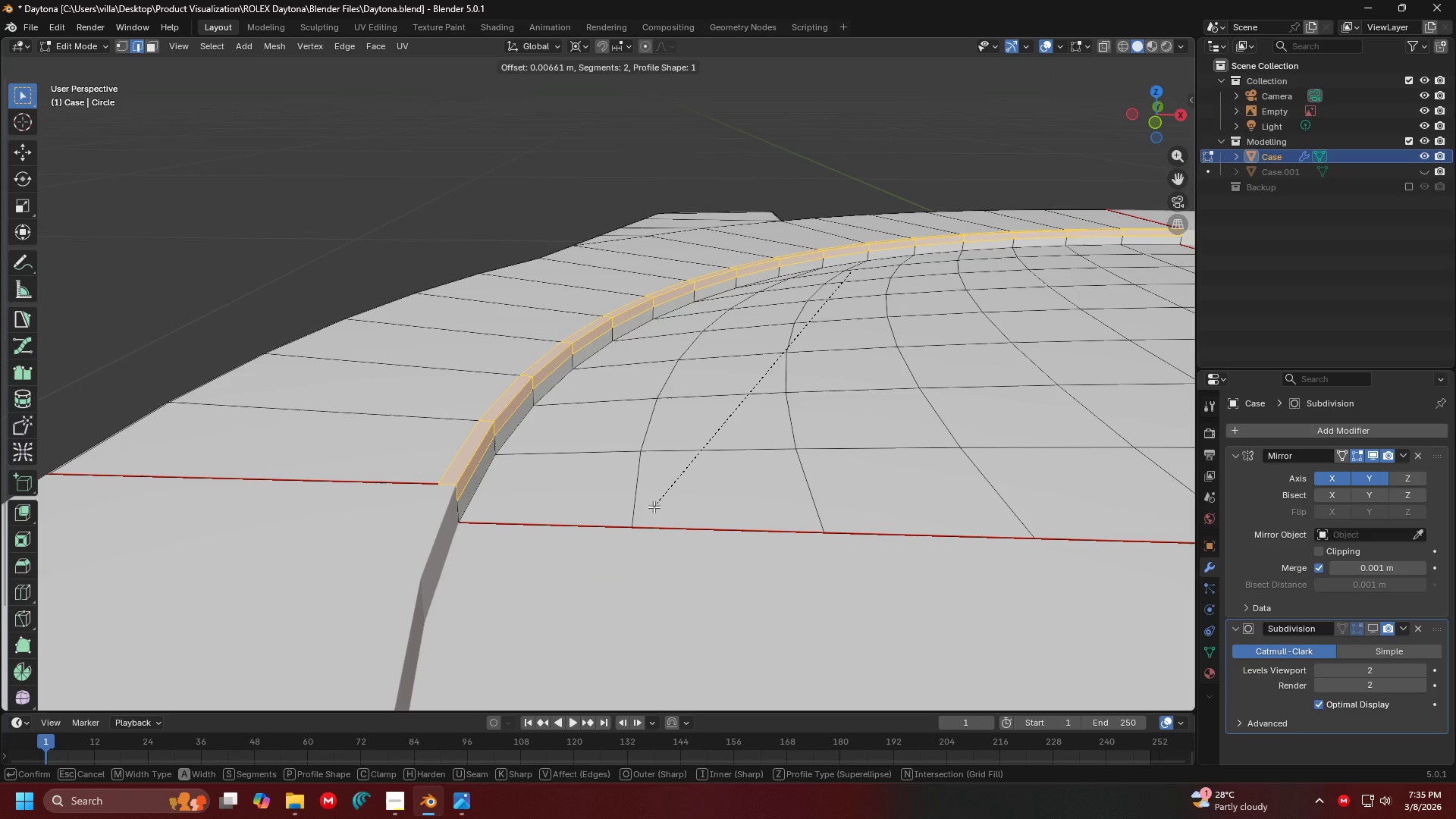 
key(Escape)
key(Tab)
key(Tab)
type(am)
 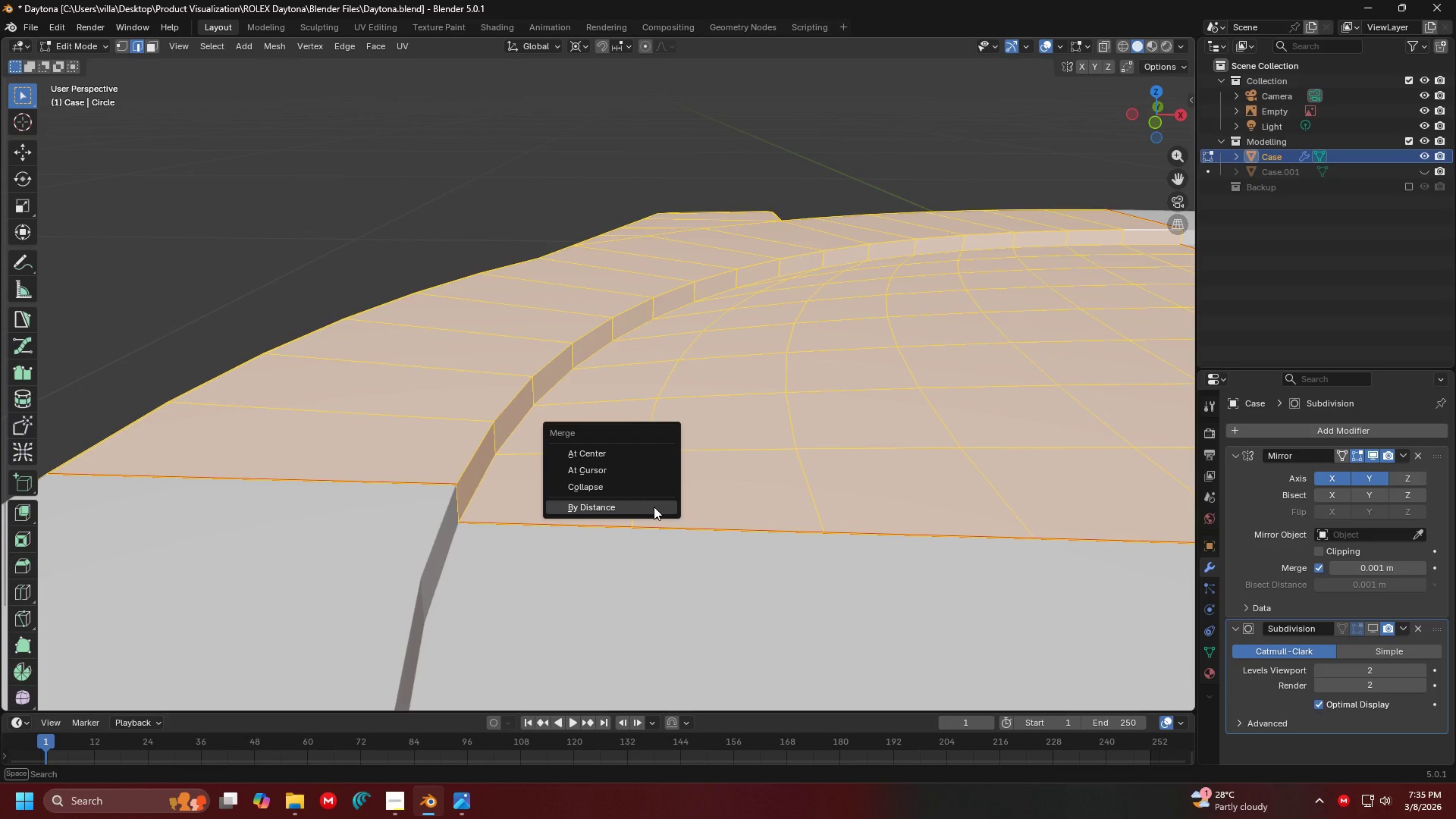 
left_click([654, 507])
 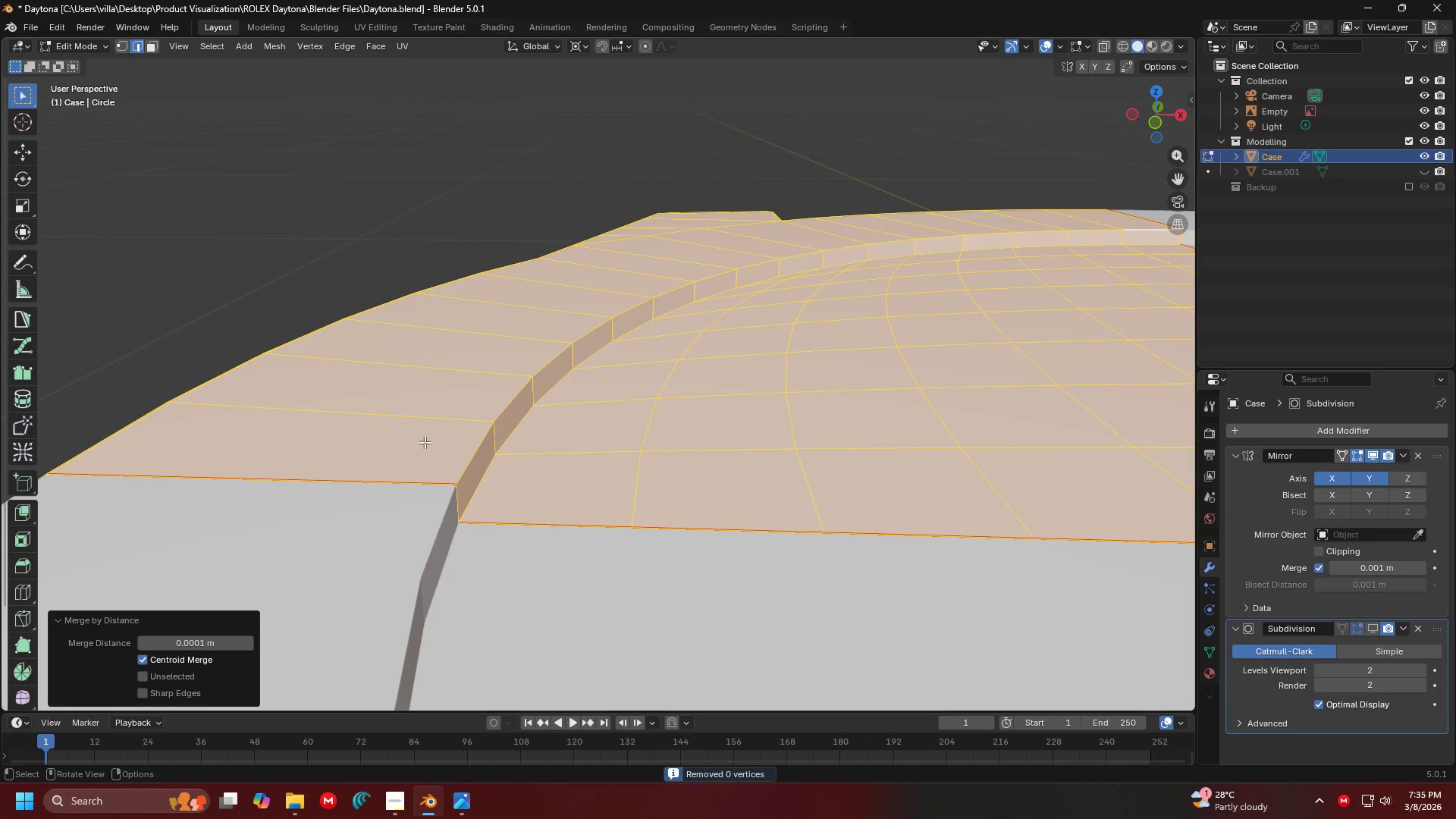 
left_click([468, 444])
 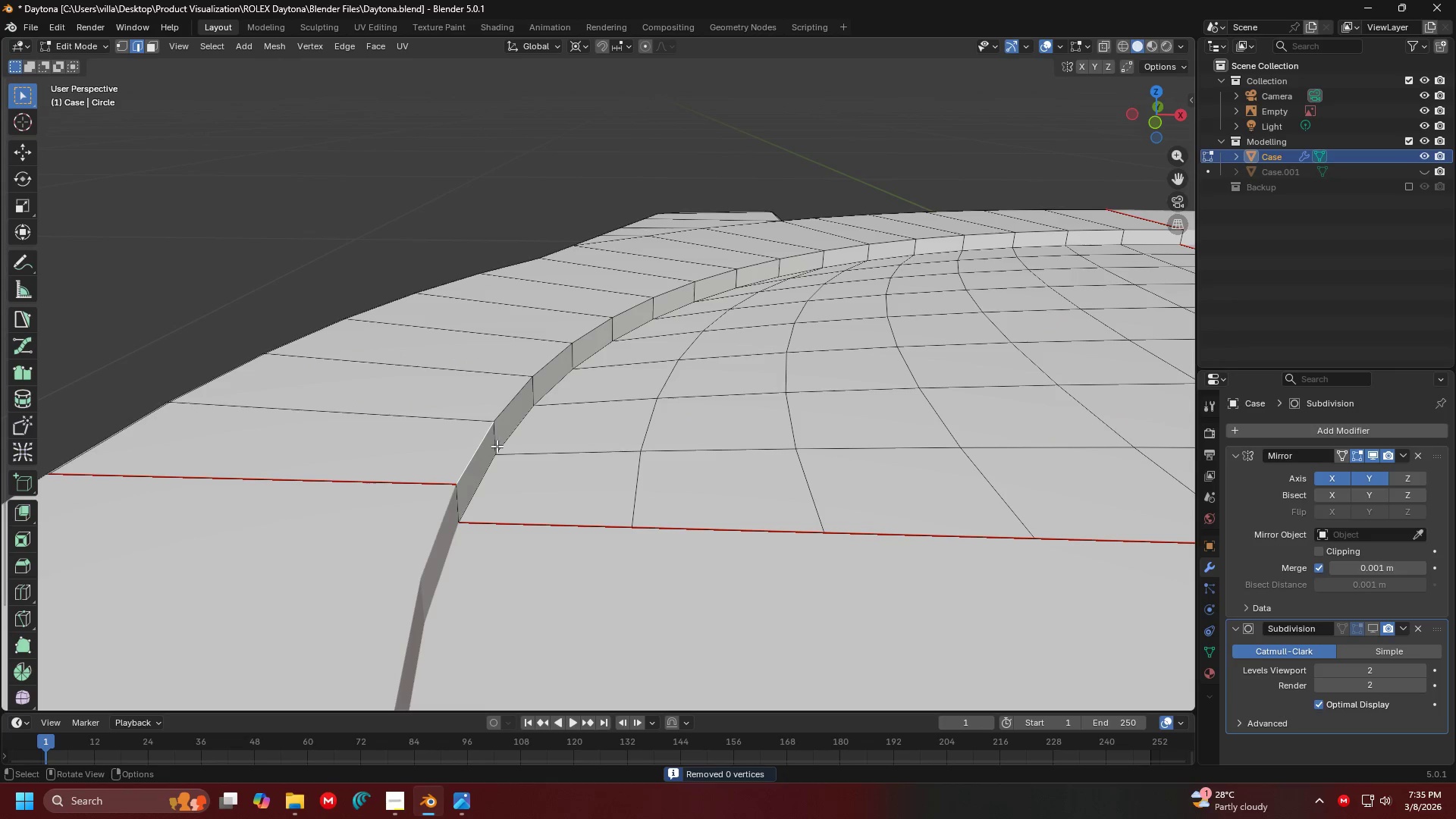 
key(Shift+ShiftLeft)
 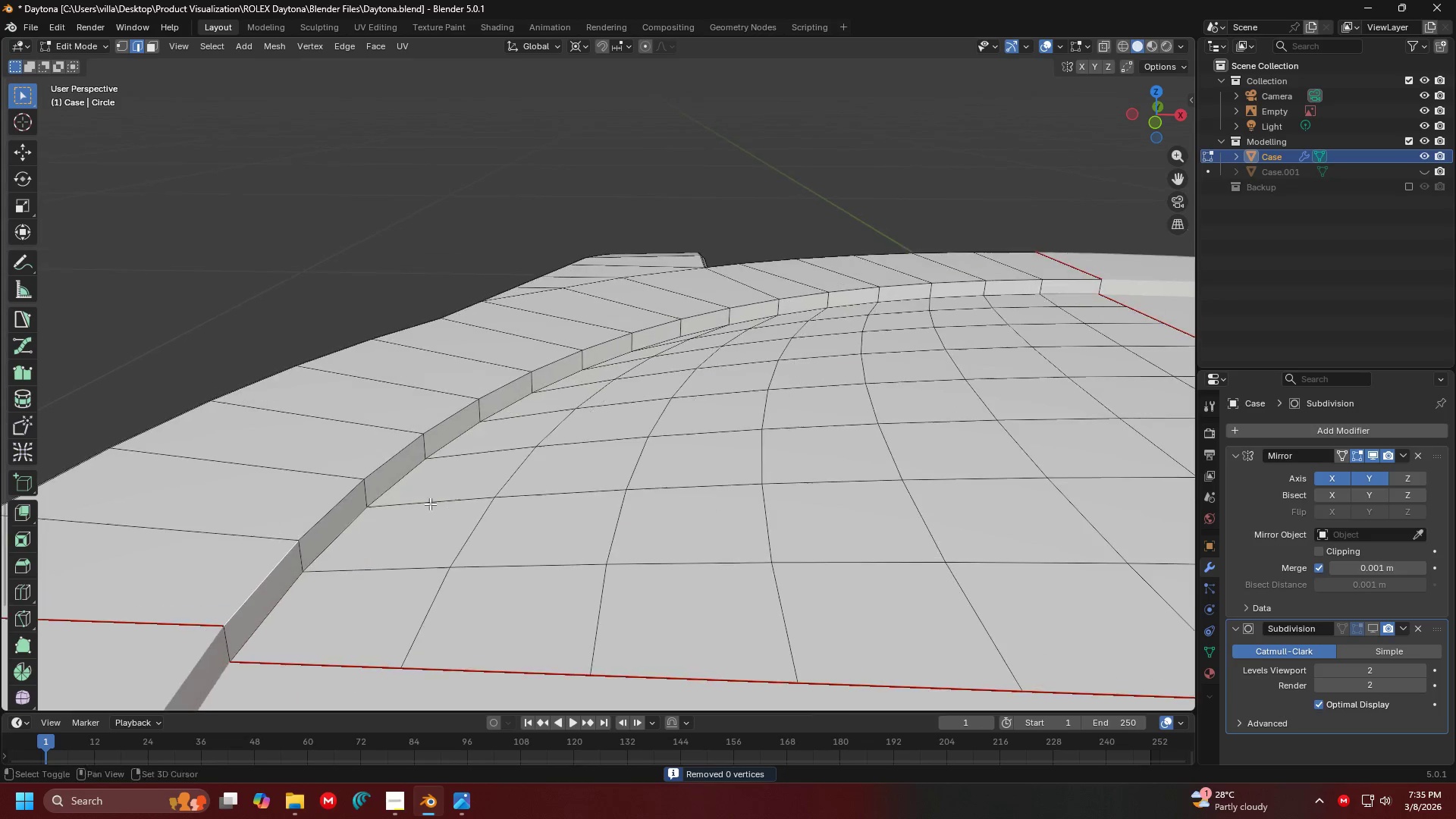 
hold_key(key=ControlLeft, duration=0.41)
 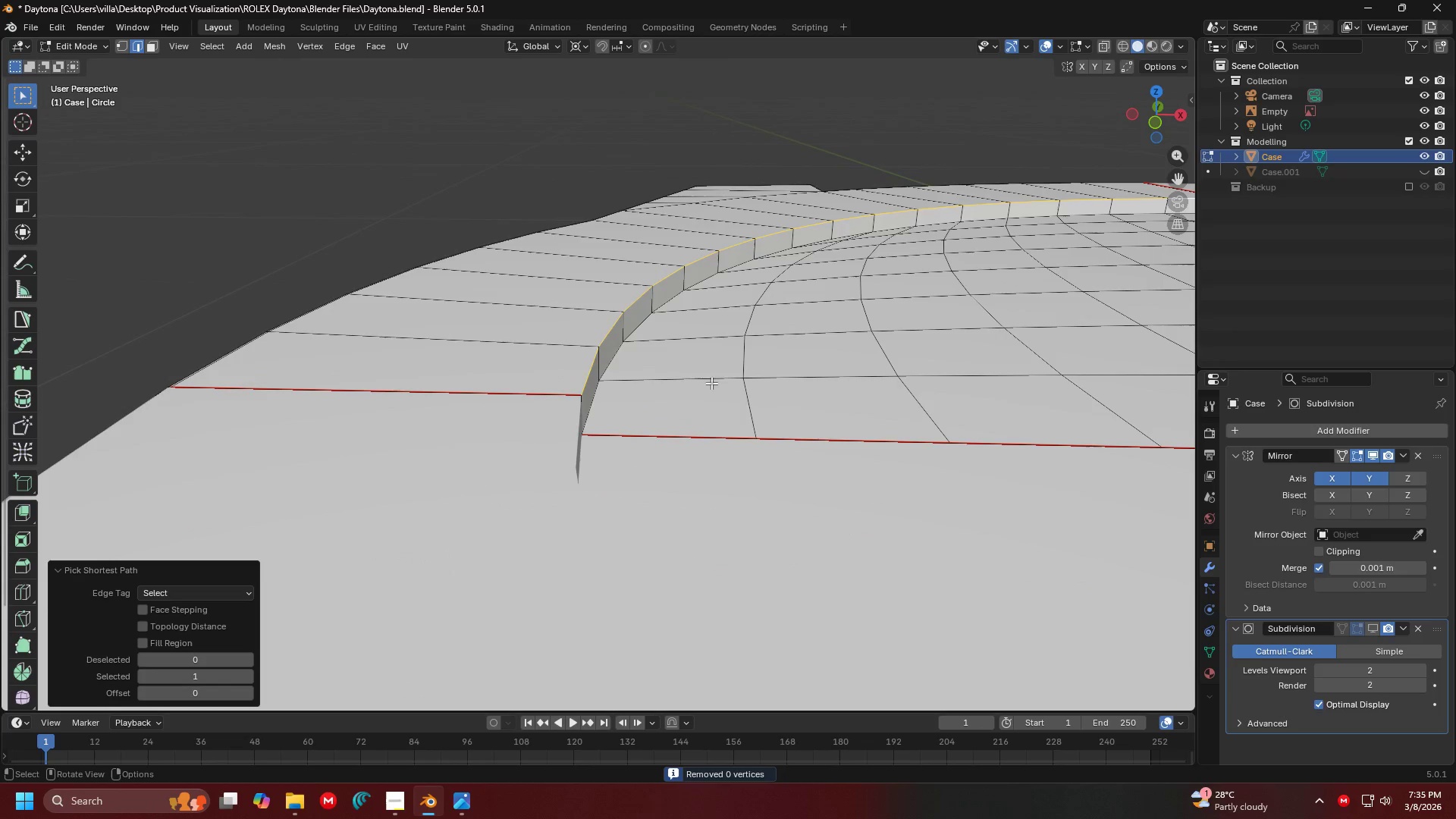 
scroll: coordinate [638, 453], scroll_direction: down, amount: 1.0
 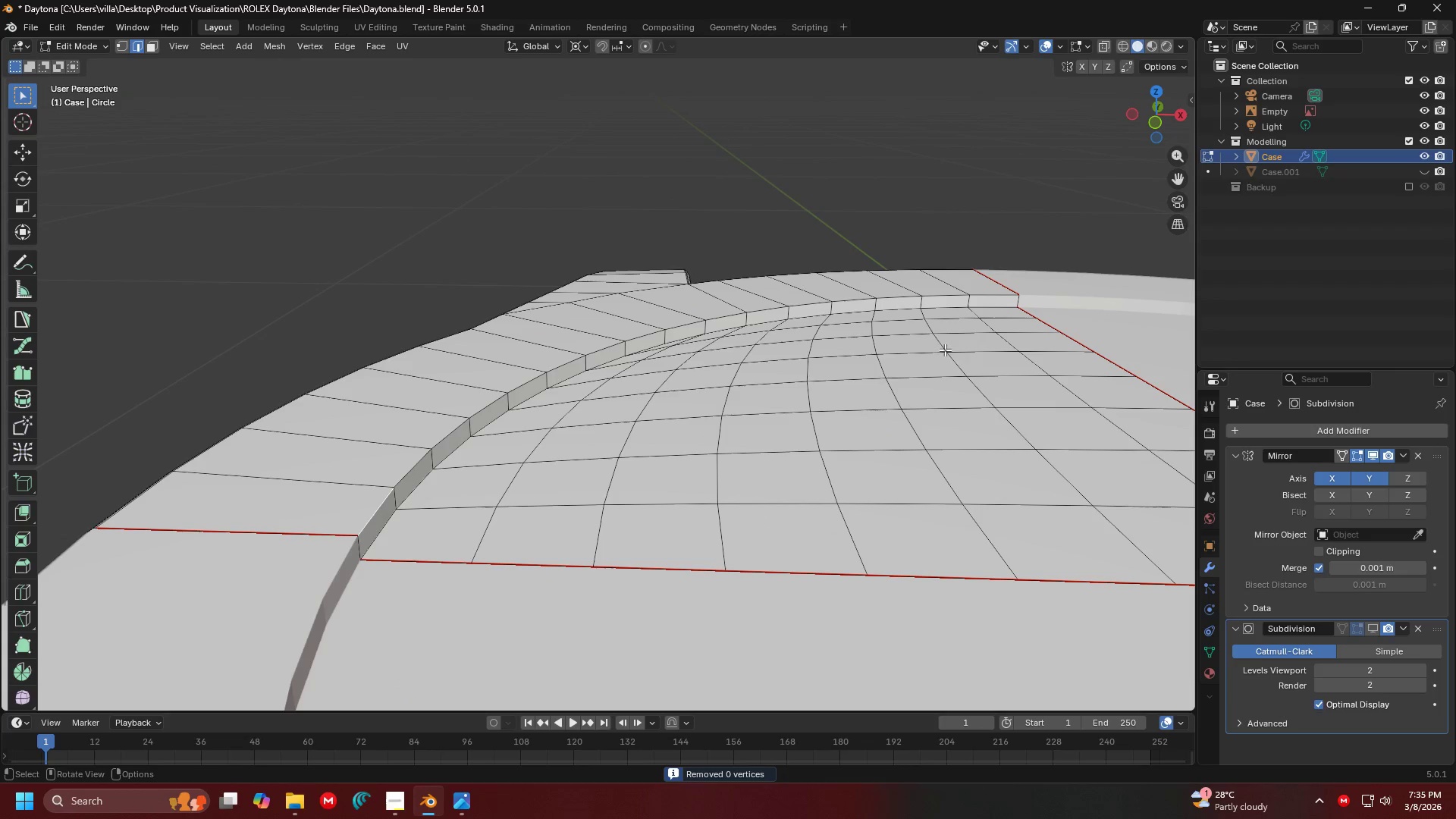 
left_click([995, 297])
 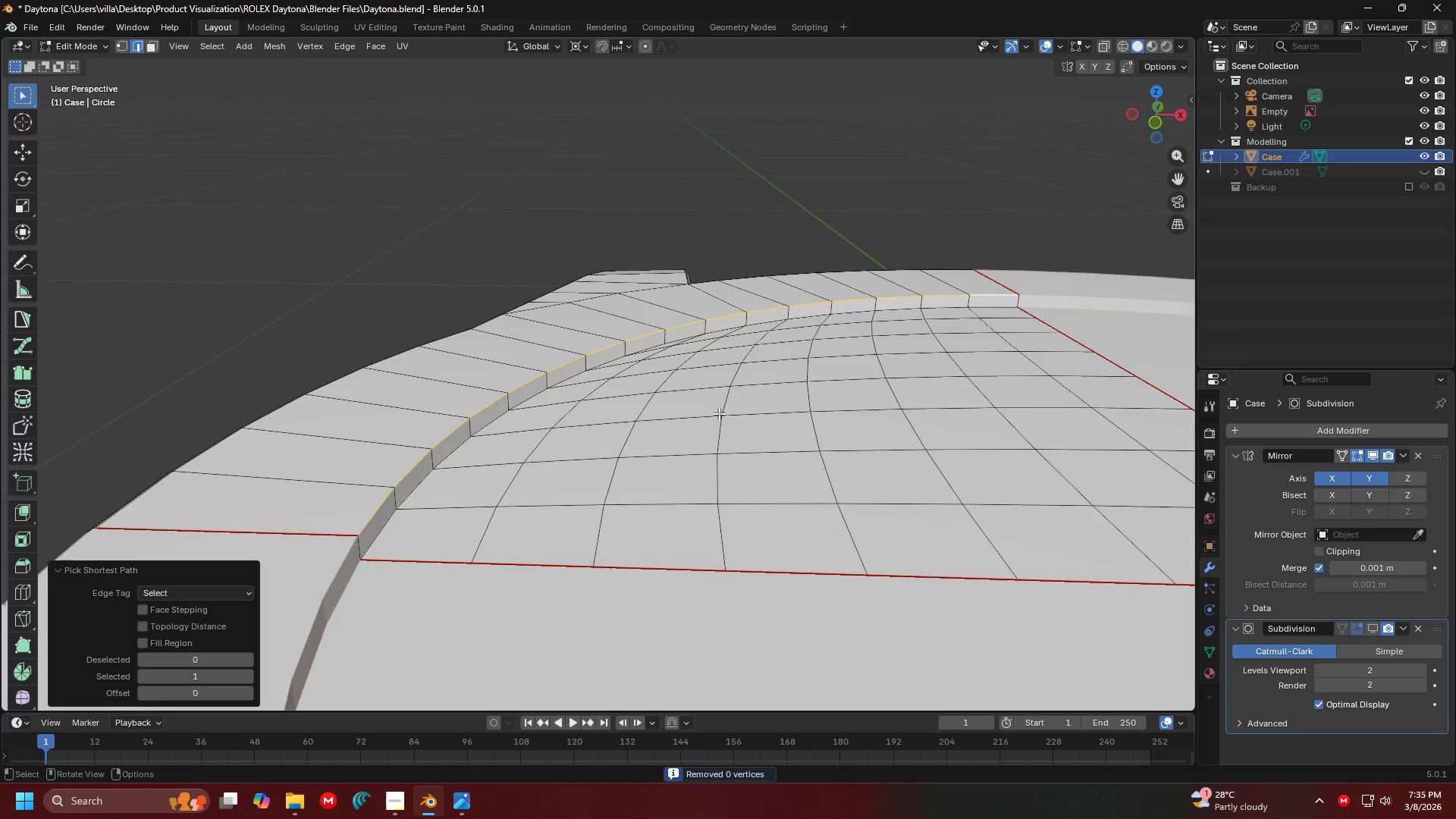 
key(Shift+ShiftLeft)
 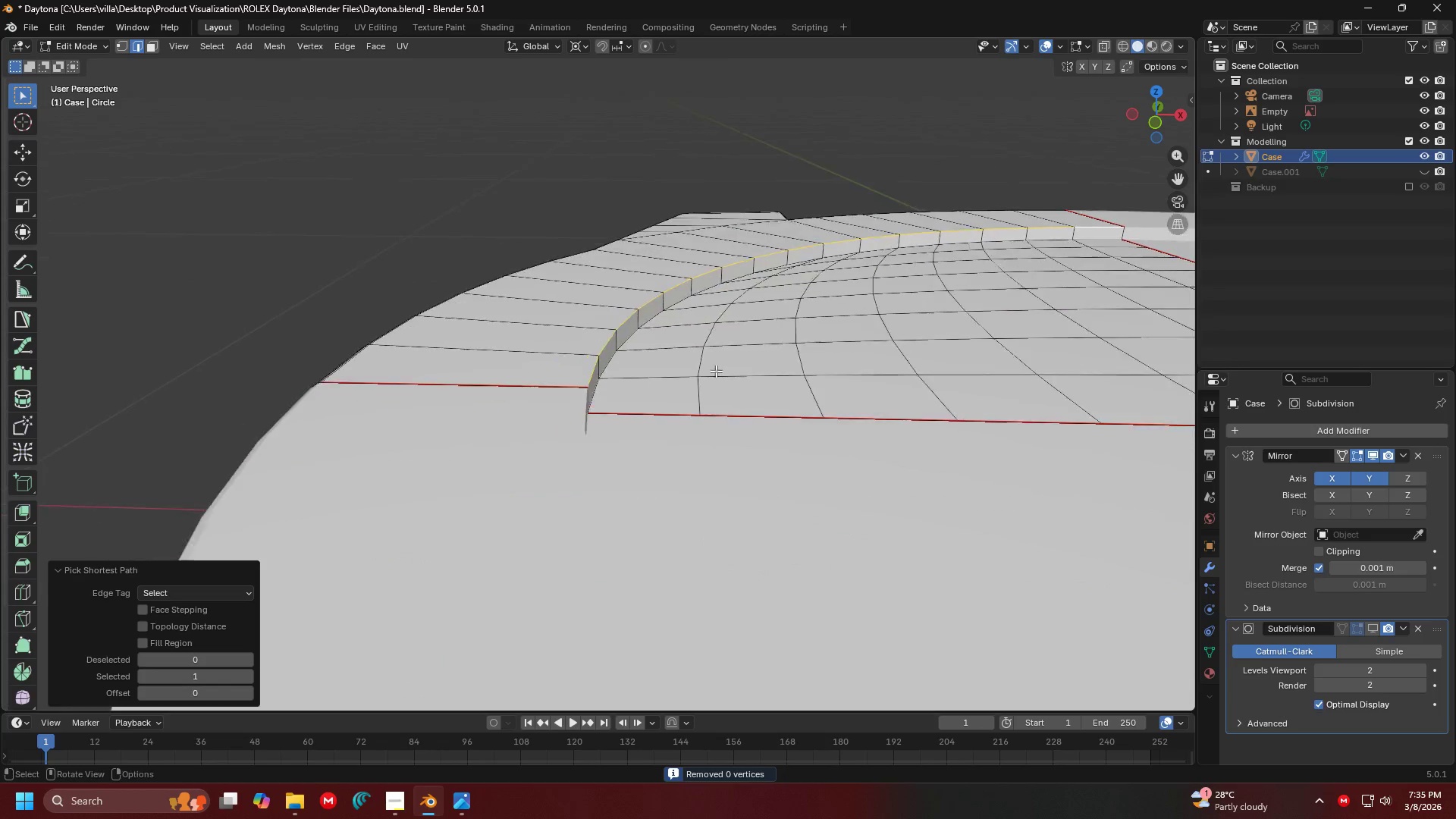 
scroll: coordinate [714, 377], scroll_direction: up, amount: 1.0
 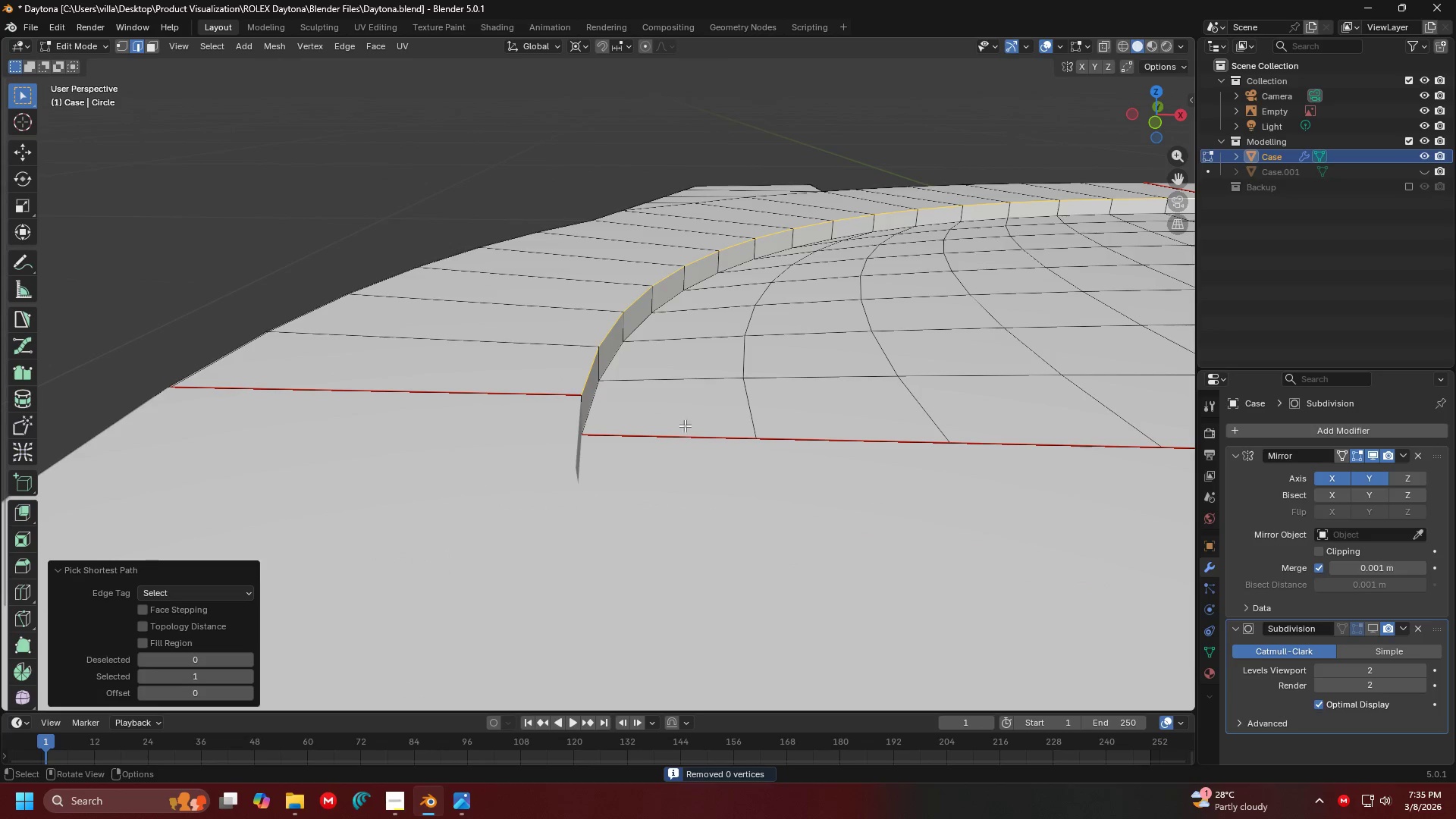 
key(Control+B)
 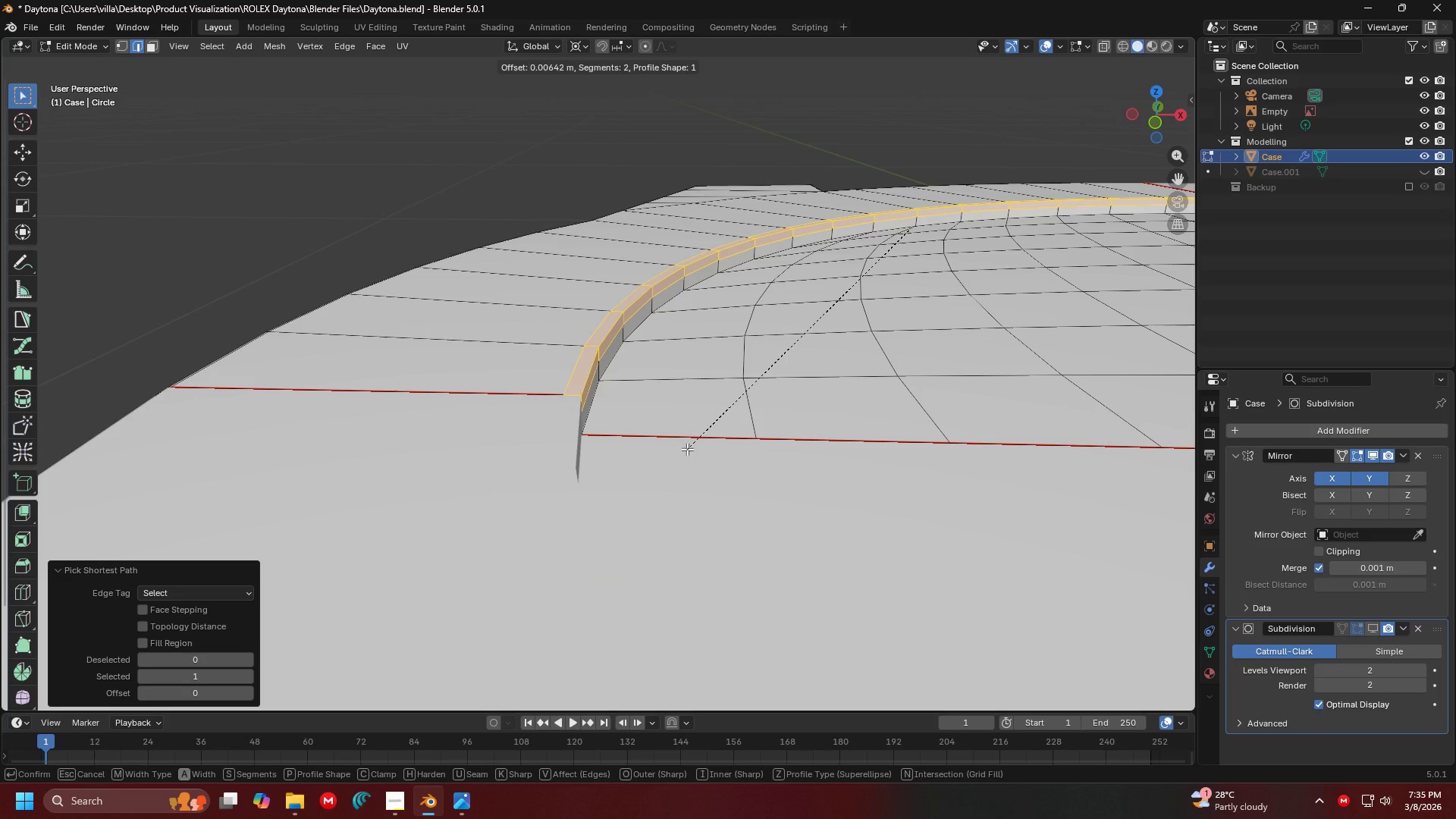 
left_click([687, 449])
 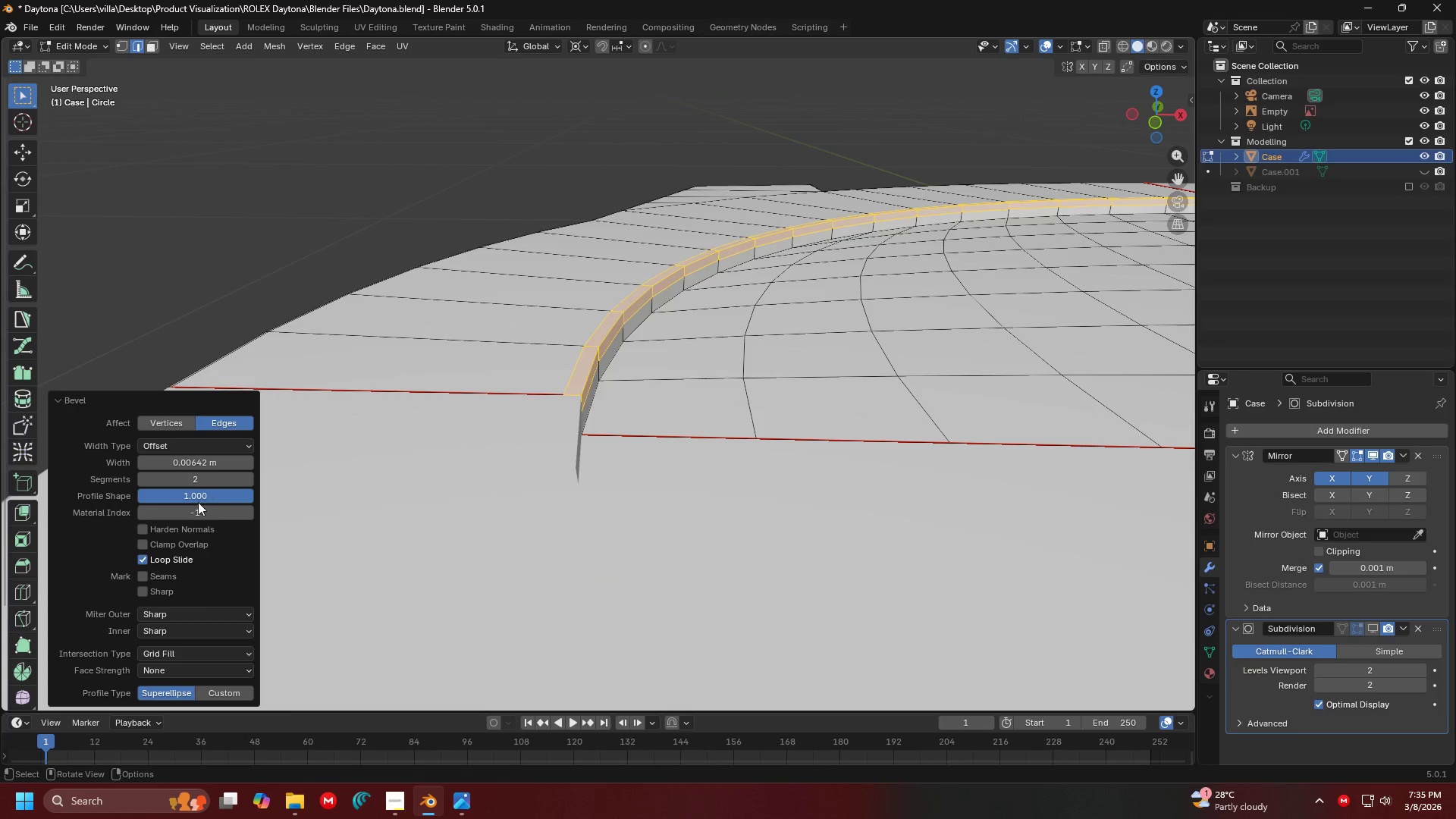 
left_click_drag(start_coordinate=[201, 496], to_coordinate=[1305, 504])
 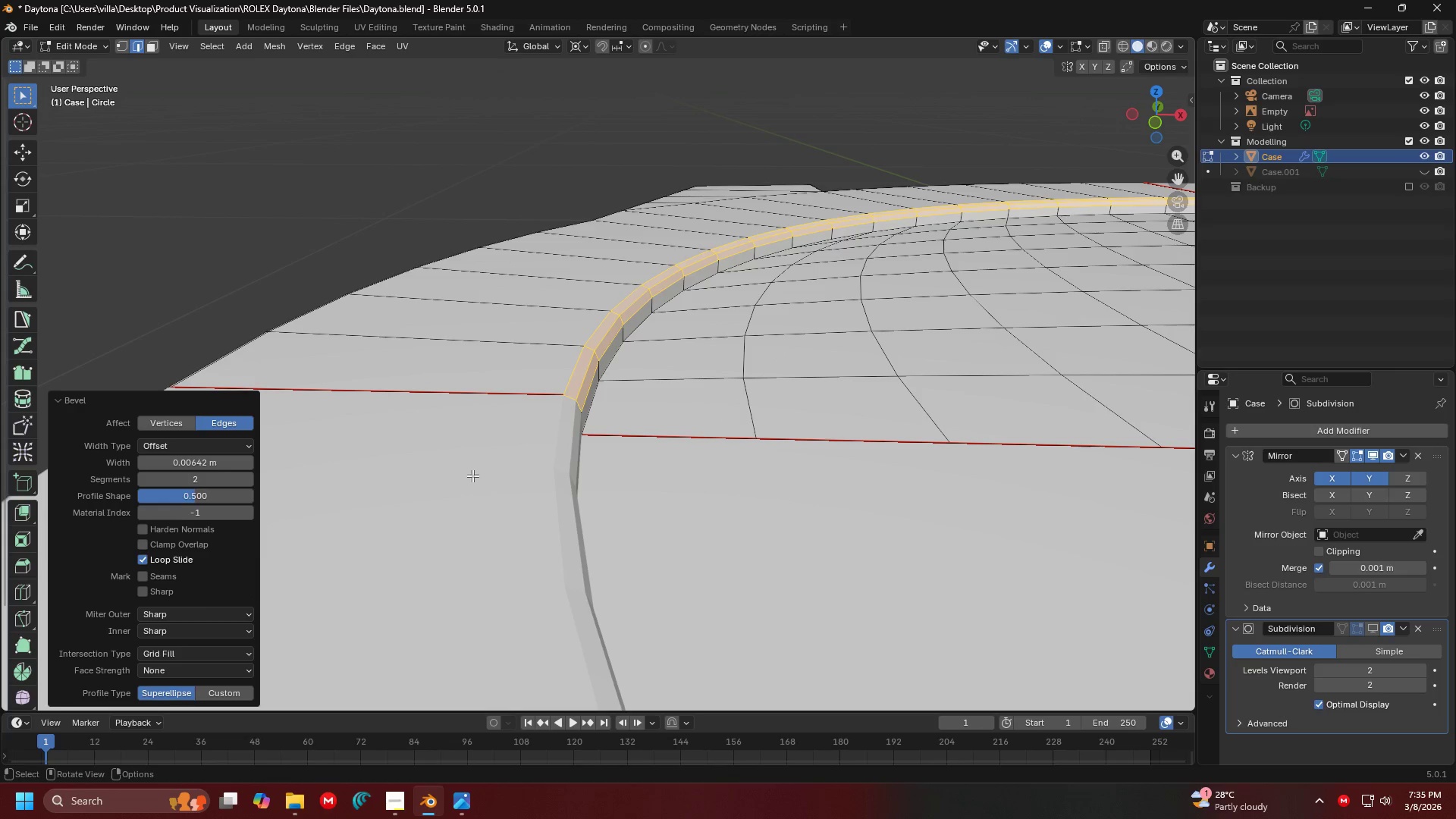 
key(Shift+ShiftLeft)
 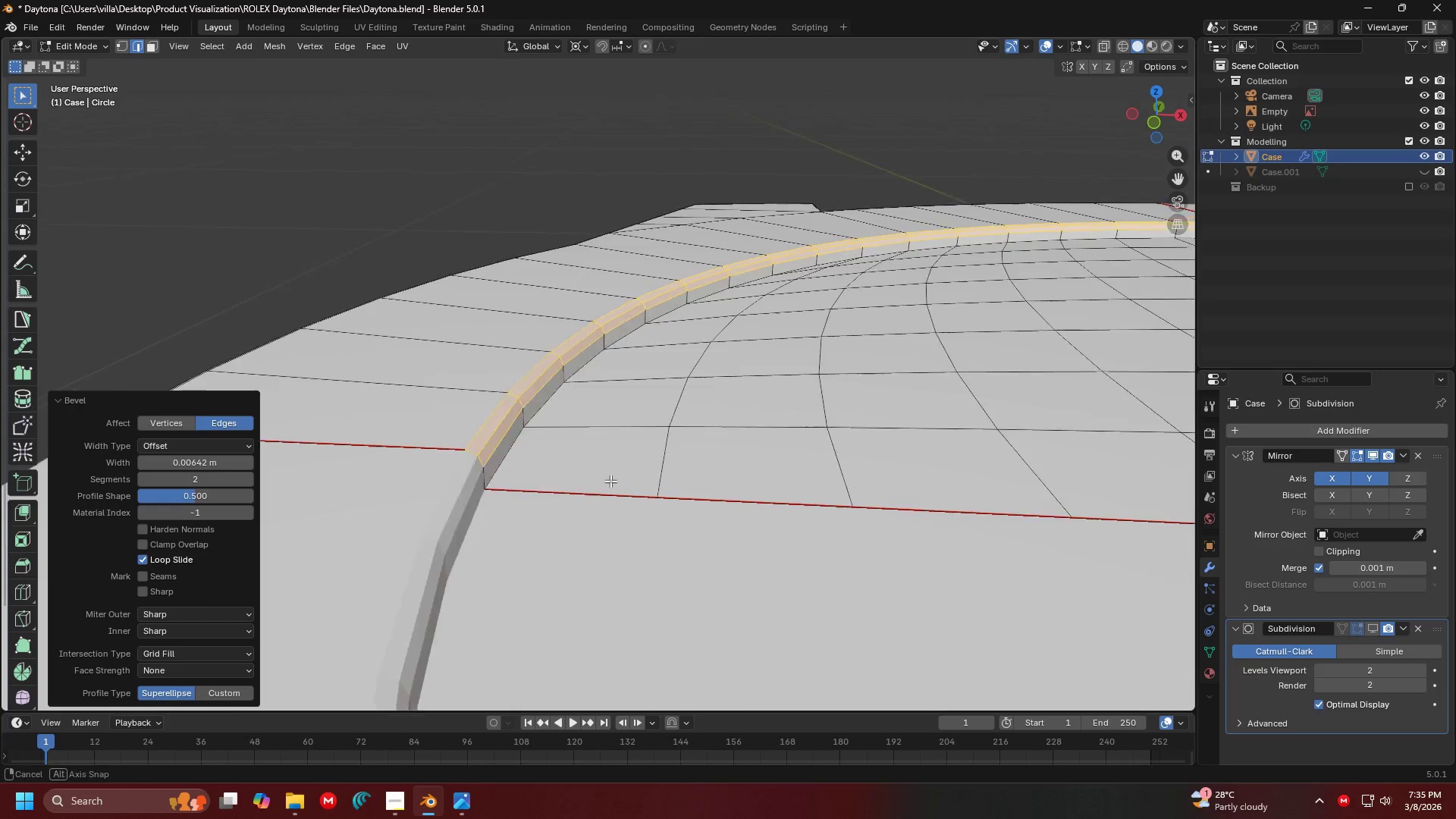 
hold_key(key=ShiftLeft, duration=0.44)
 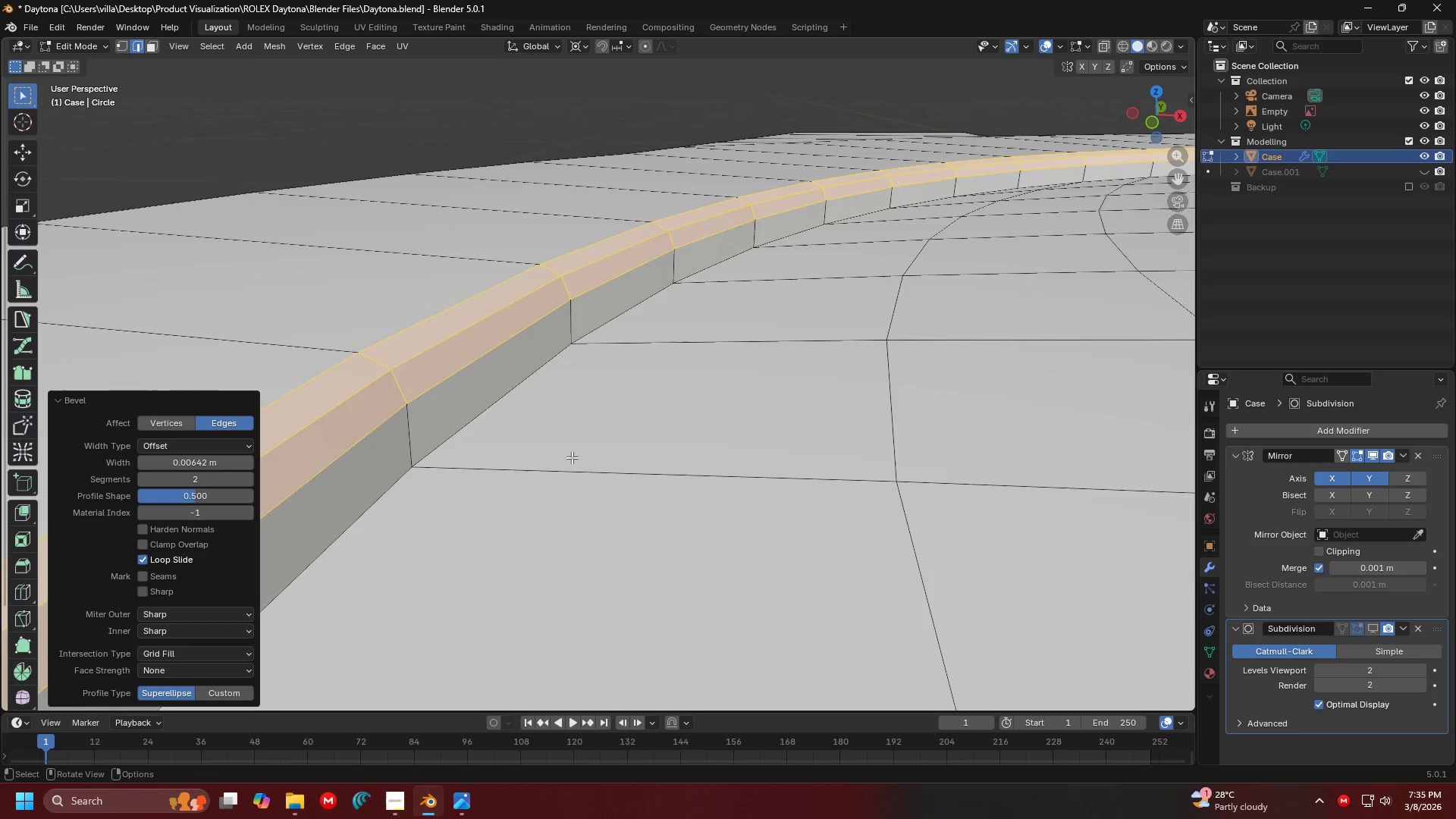 
scroll: coordinate [602, 480], scroll_direction: up, amount: 2.0
 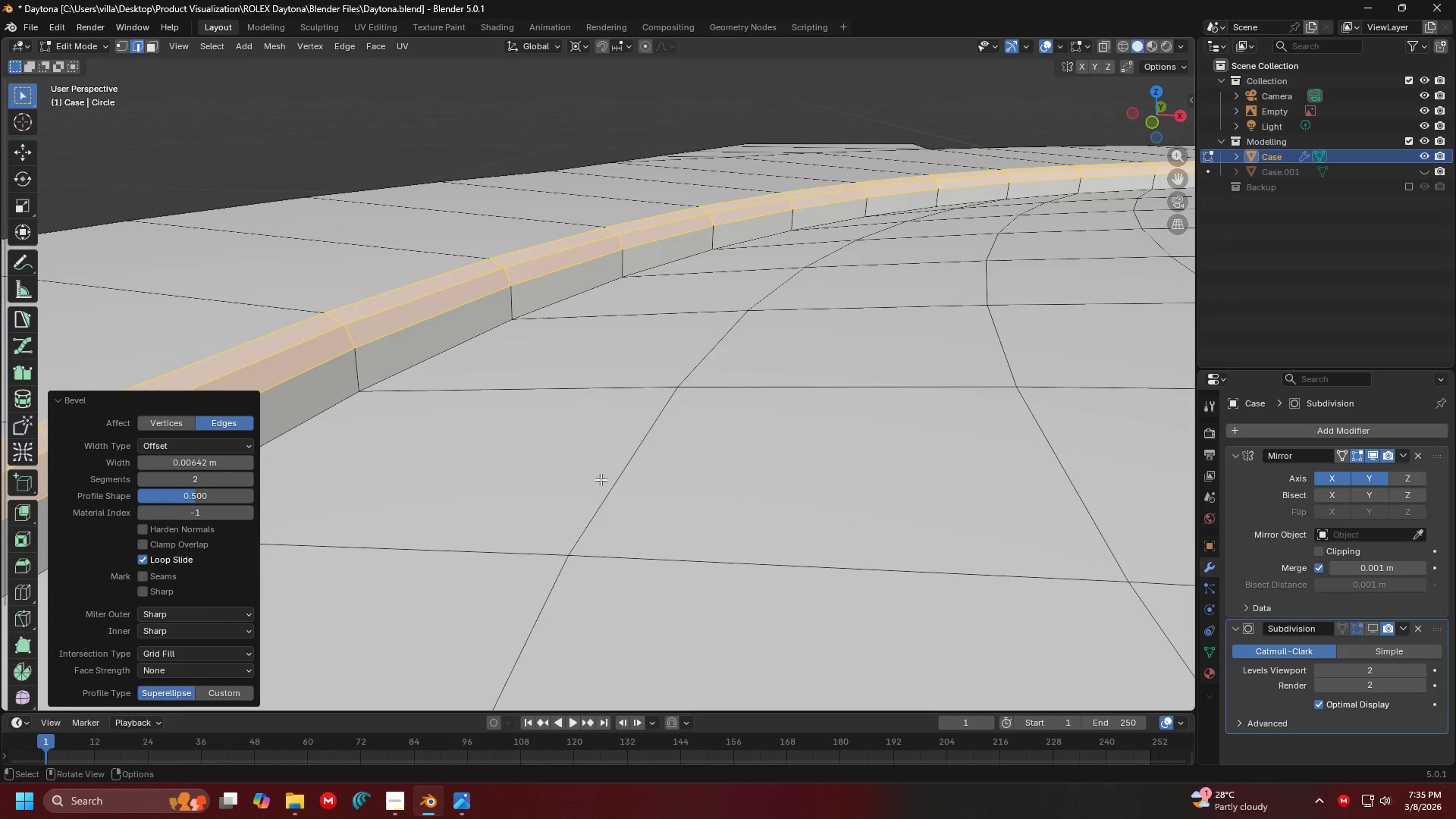 
scroll: coordinate [572, 457], scroll_direction: down, amount: 1.0
 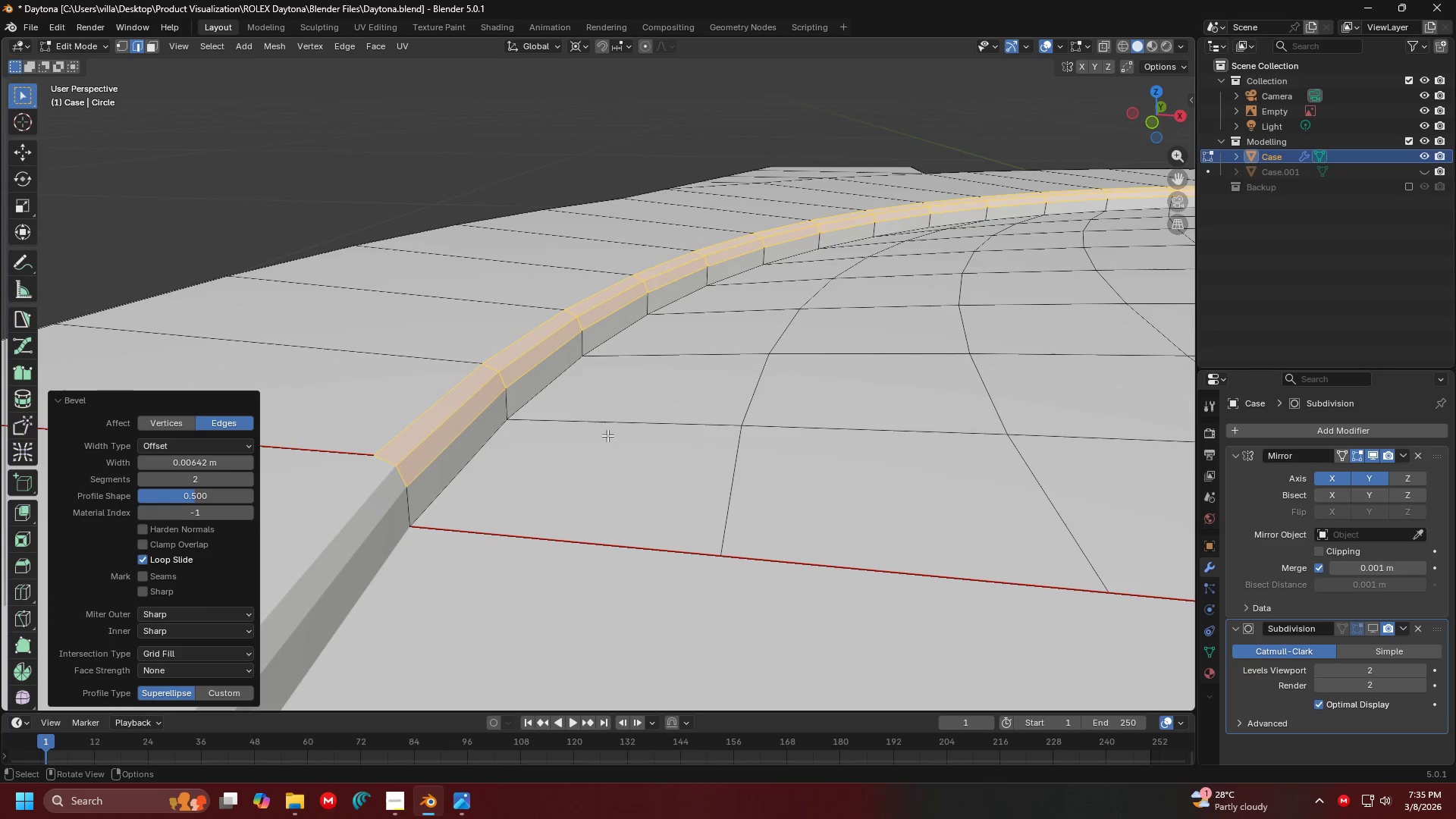 
hold_key(key=ShiftLeft, duration=0.39)
 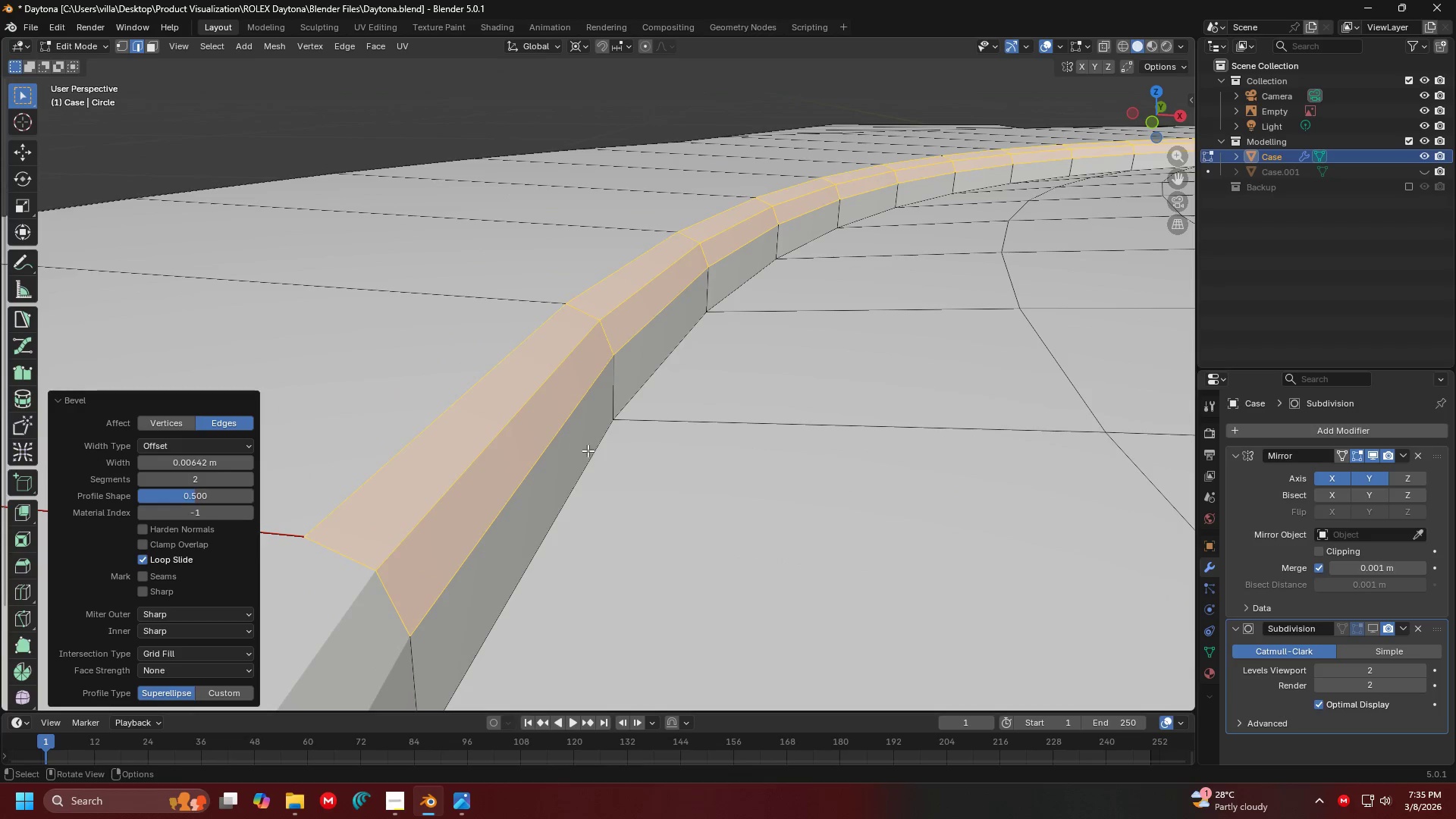 
scroll: coordinate [607, 435], scroll_direction: up, amount: 1.0
 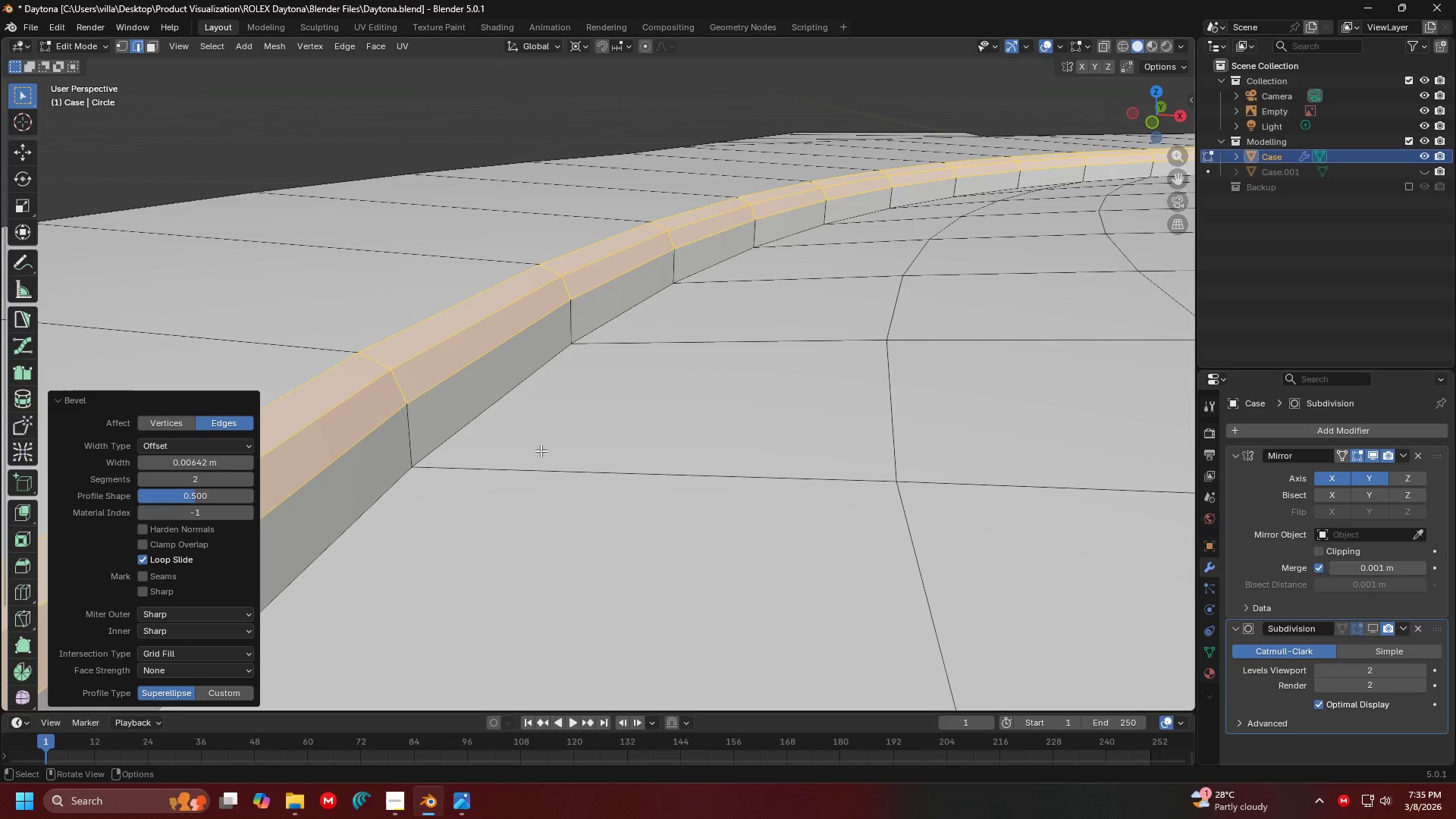 
key(Control+Z)
 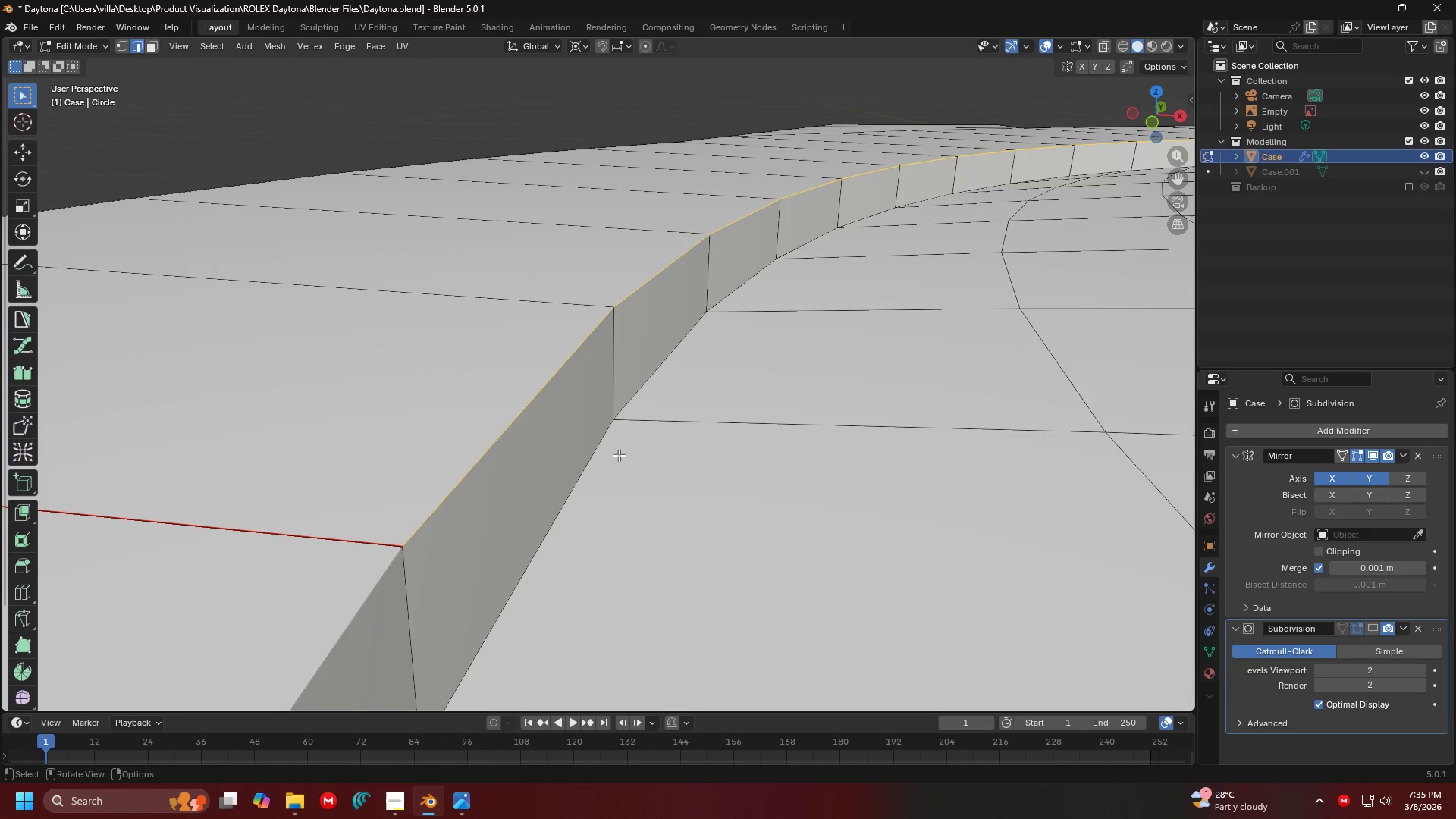 
key(Control+B)
 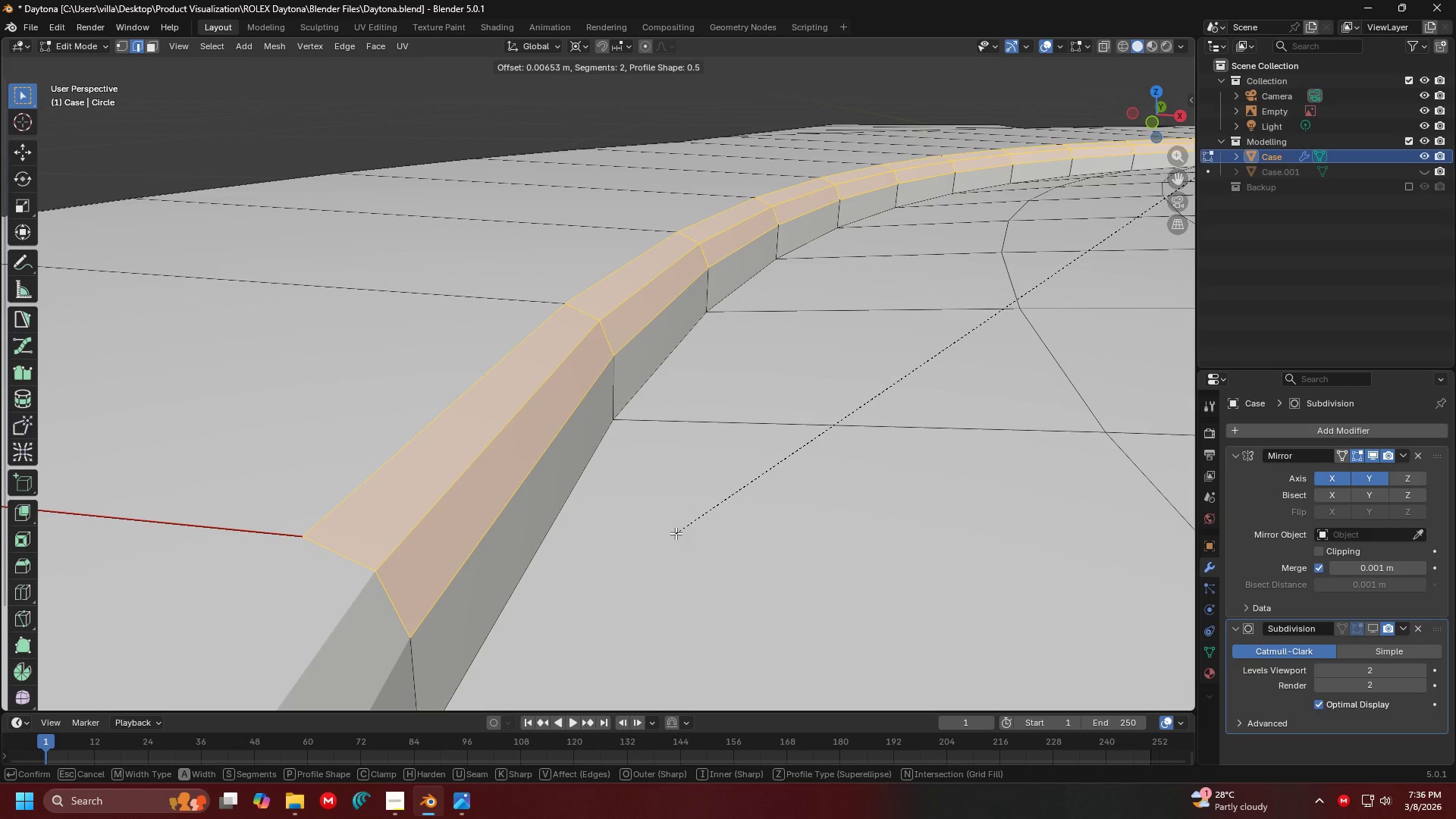 
scroll: coordinate [676, 533], scroll_direction: down, amount: 1.0
 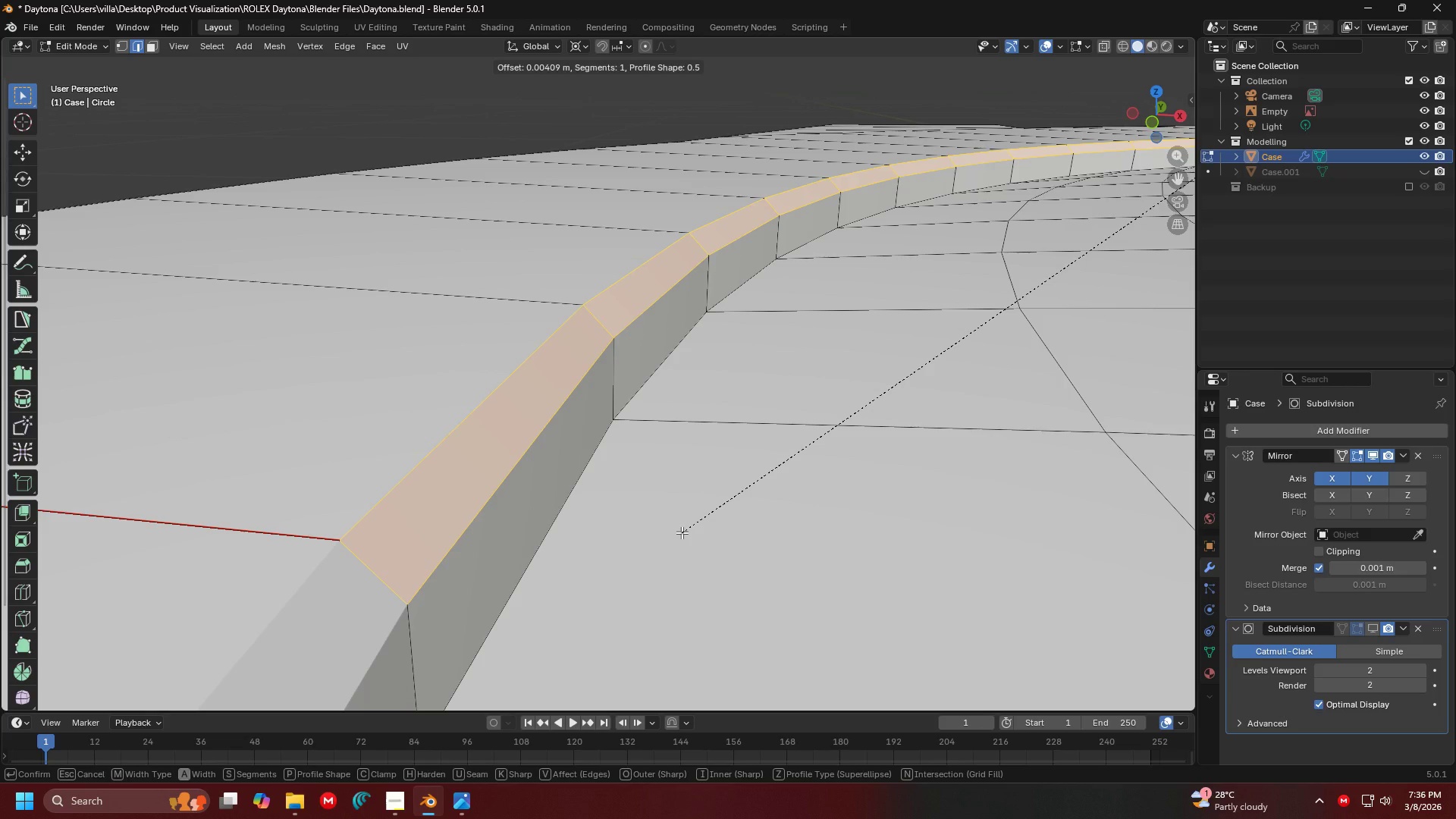 
wait(5.28)
 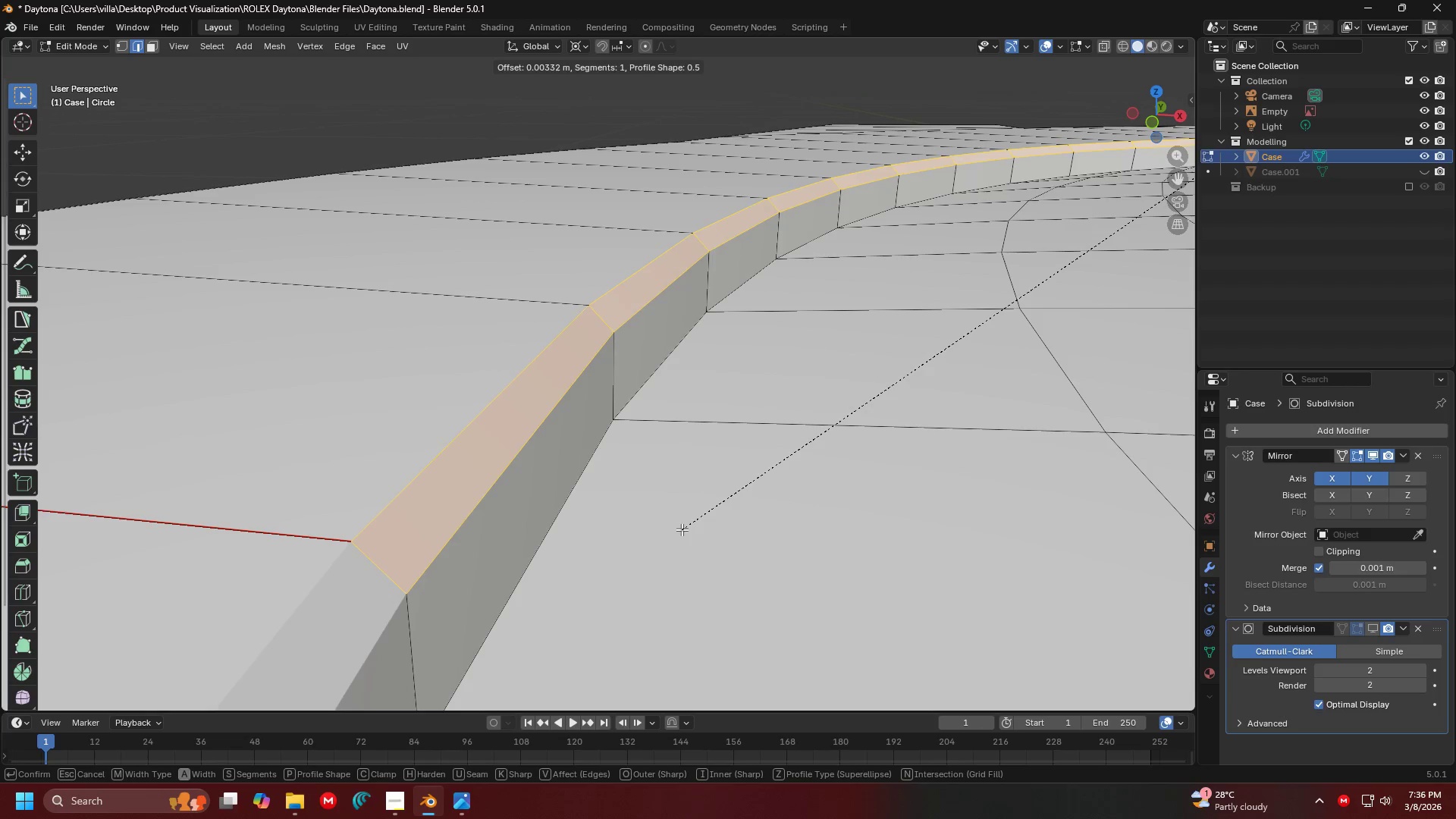 
left_click([682, 532])
 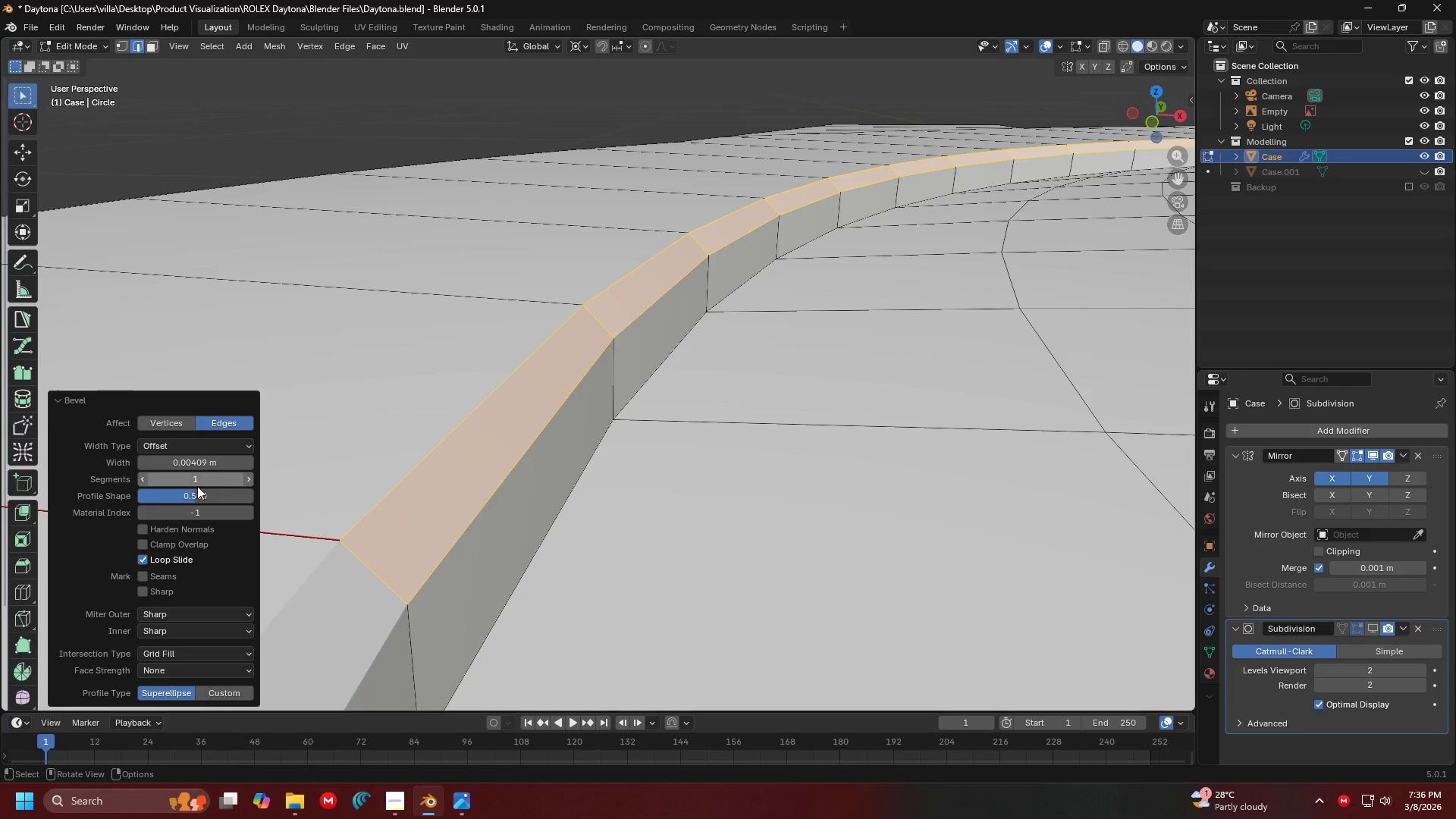 
left_click_drag(start_coordinate=[198, 491], to_coordinate=[247, 503])
 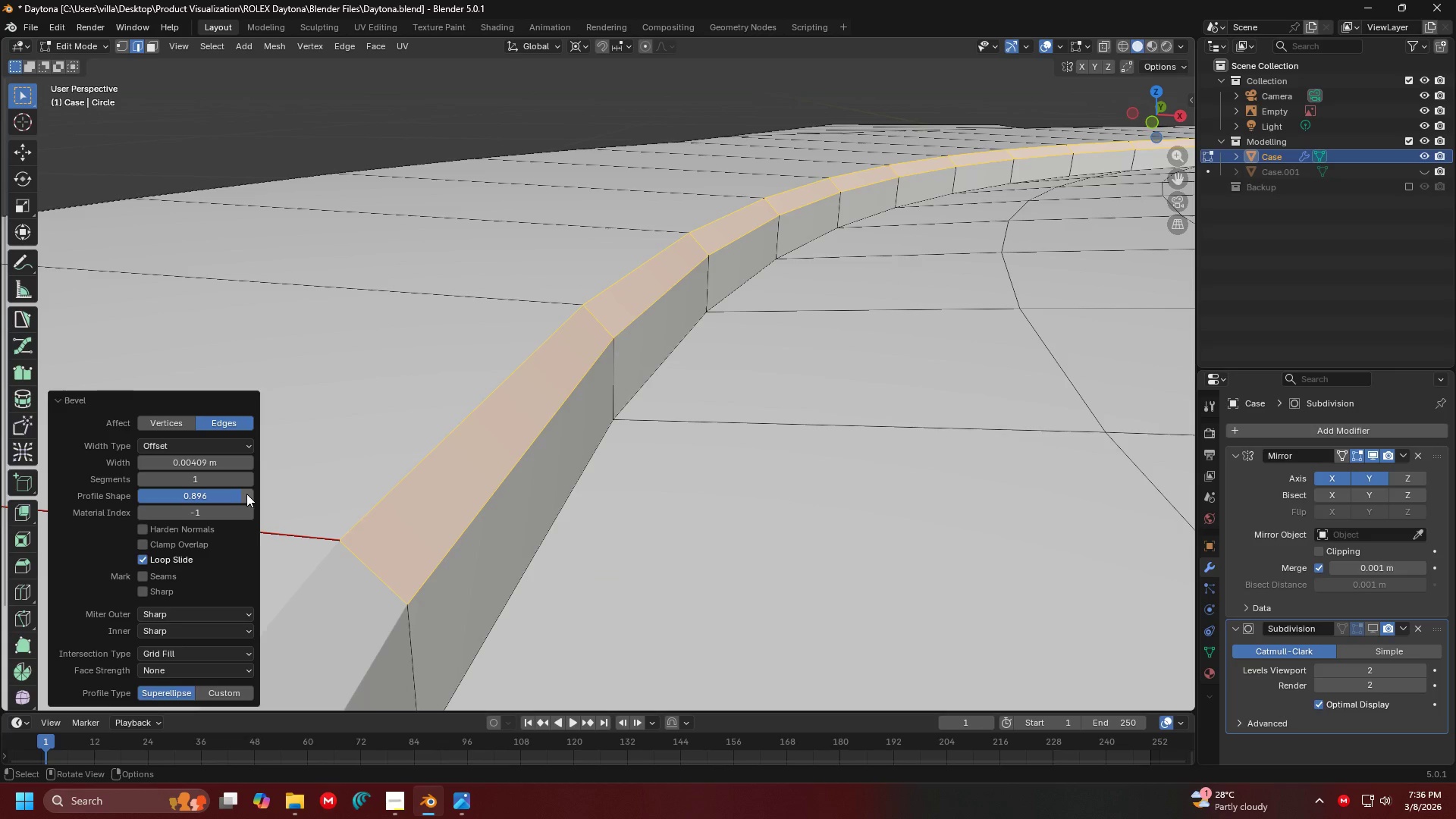 
key(Period)
 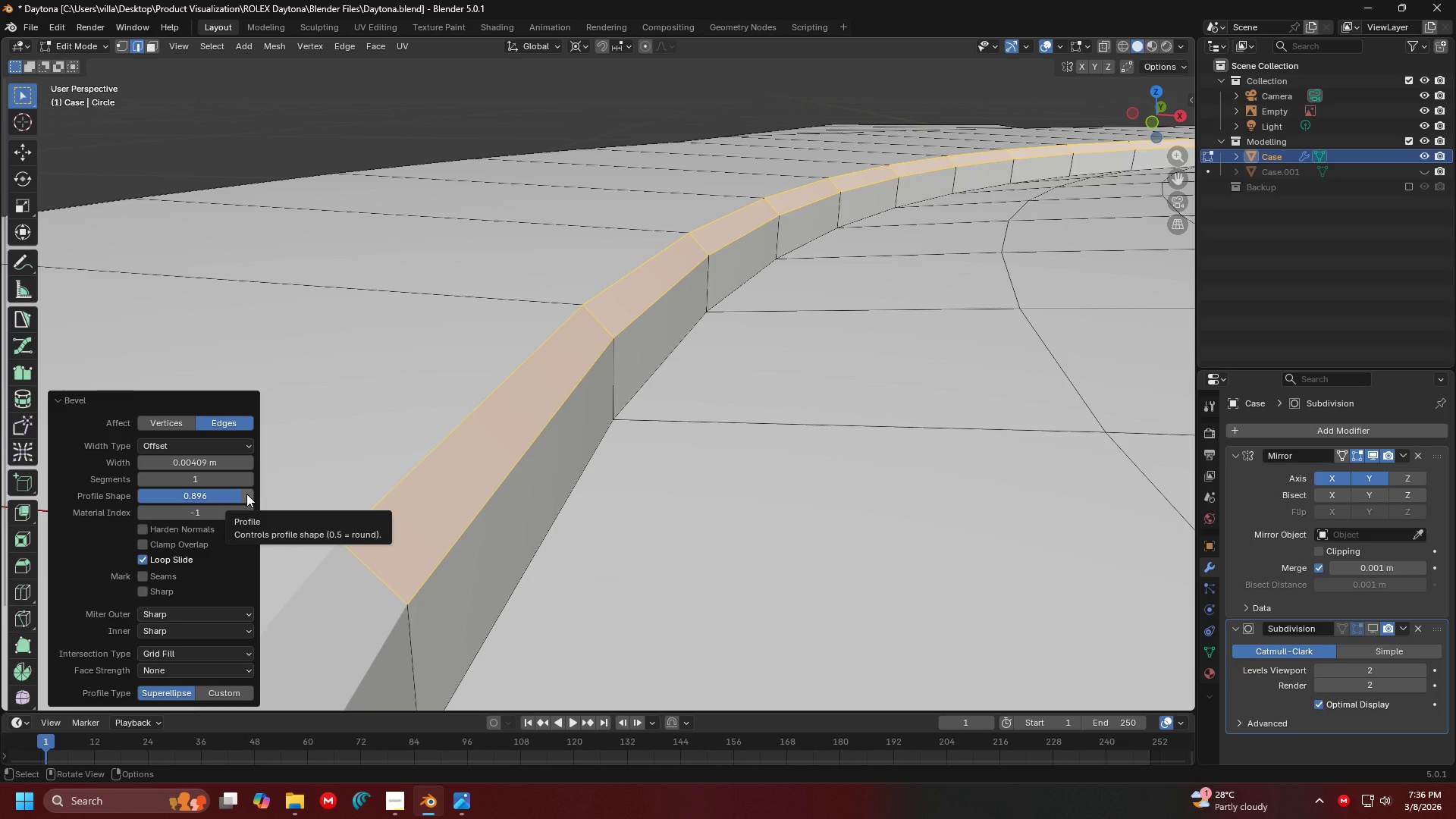 
key(5)
 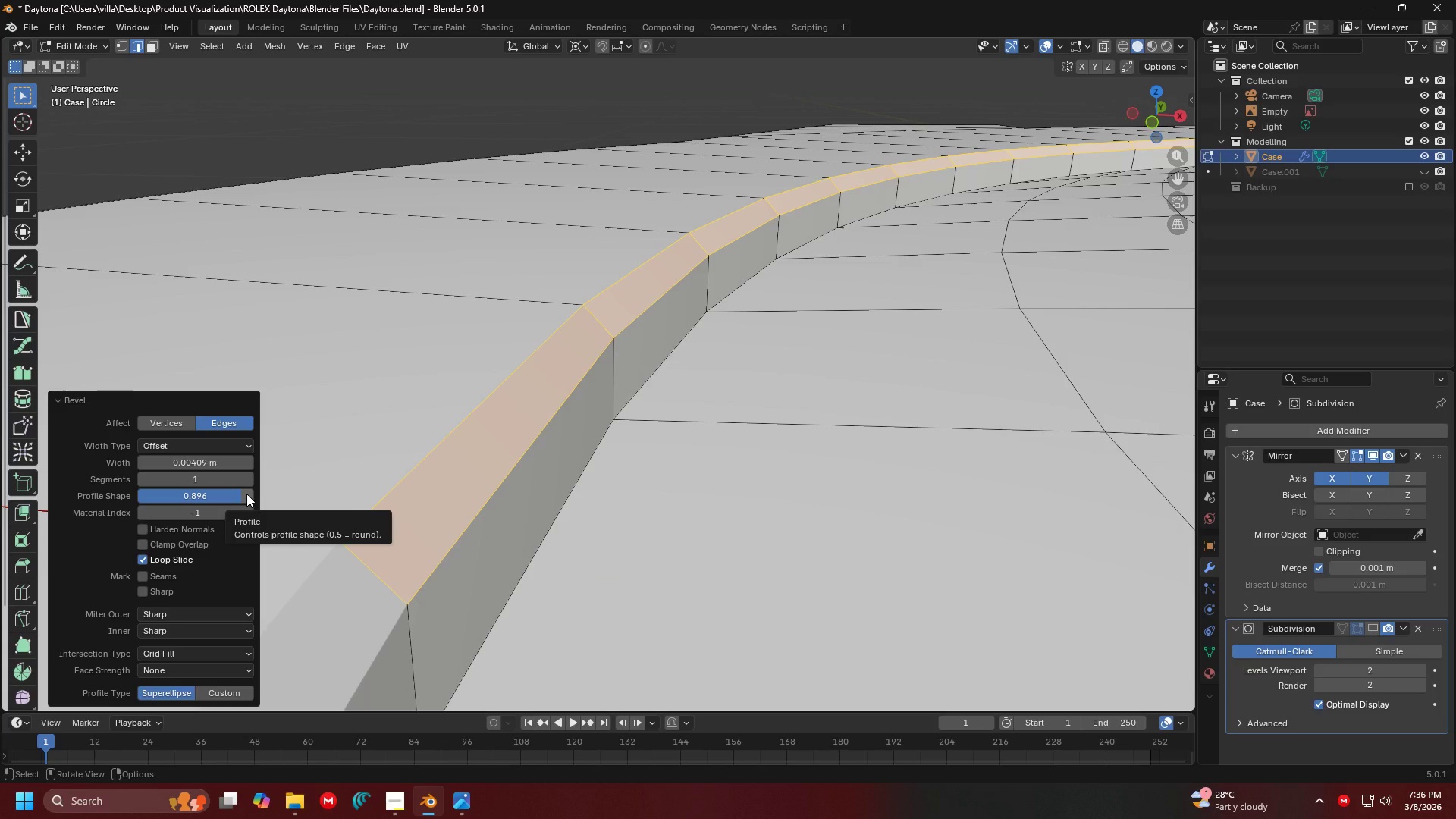 
left_click([246, 494])
 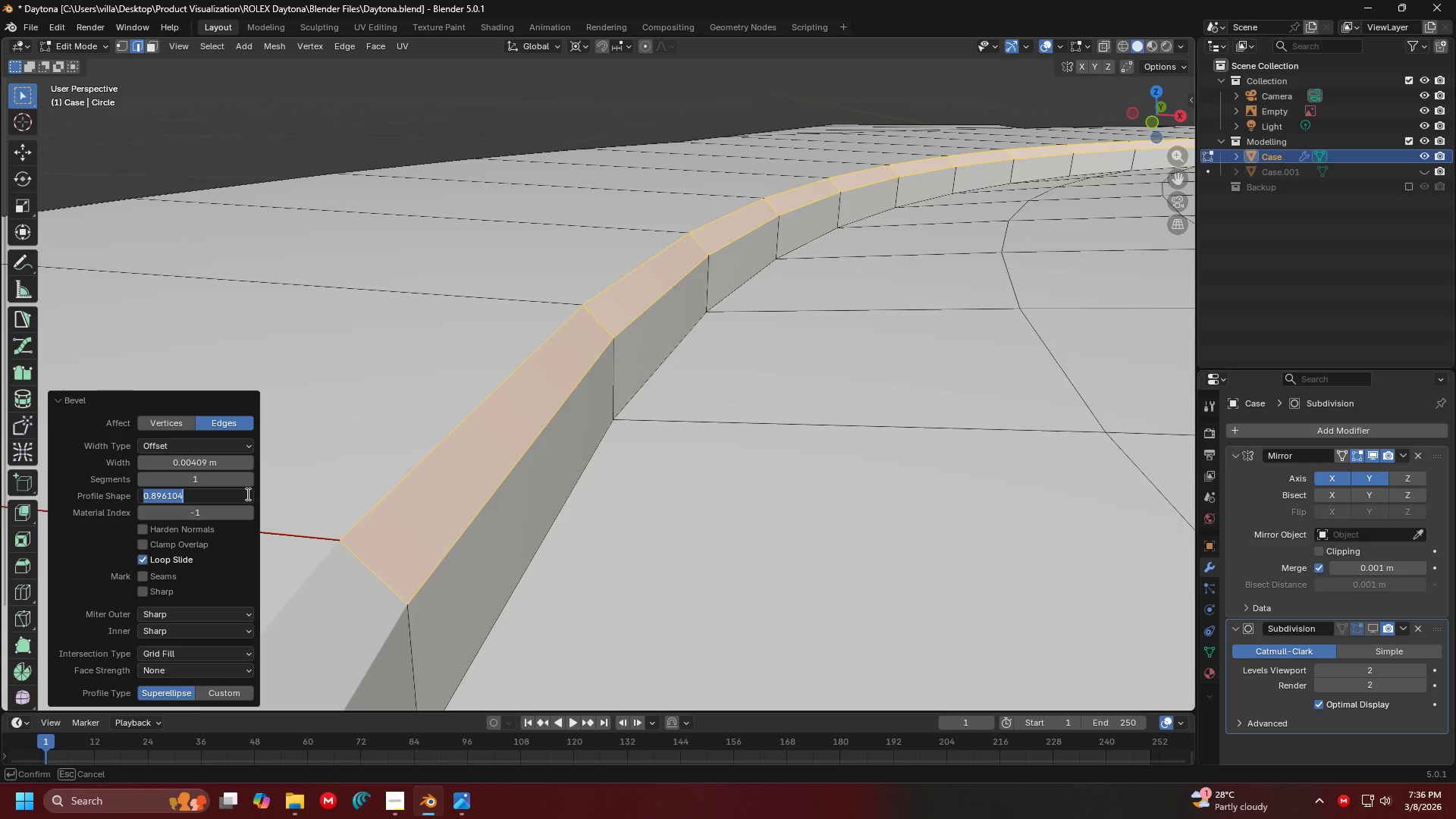 
key(Period)
 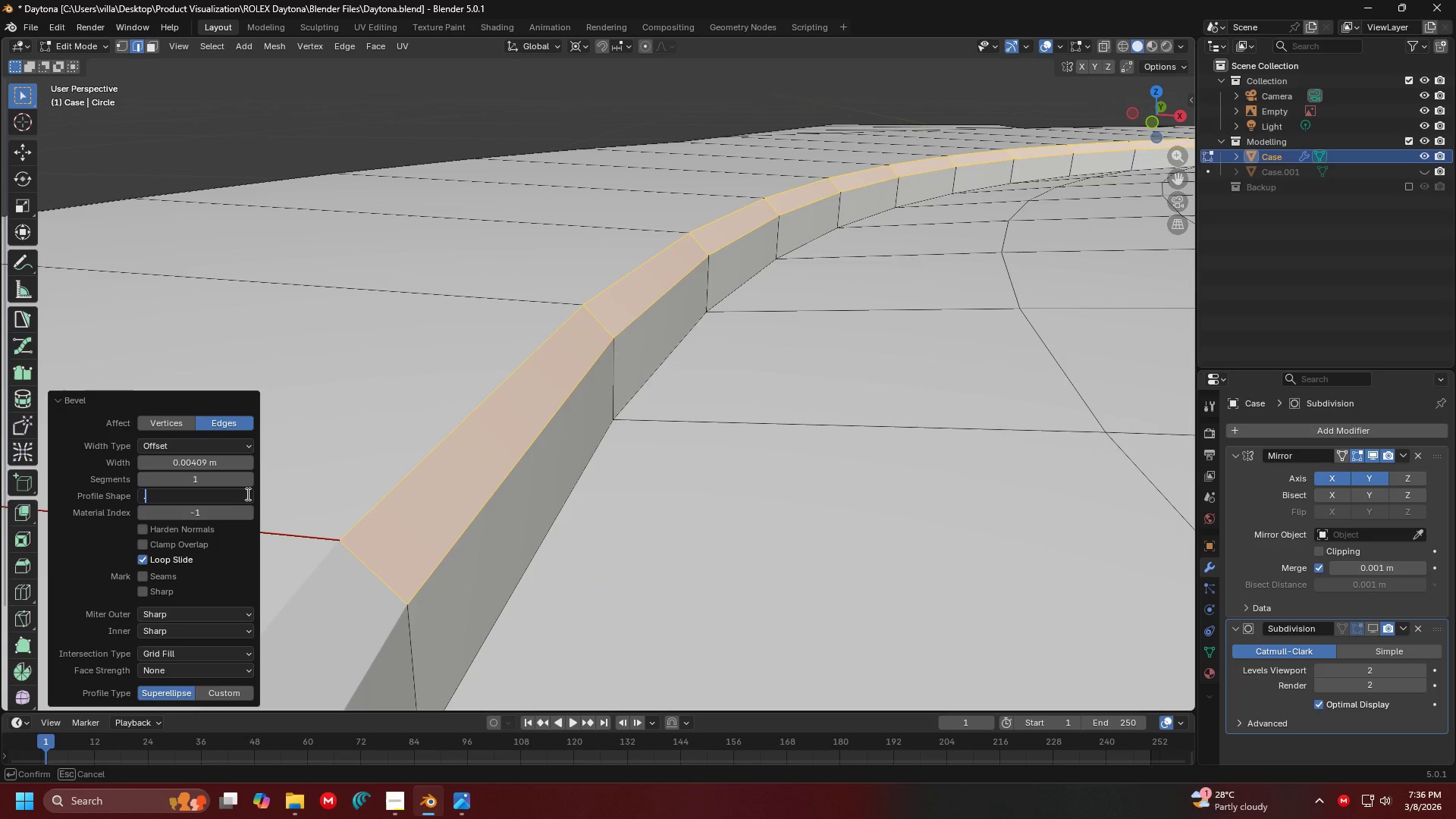 
key(5)
 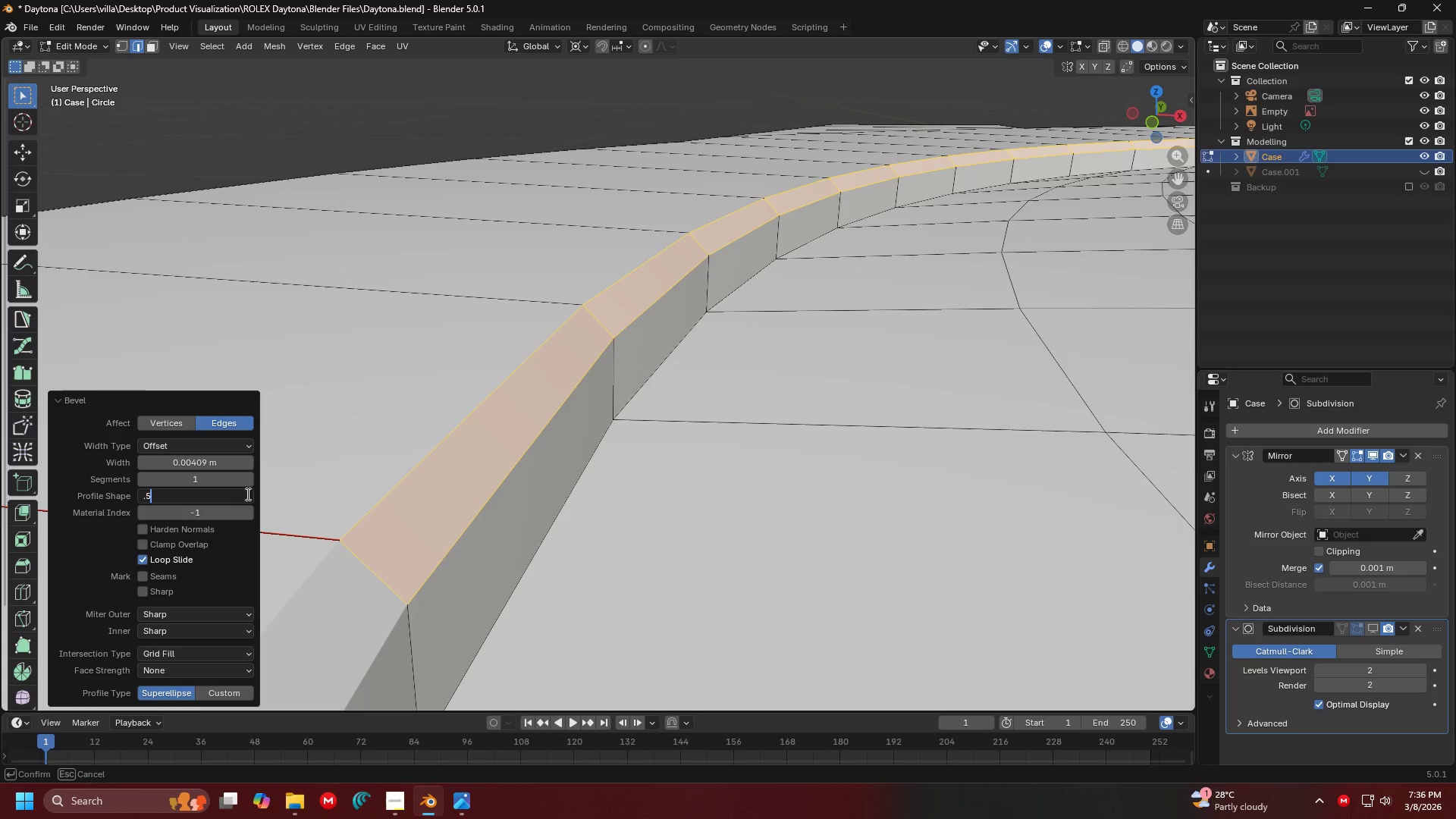 
key(Enter)
 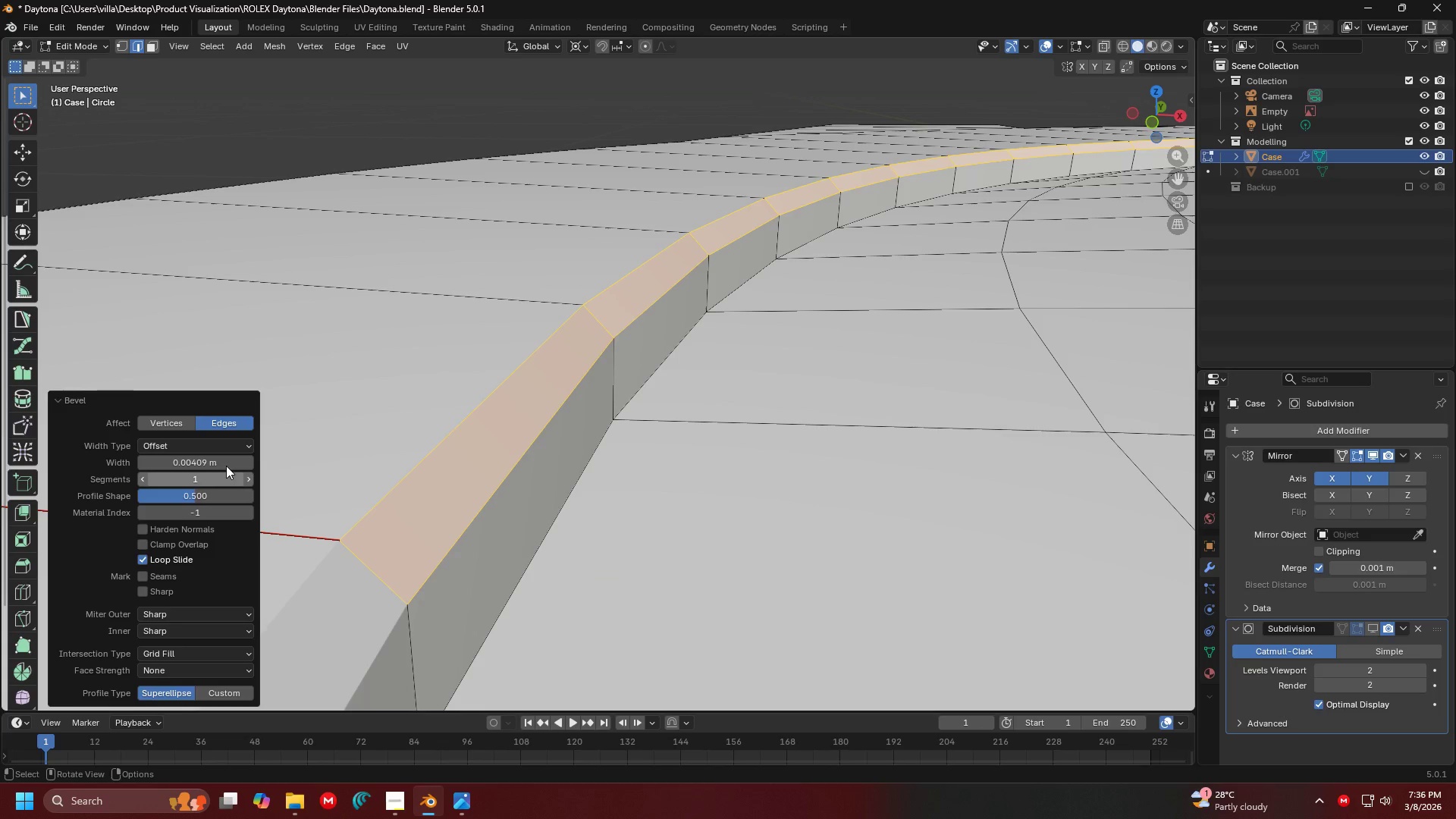 
scroll: coordinate [644, 447], scroll_direction: down, amount: 4.0
 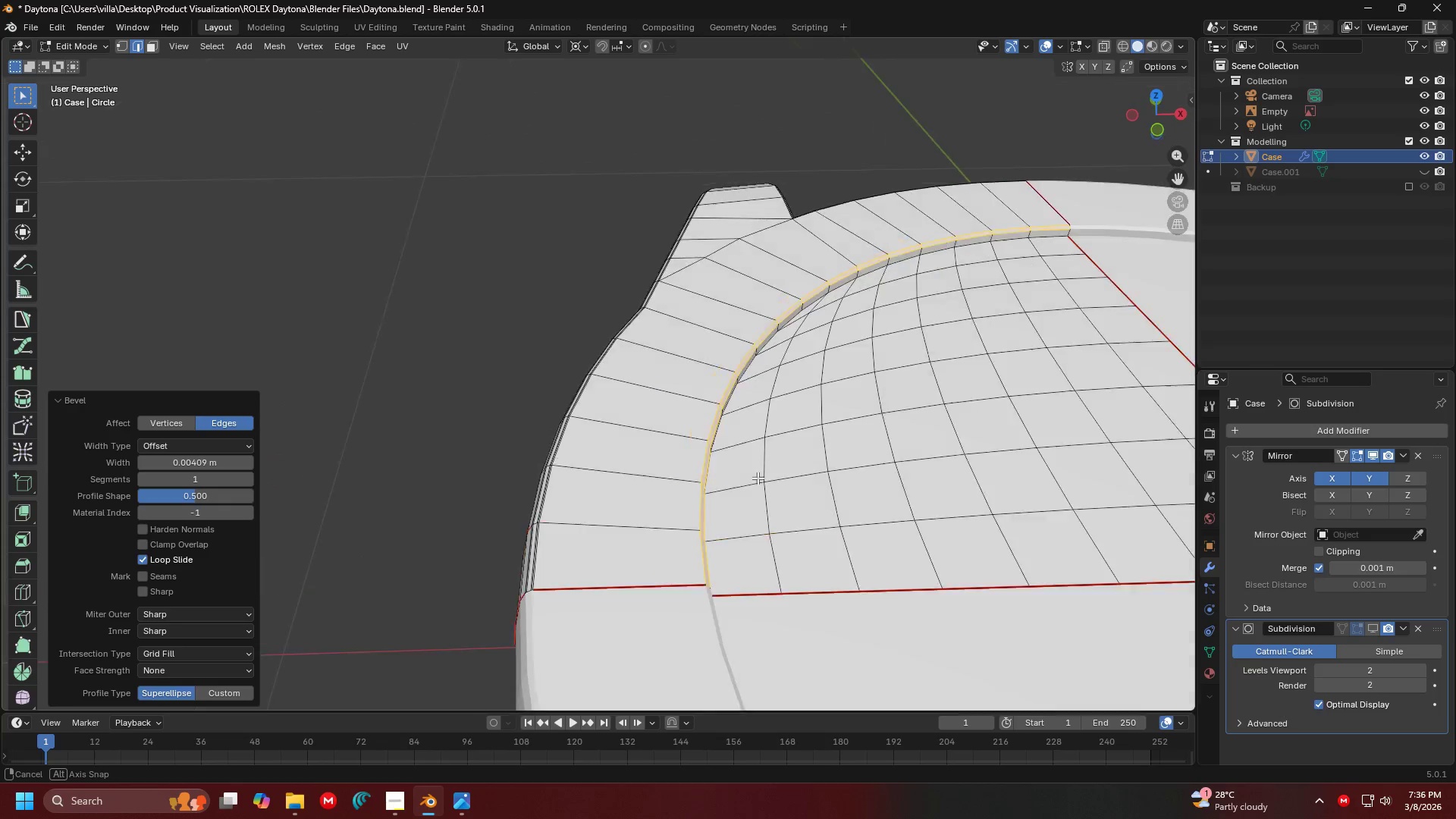 
scroll: coordinate [758, 479], scroll_direction: up, amount: 3.0
 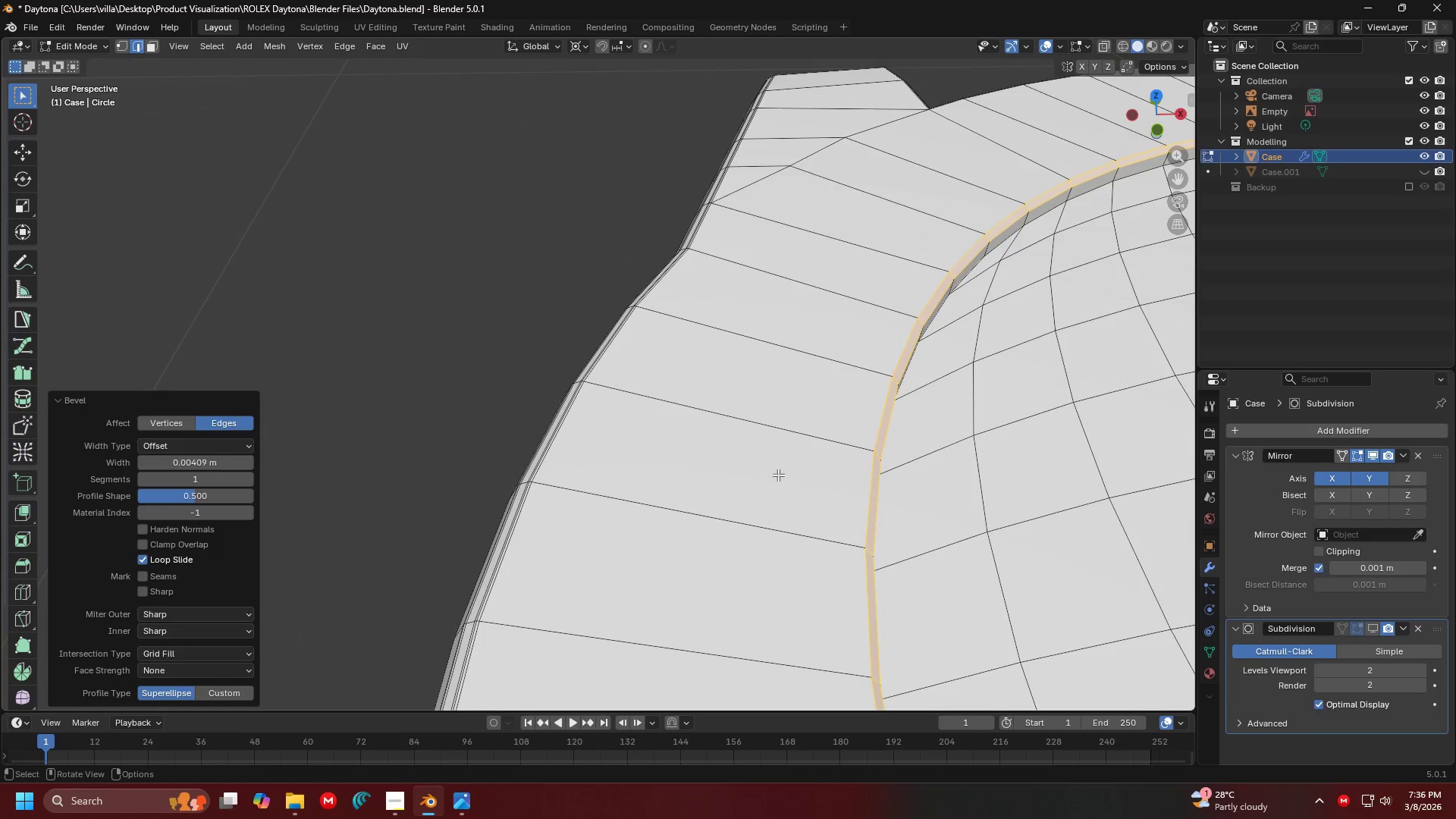 
key(Tab)
 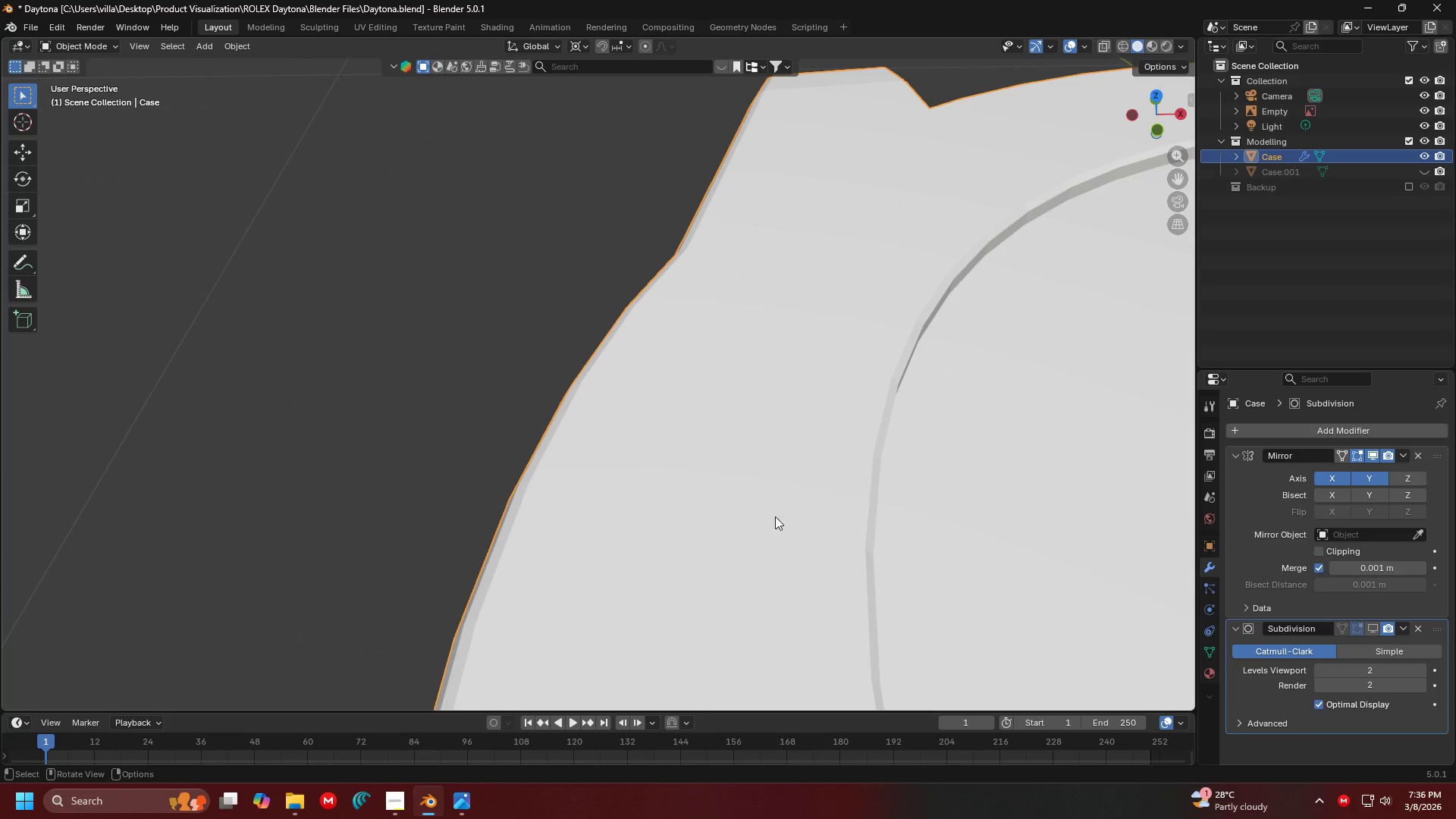 
key(Shift+ShiftLeft)
 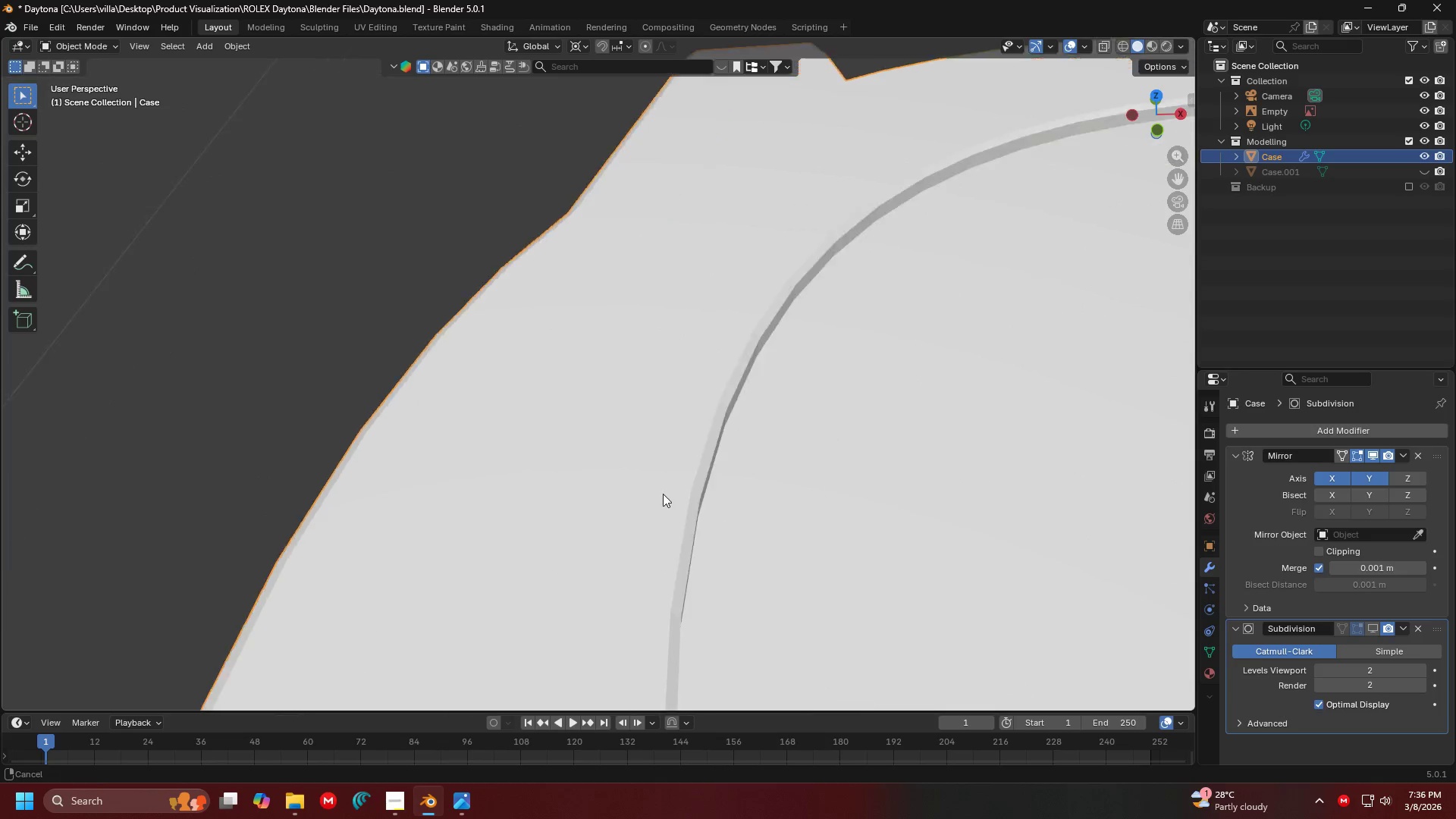 
scroll: coordinate [607, 462], scroll_direction: down, amount: 2.0
 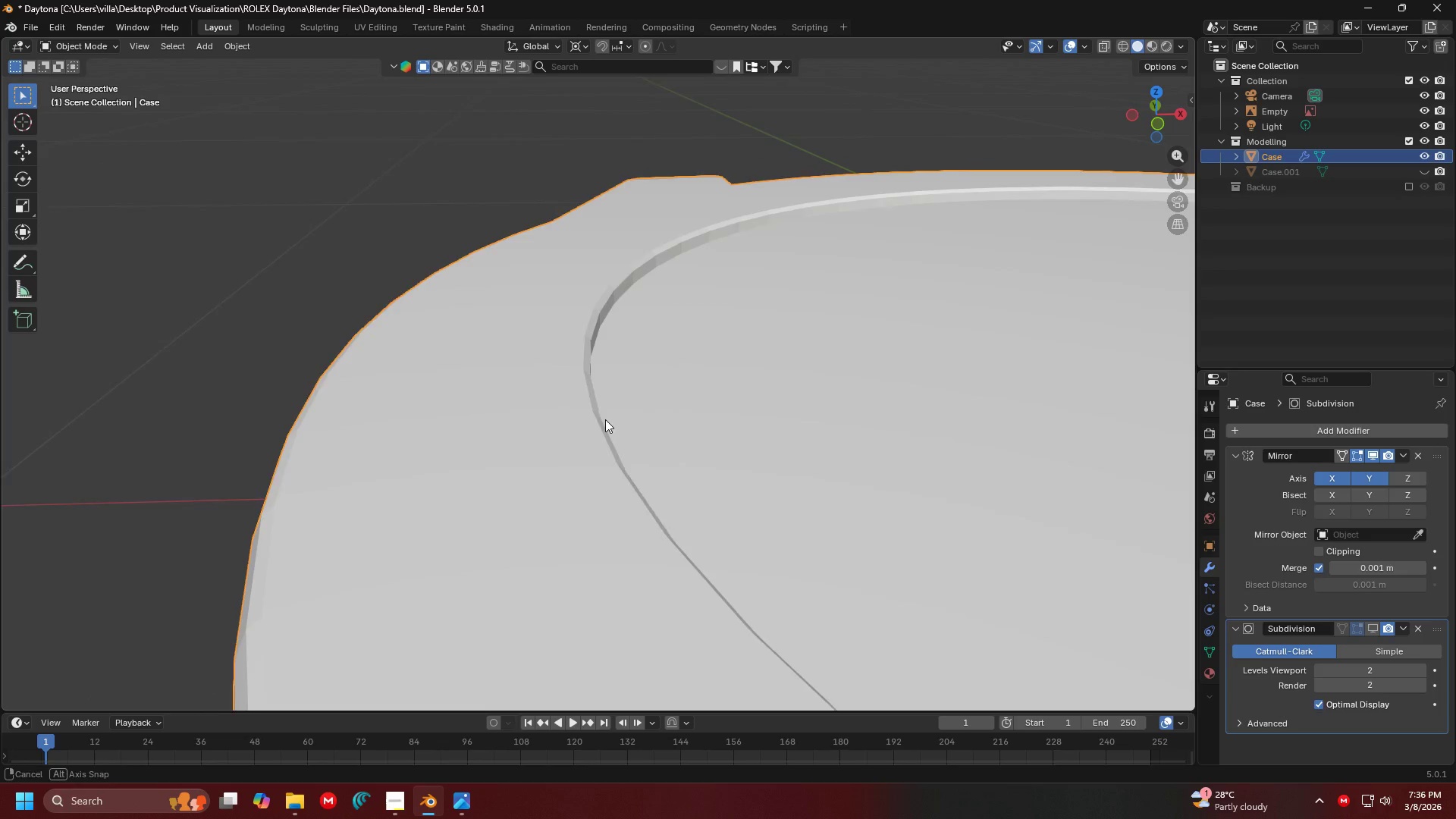 
hold_key(key=ShiftLeft, duration=0.31)
 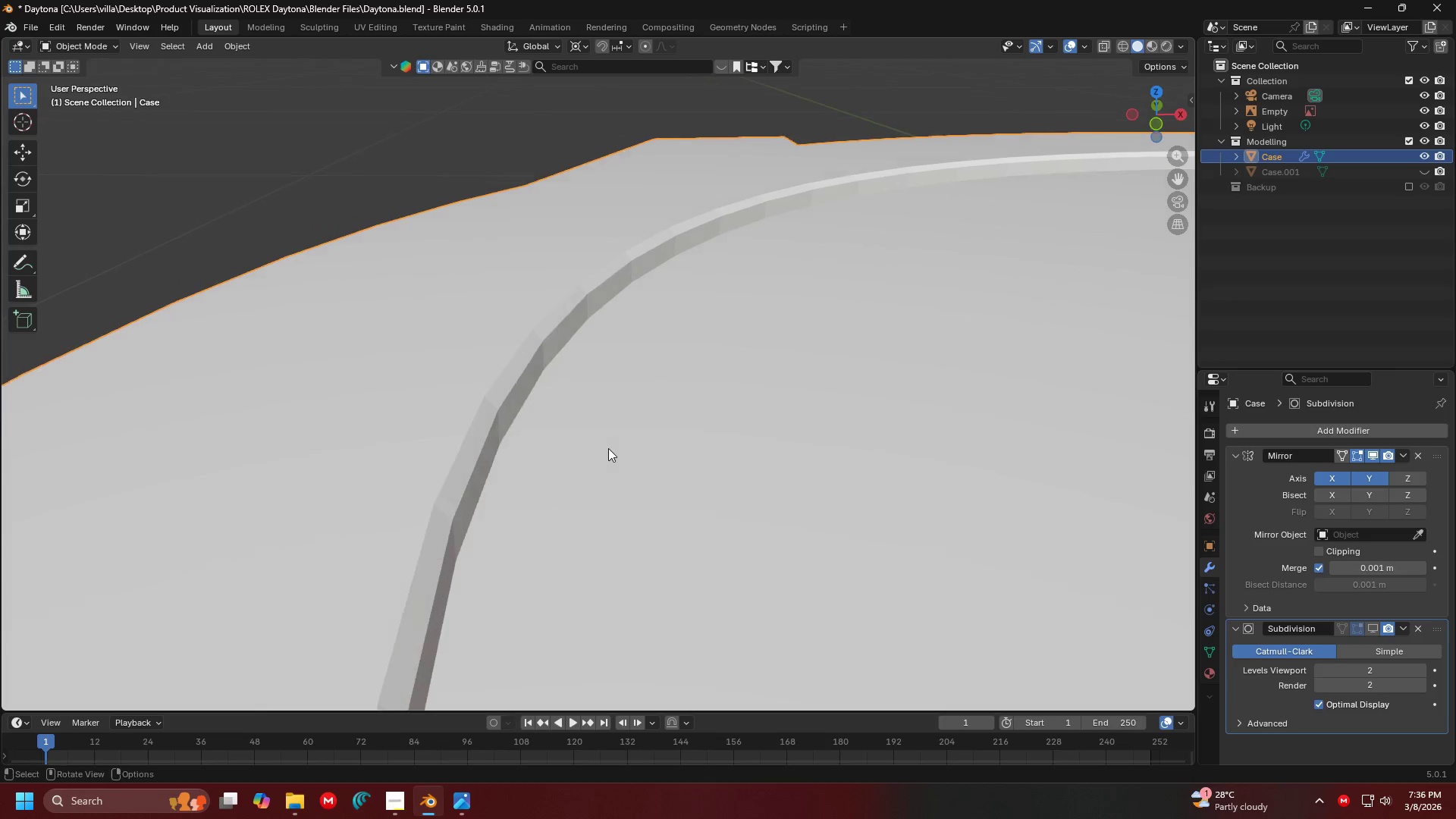 
scroll: coordinate [611, 408], scroll_direction: up, amount: 2.0
 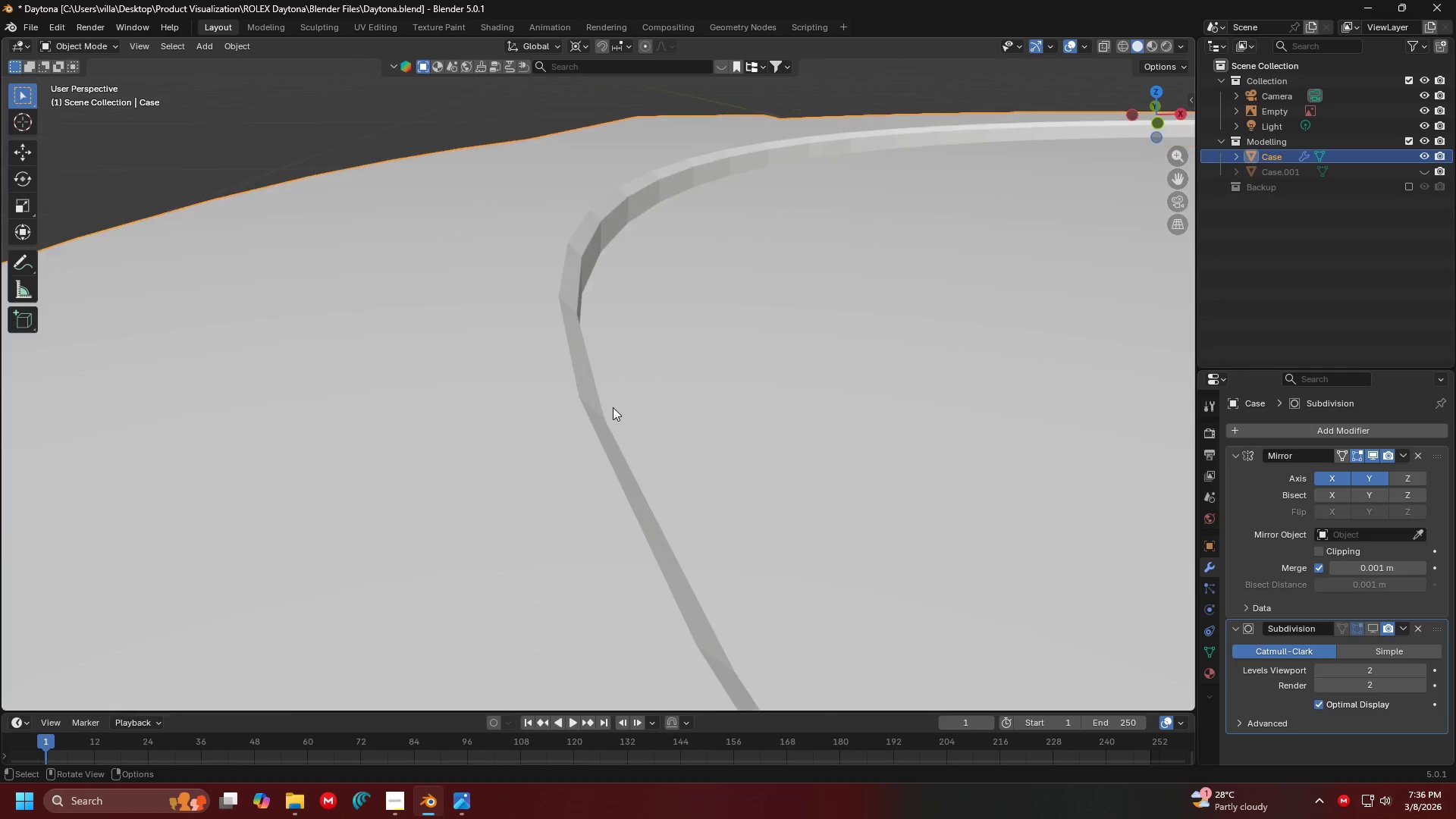 
right_click([642, 371])
 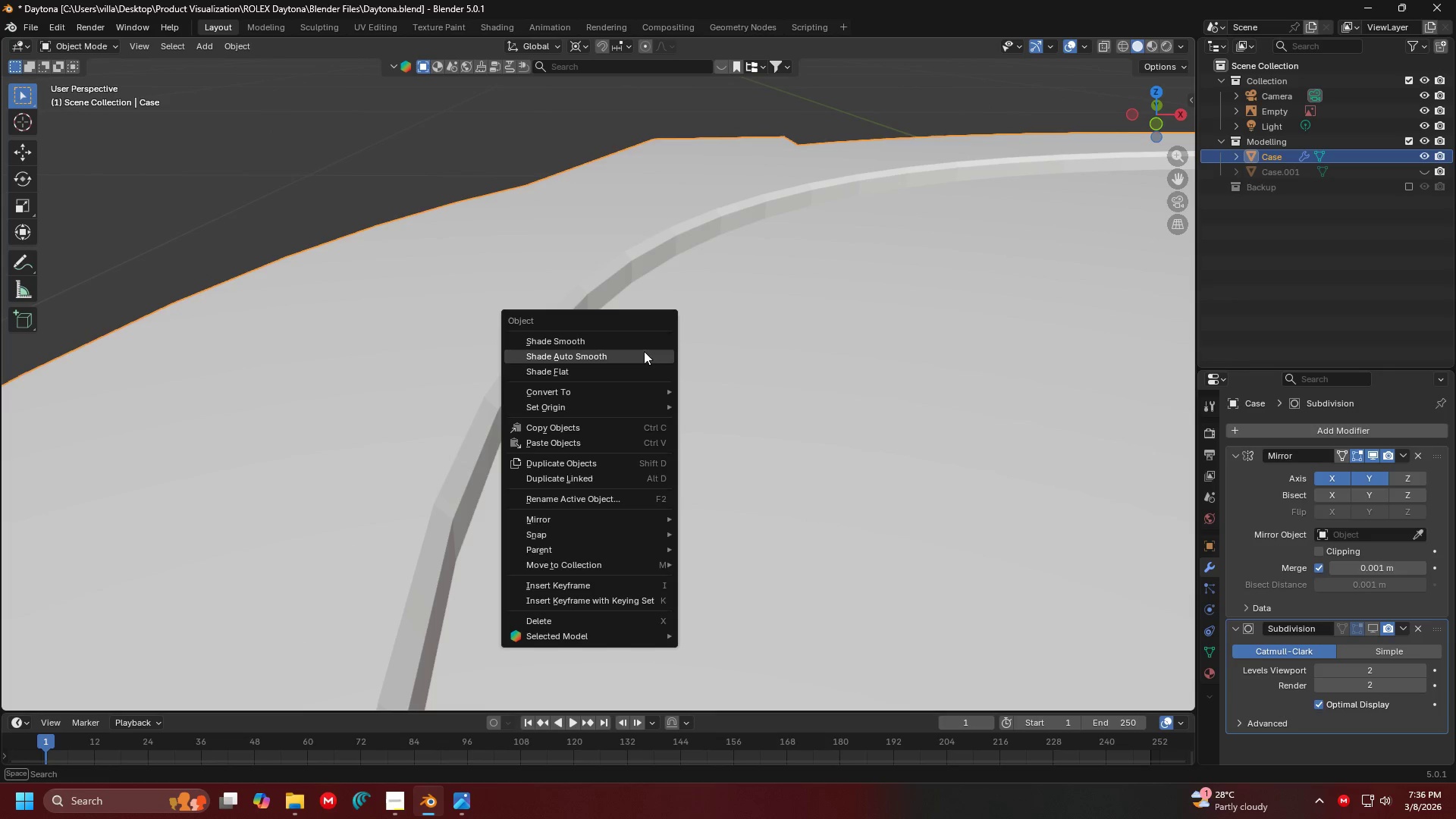 
left_click([644, 347])
 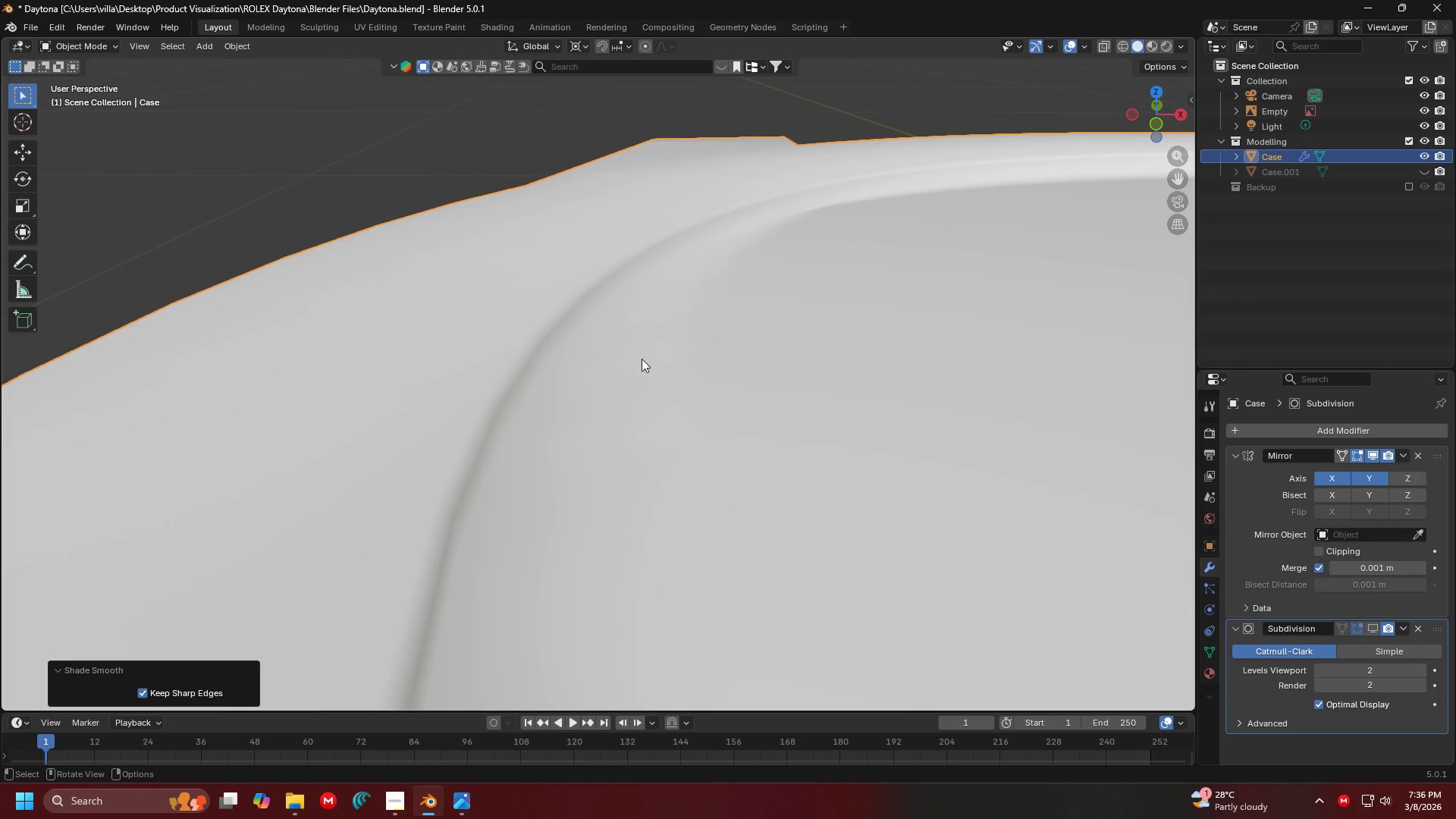 
hold_key(key=ShiftLeft, duration=0.31)
 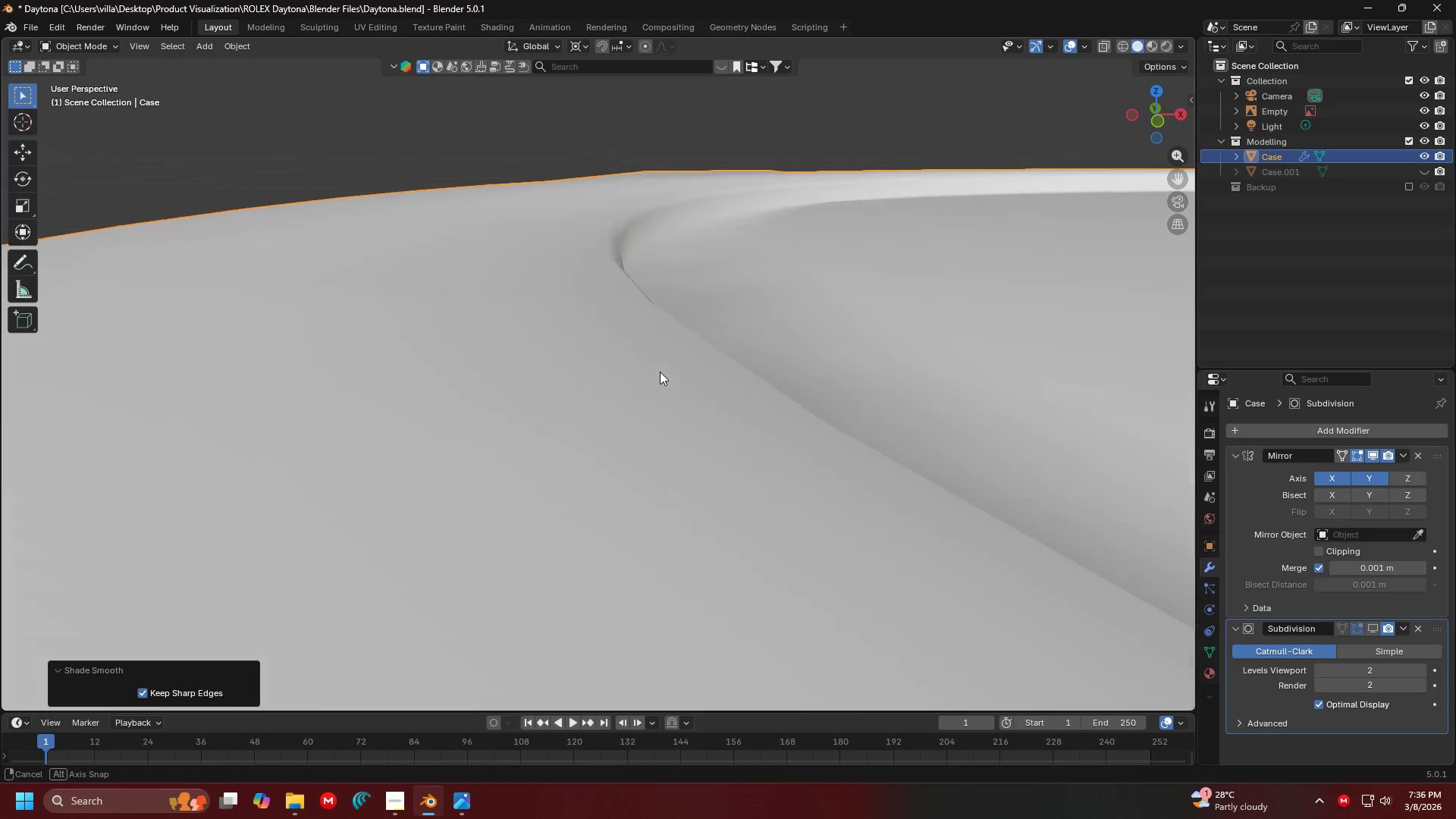 
key(Shift+ShiftLeft)
 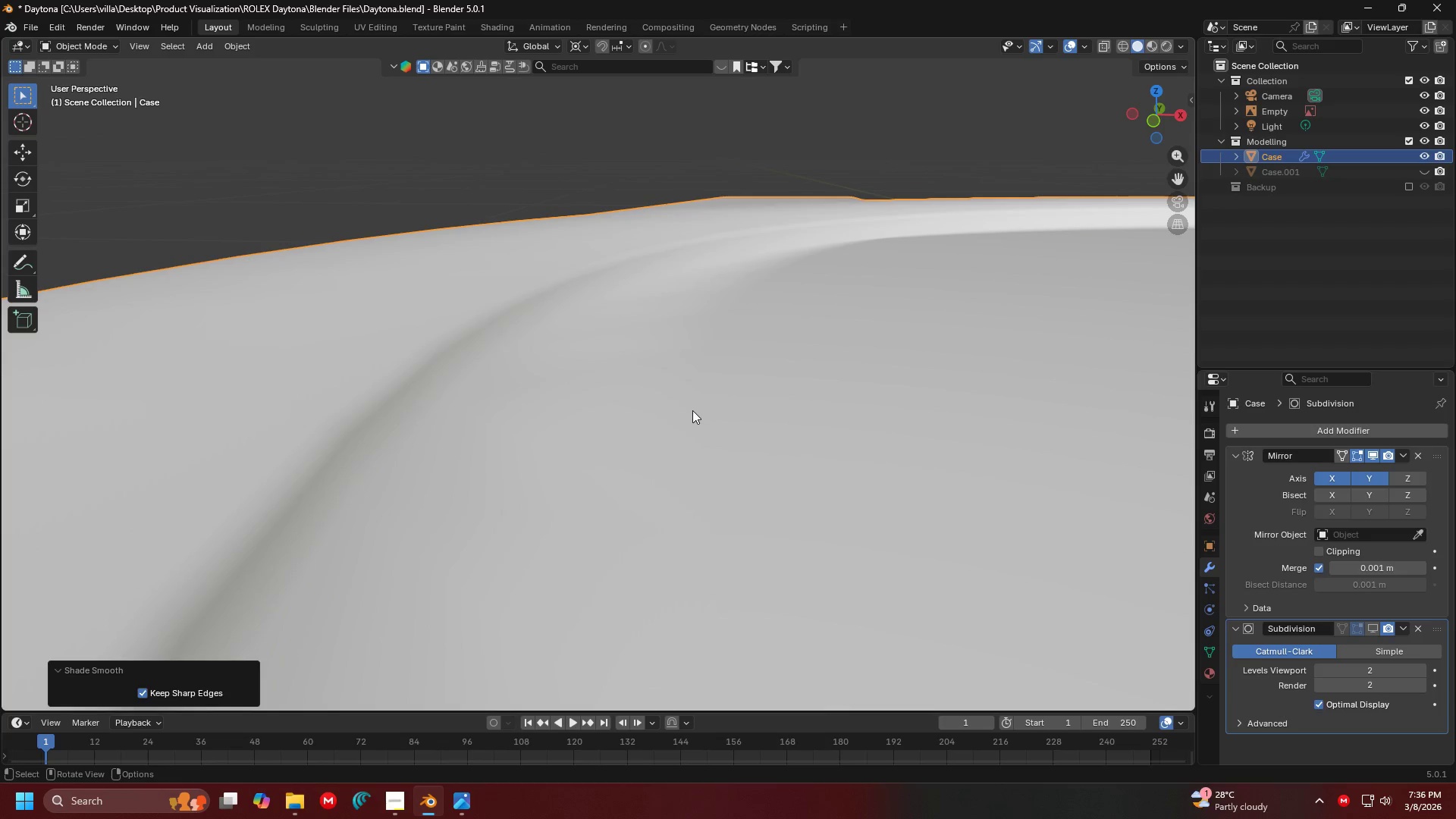 
key(Tab)
 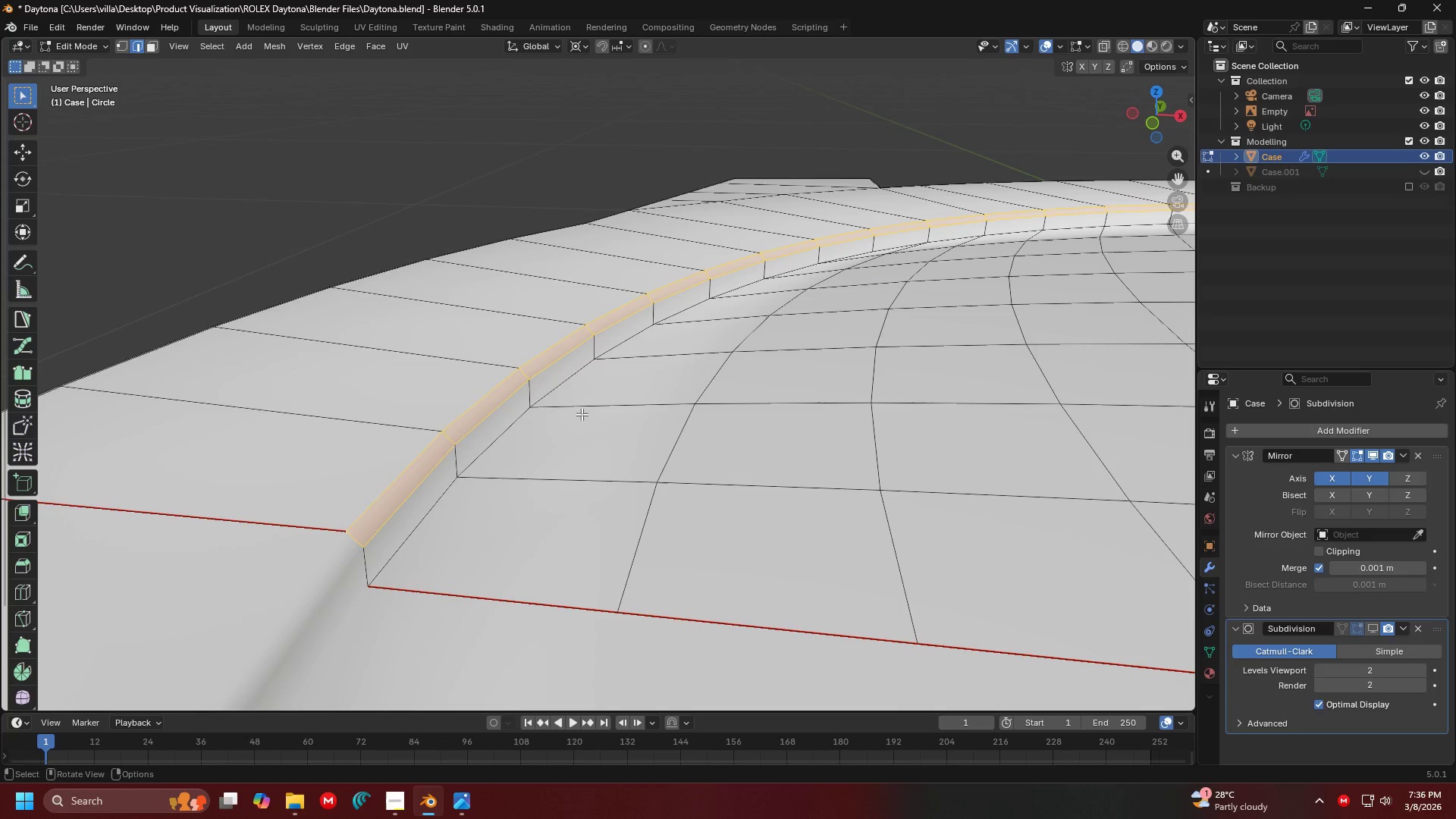 
left_click([453, 486])
 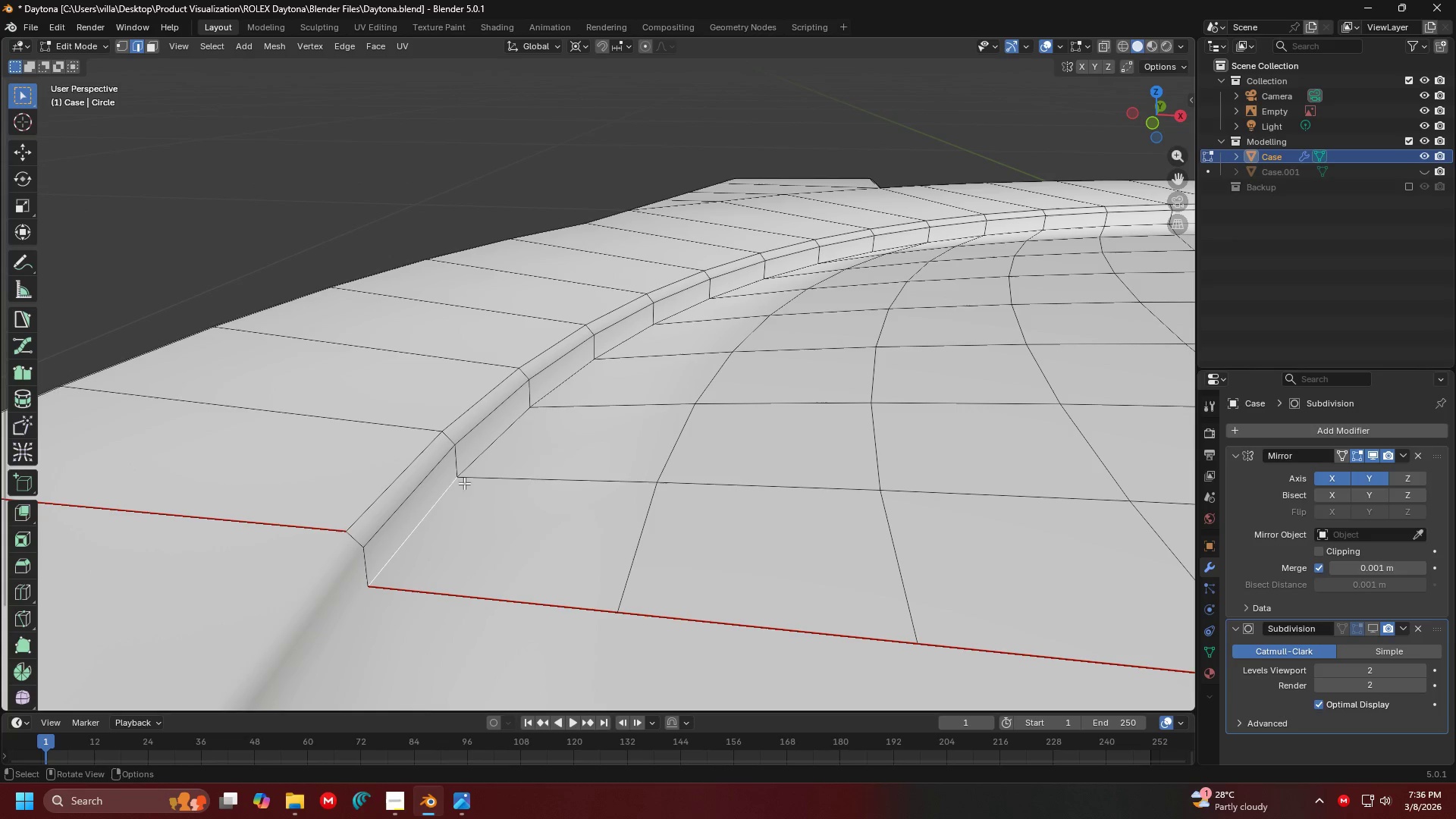 
hold_key(key=ShiftLeft, duration=0.33)
 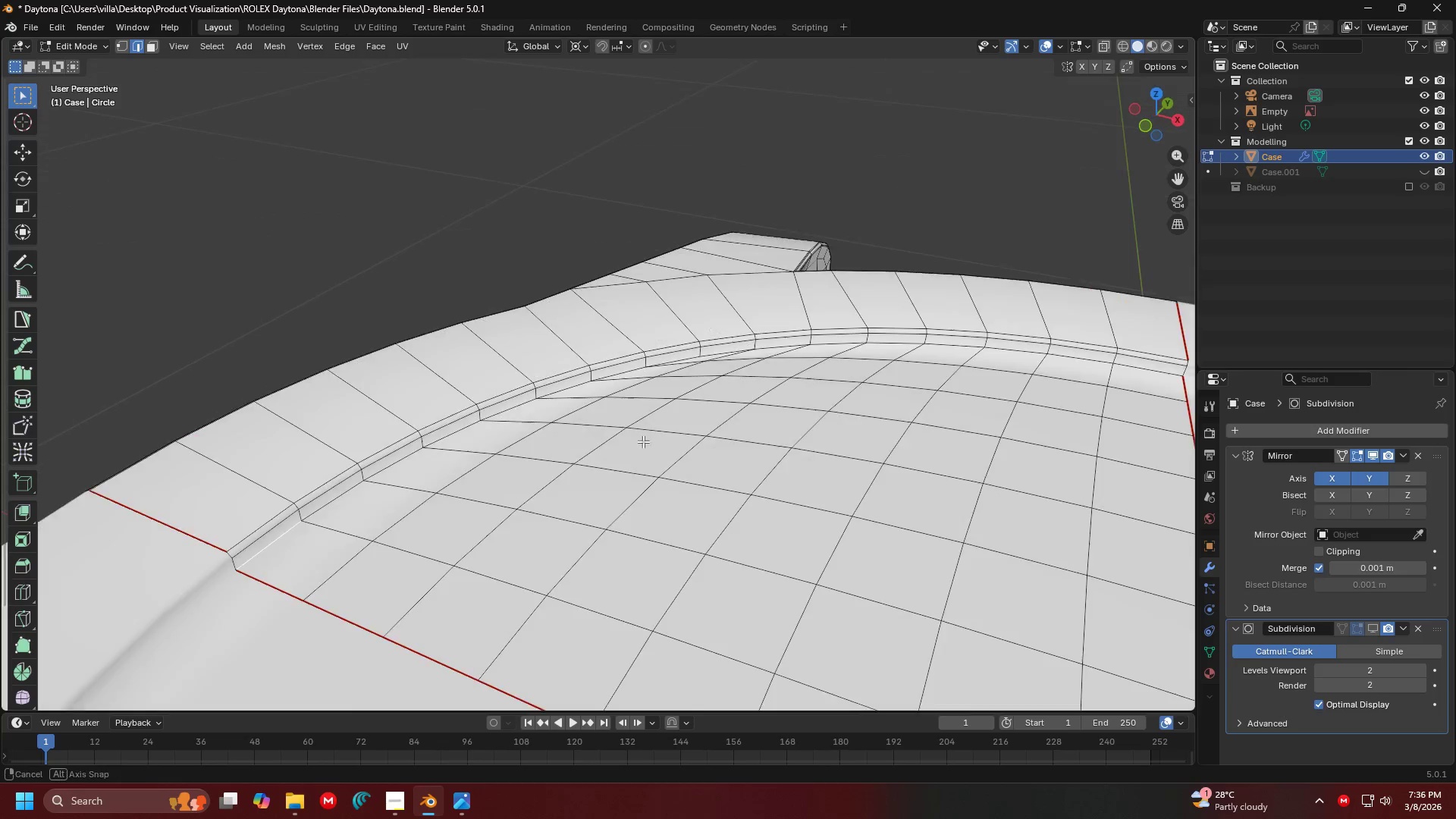 
key(Shift+ShiftLeft)
 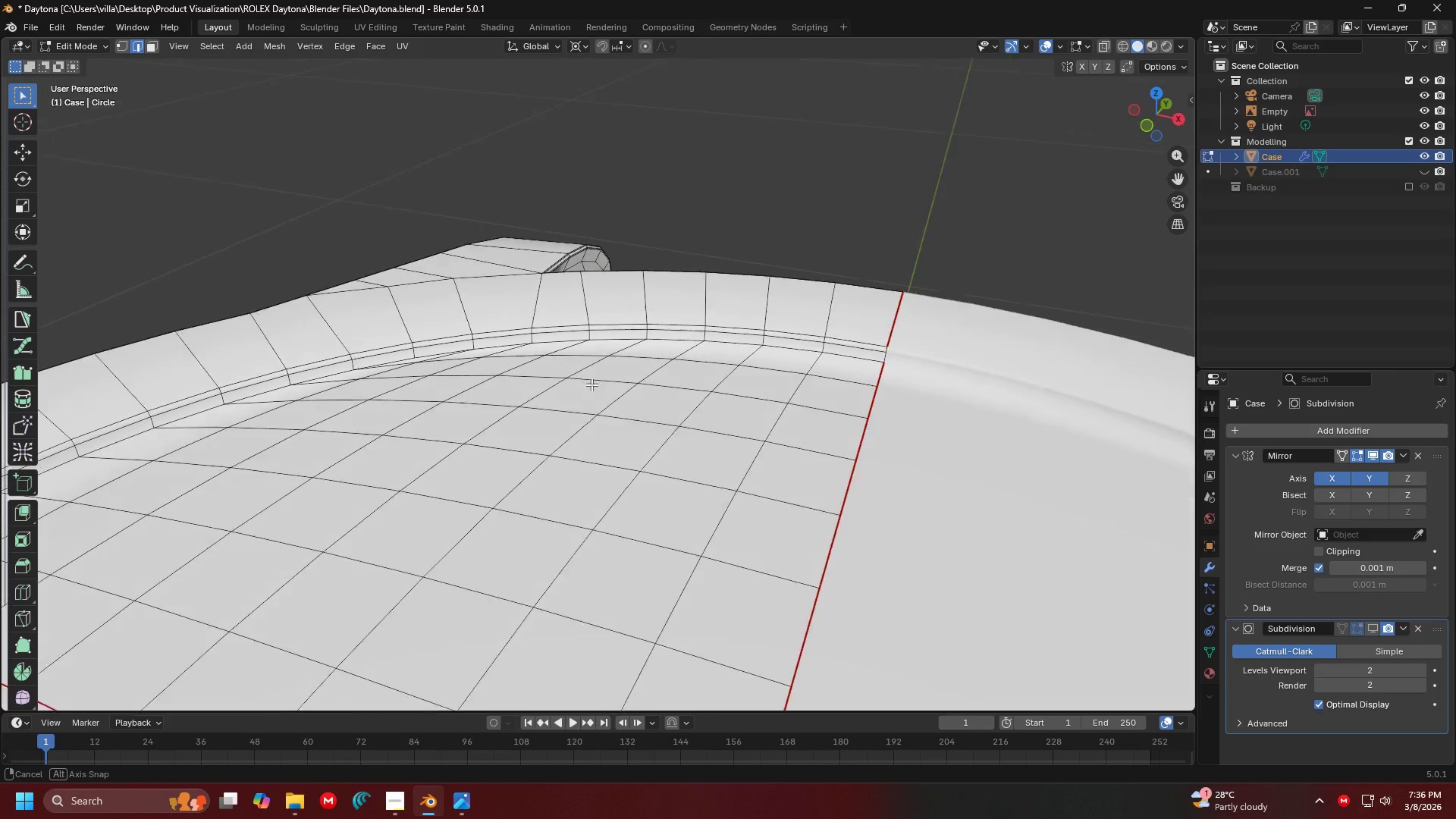 
scroll: coordinate [495, 479], scroll_direction: down, amount: 3.0
 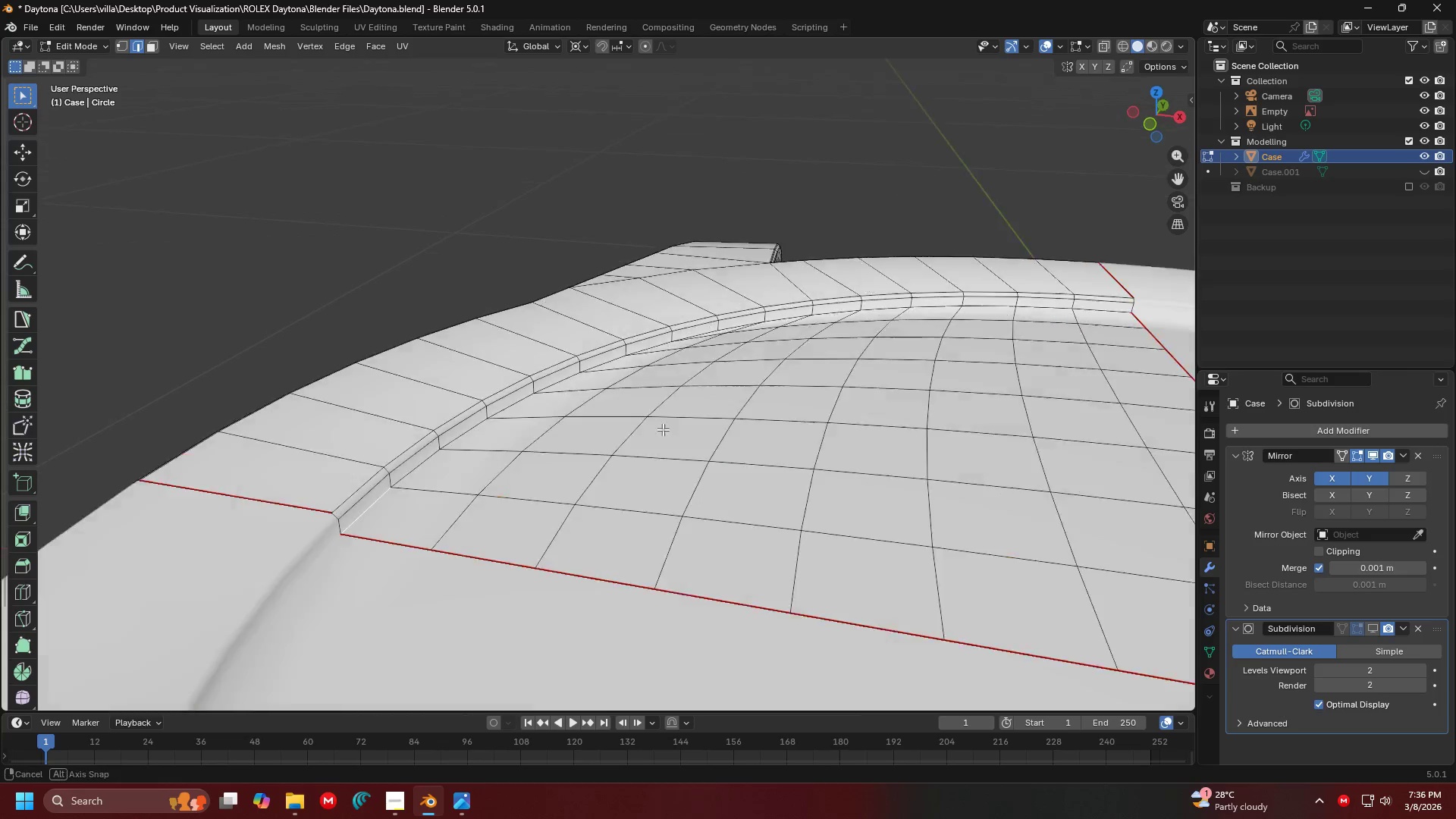 
hold_key(key=ControlLeft, duration=0.5)
left_click([936, 347])
 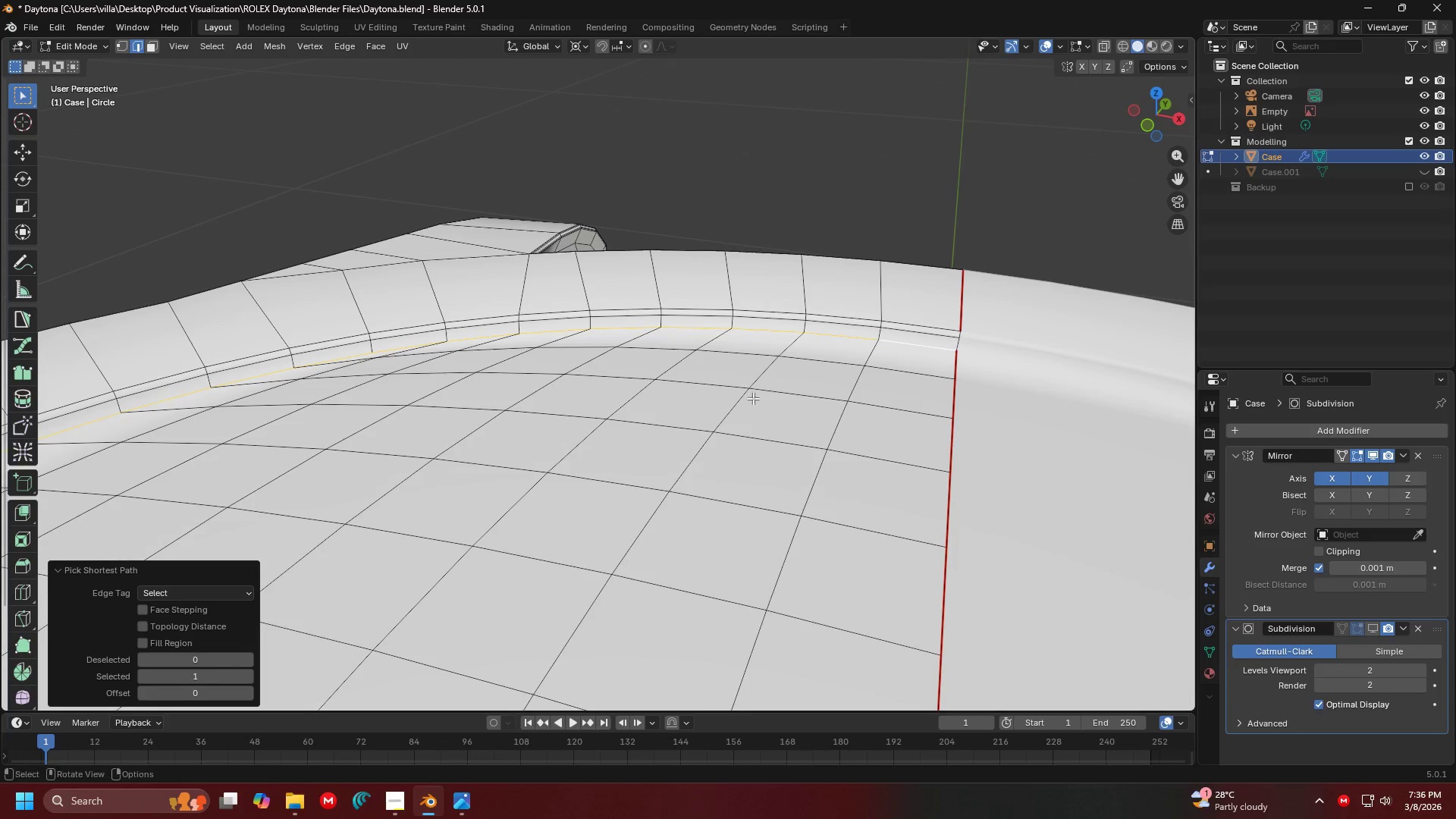 
scroll: coordinate [748, 346], scroll_direction: up, amount: 1.0
 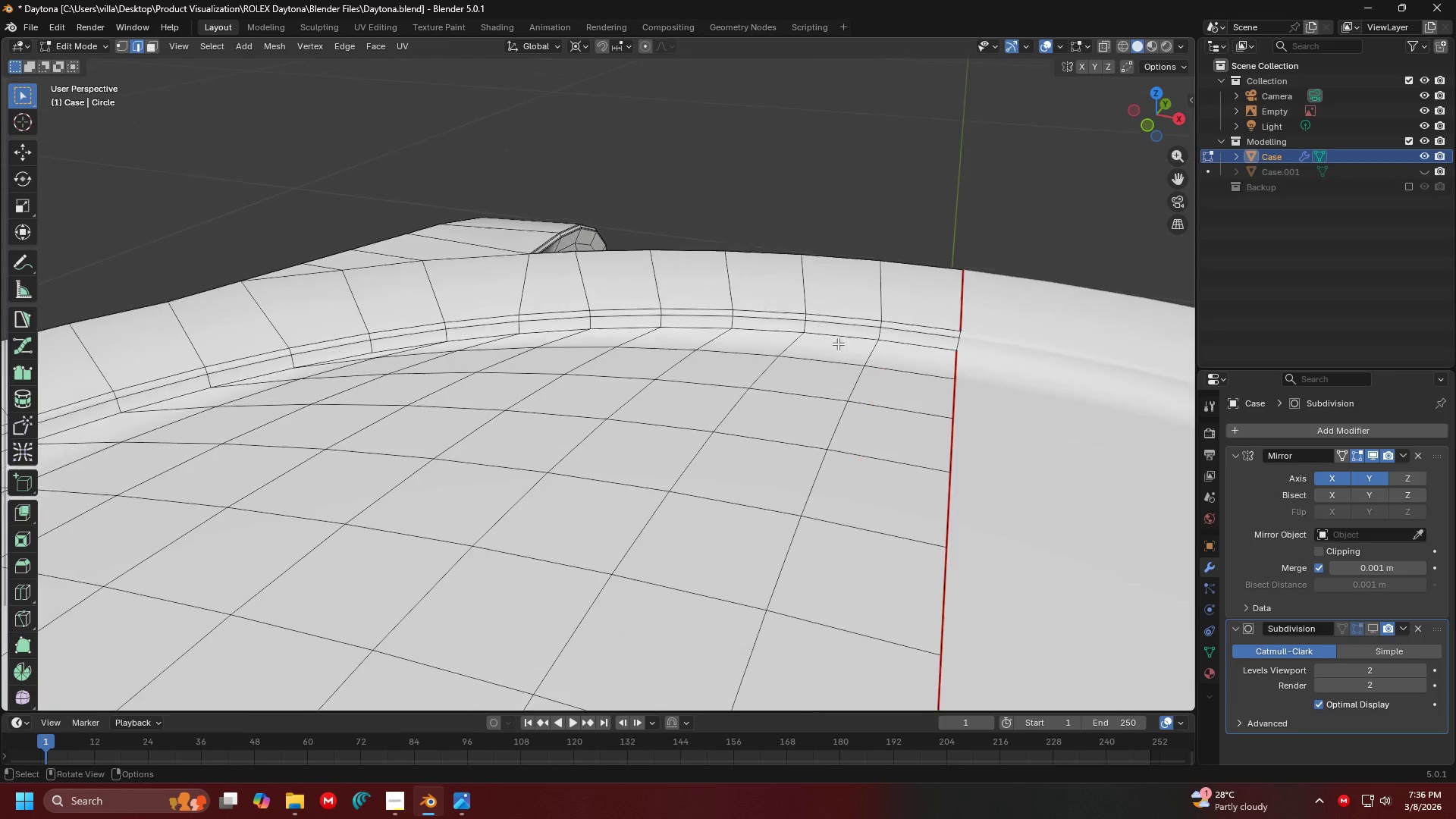 
key(Shift+ShiftLeft)
 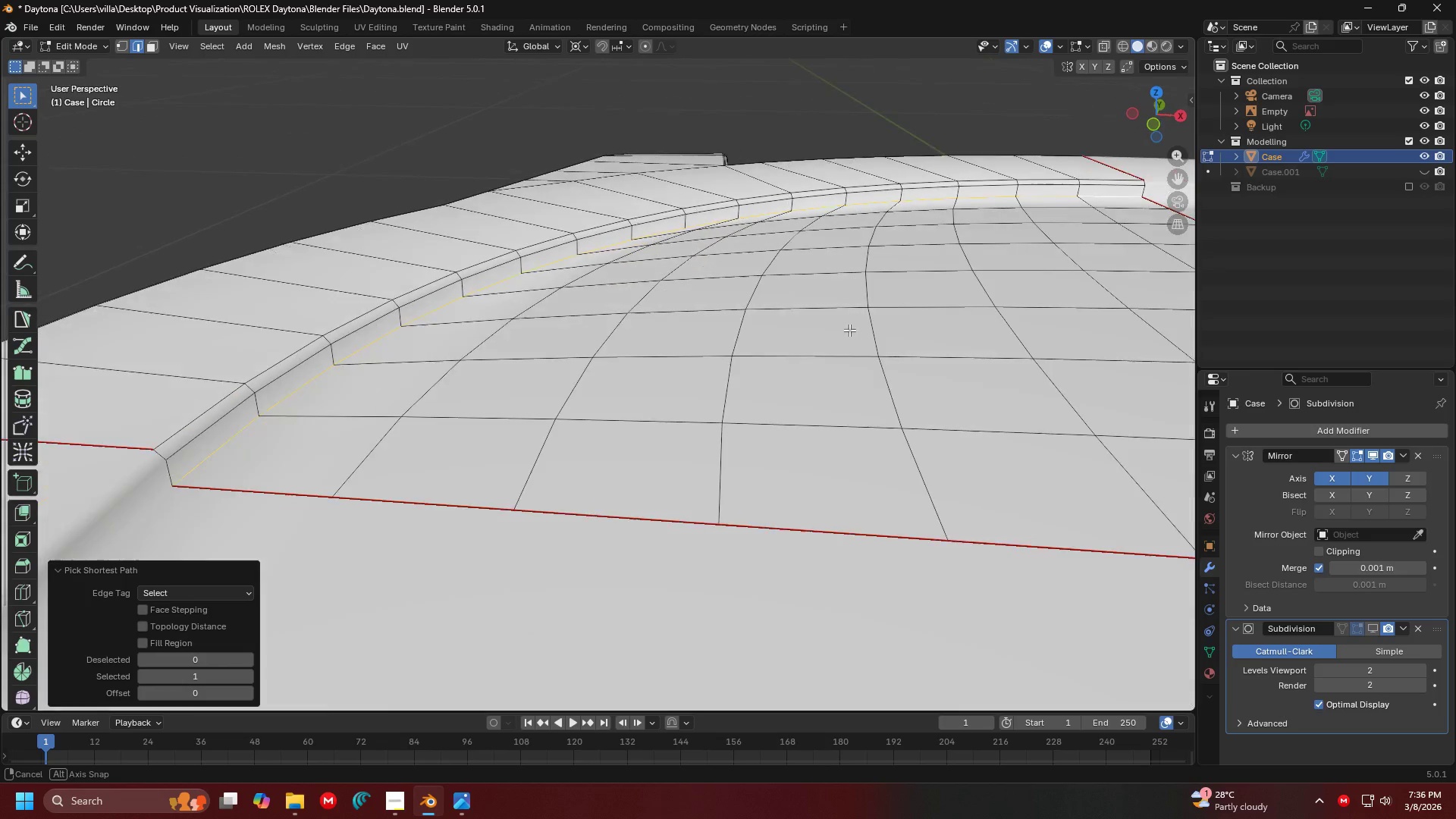 
hold_key(key=ShiftLeft, duration=0.34)
 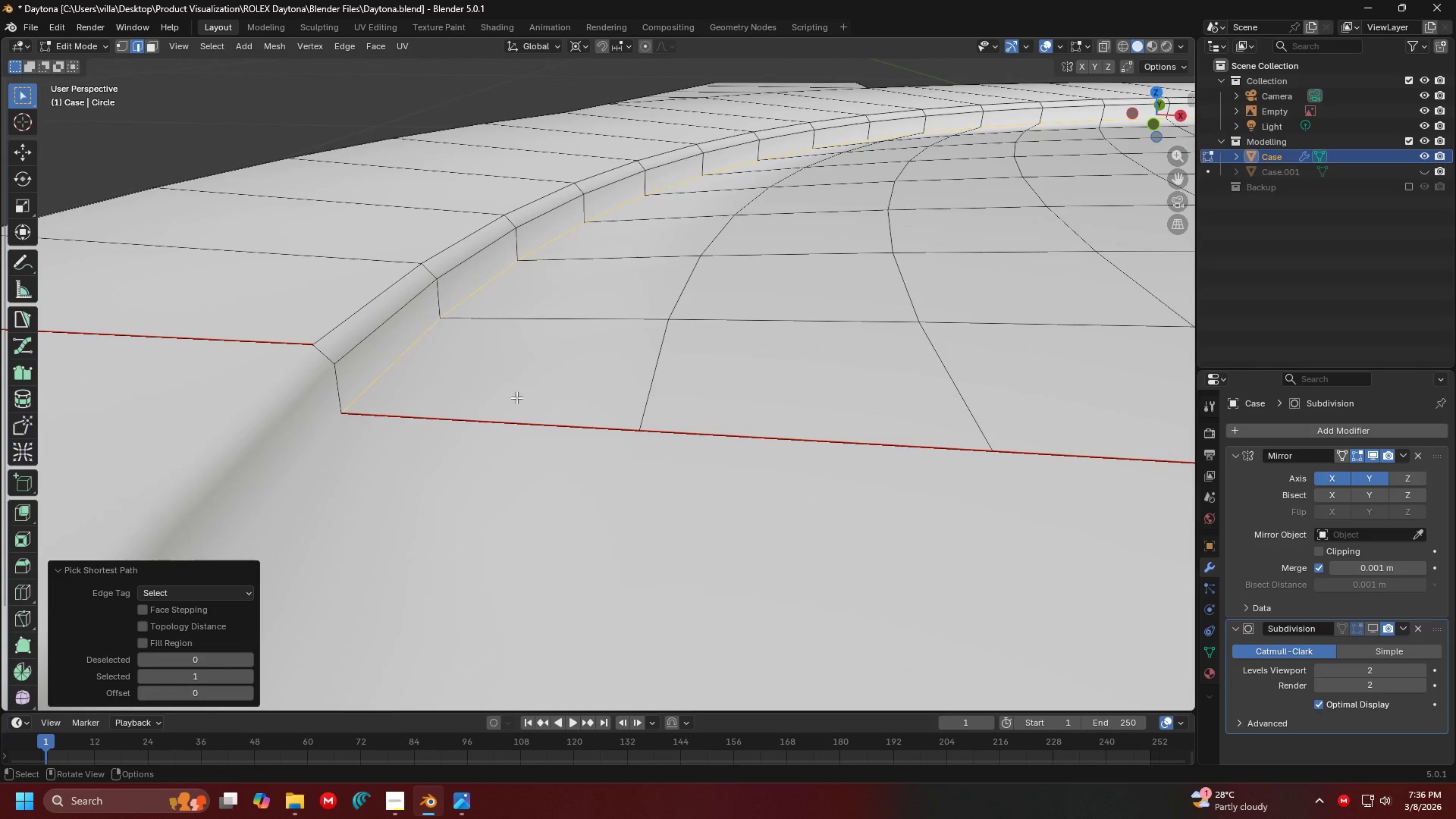 
scroll: coordinate [786, 356], scroll_direction: up, amount: 1.0
 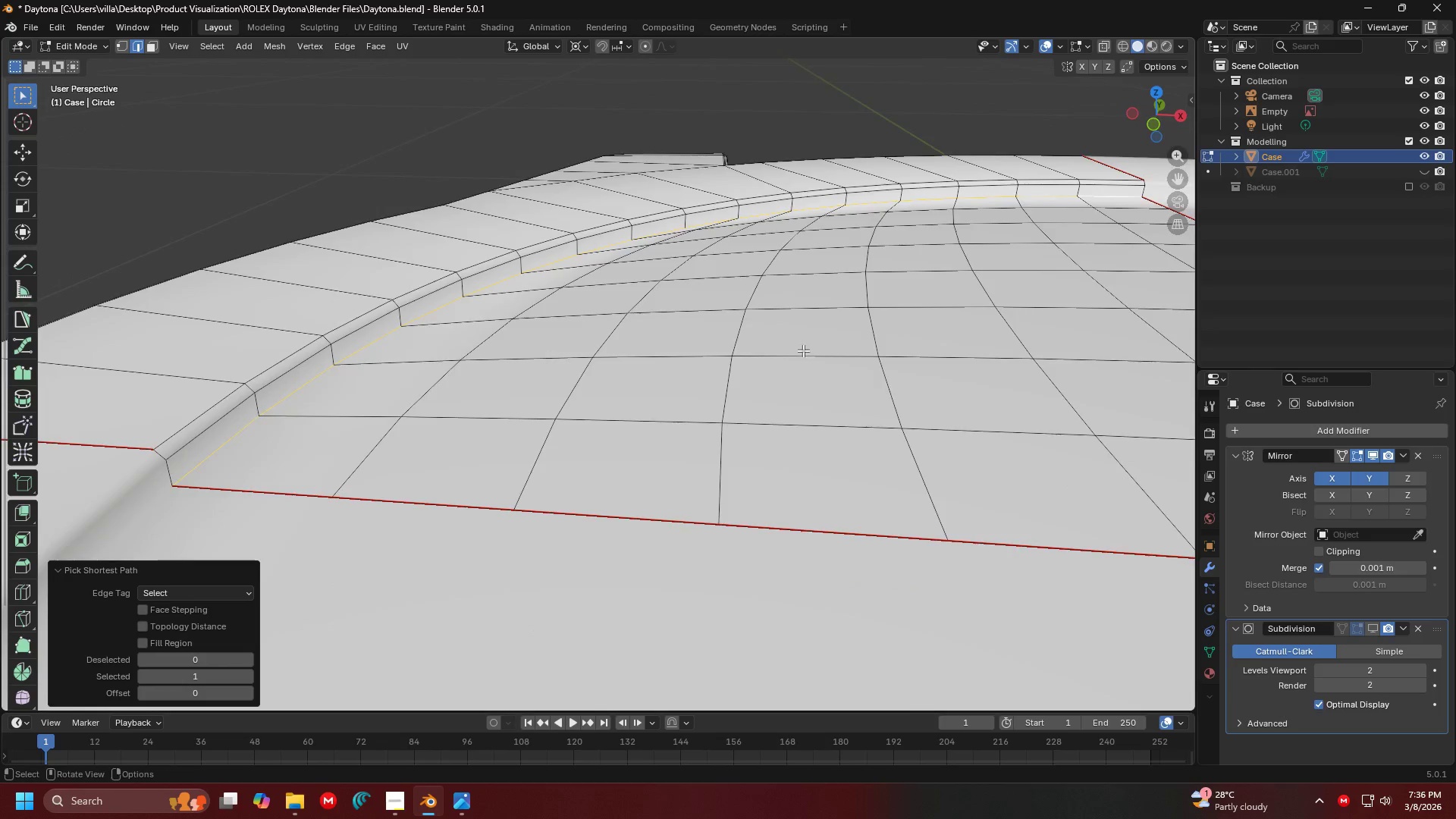 
key(Control+B)
 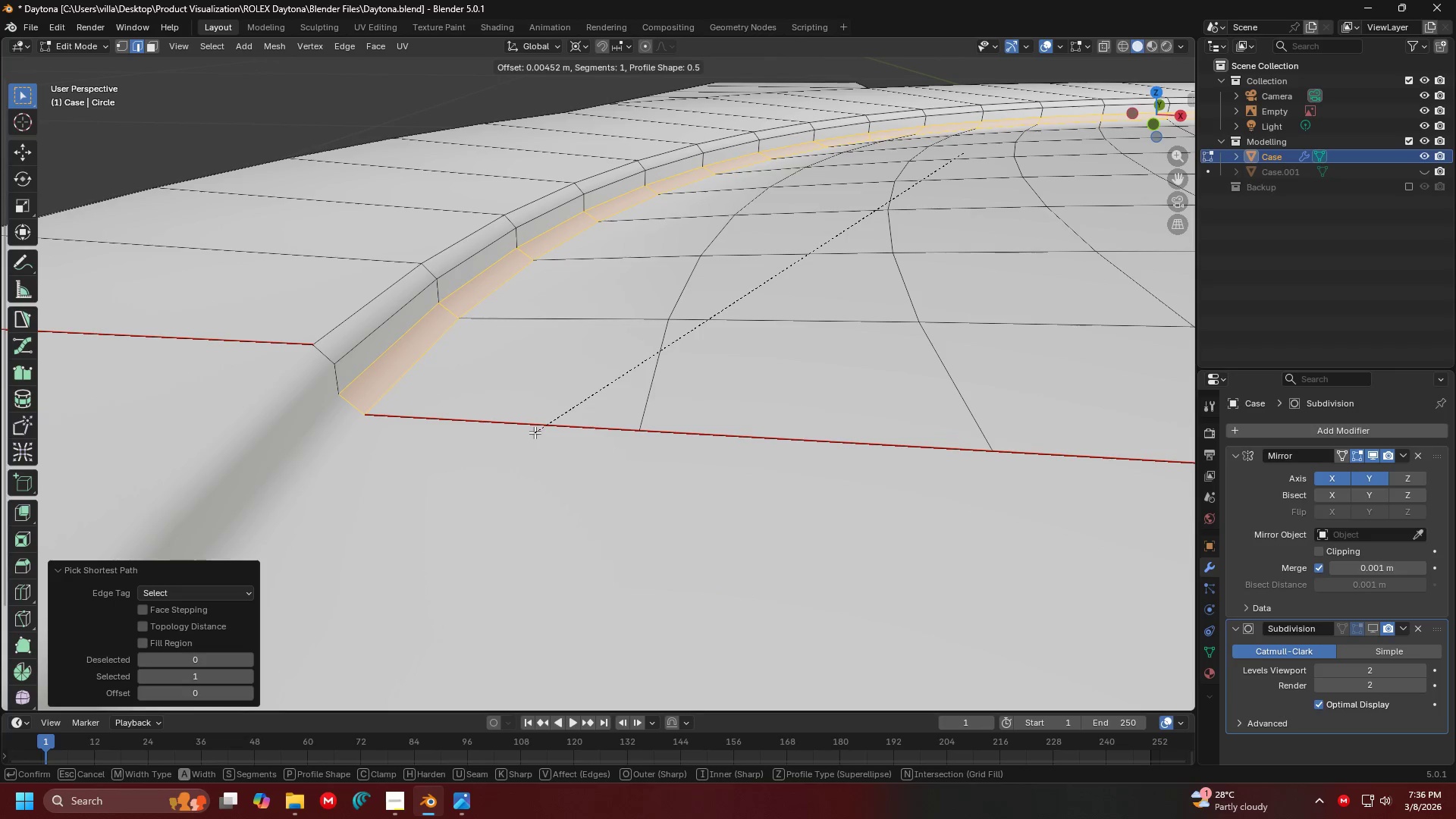 
left_click([535, 429])
 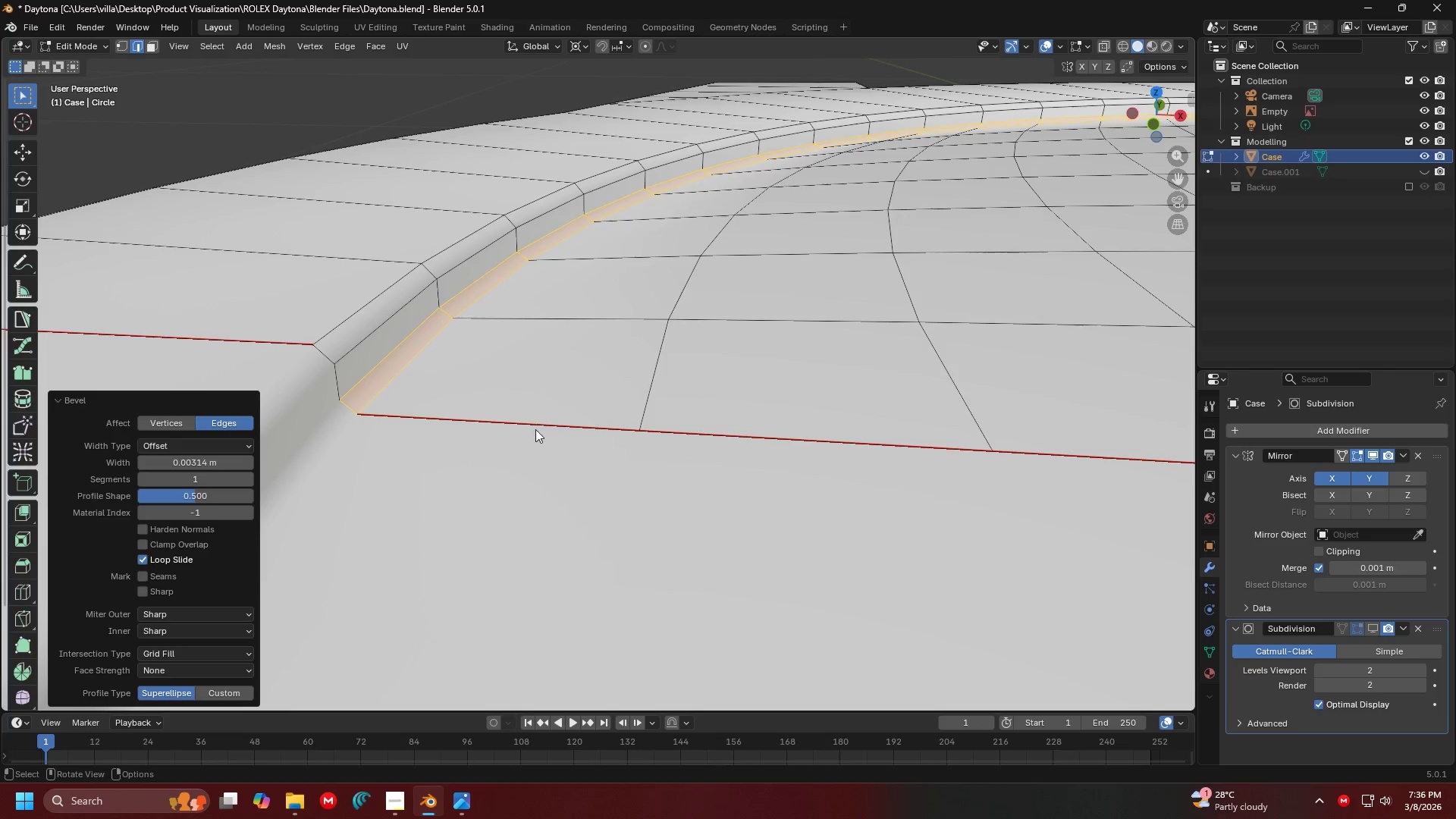 
key(Tab)
 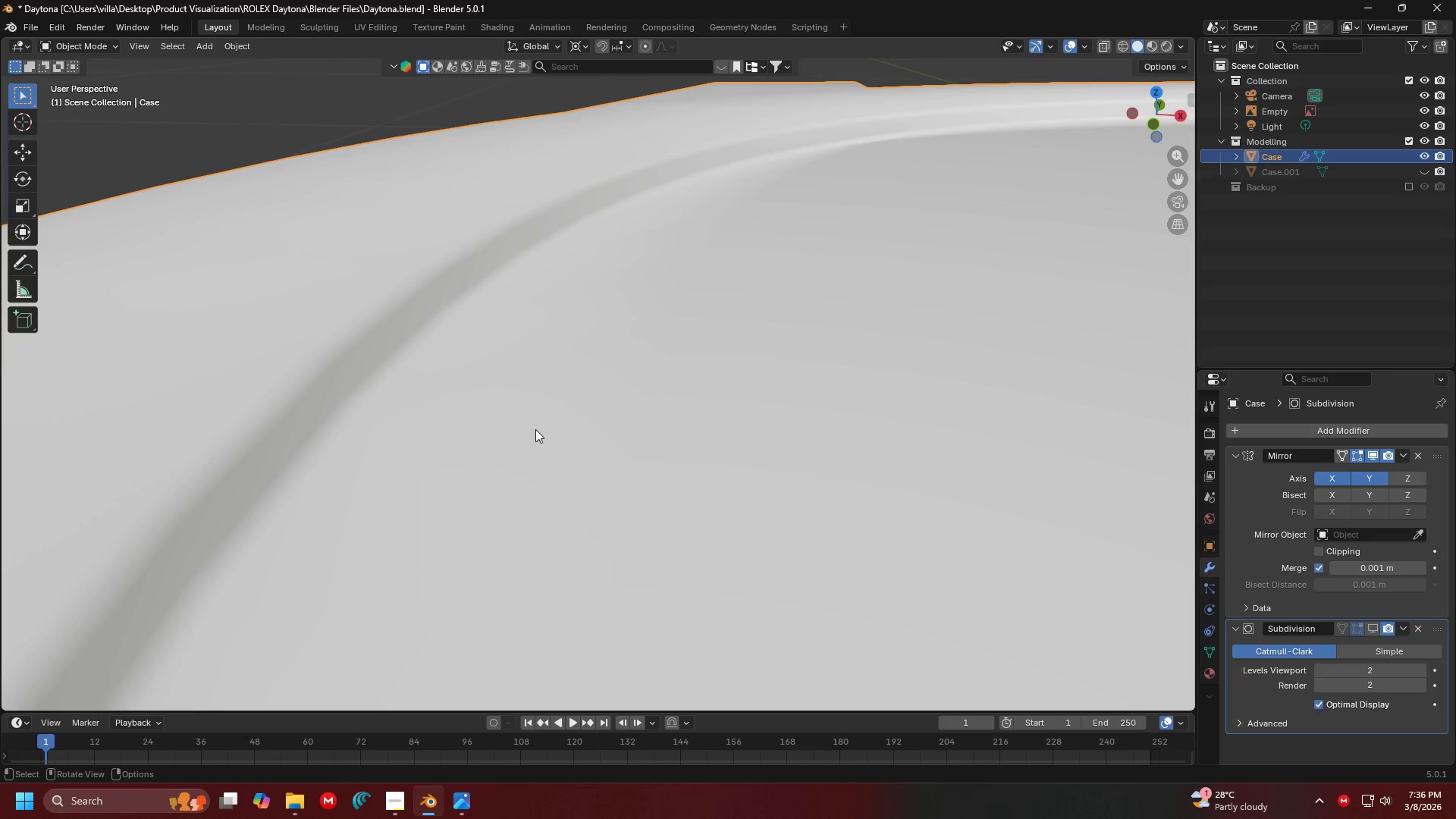 
key(Shift+ShiftLeft)
 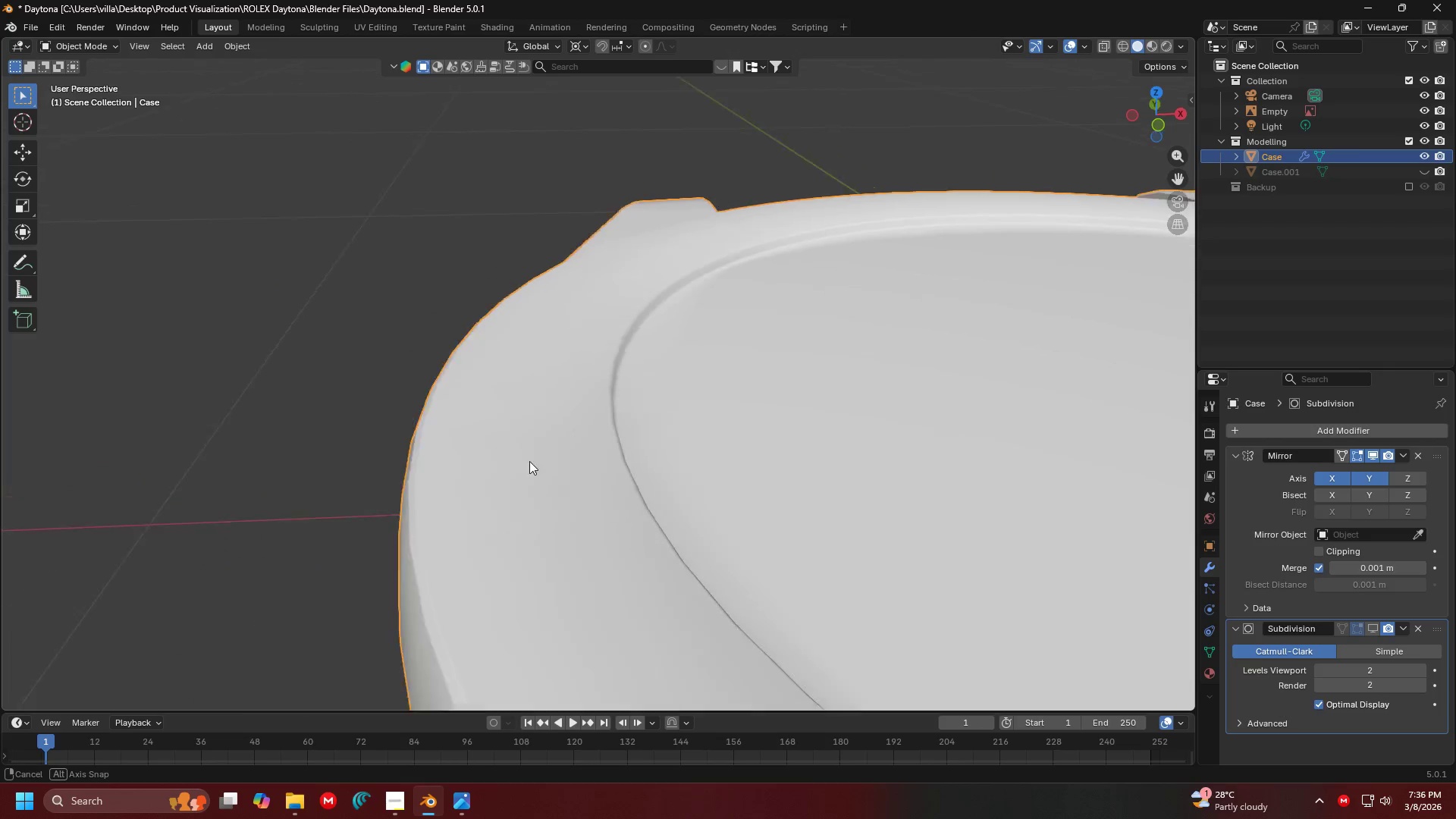 
scroll: coordinate [504, 455], scroll_direction: down, amount: 4.0
 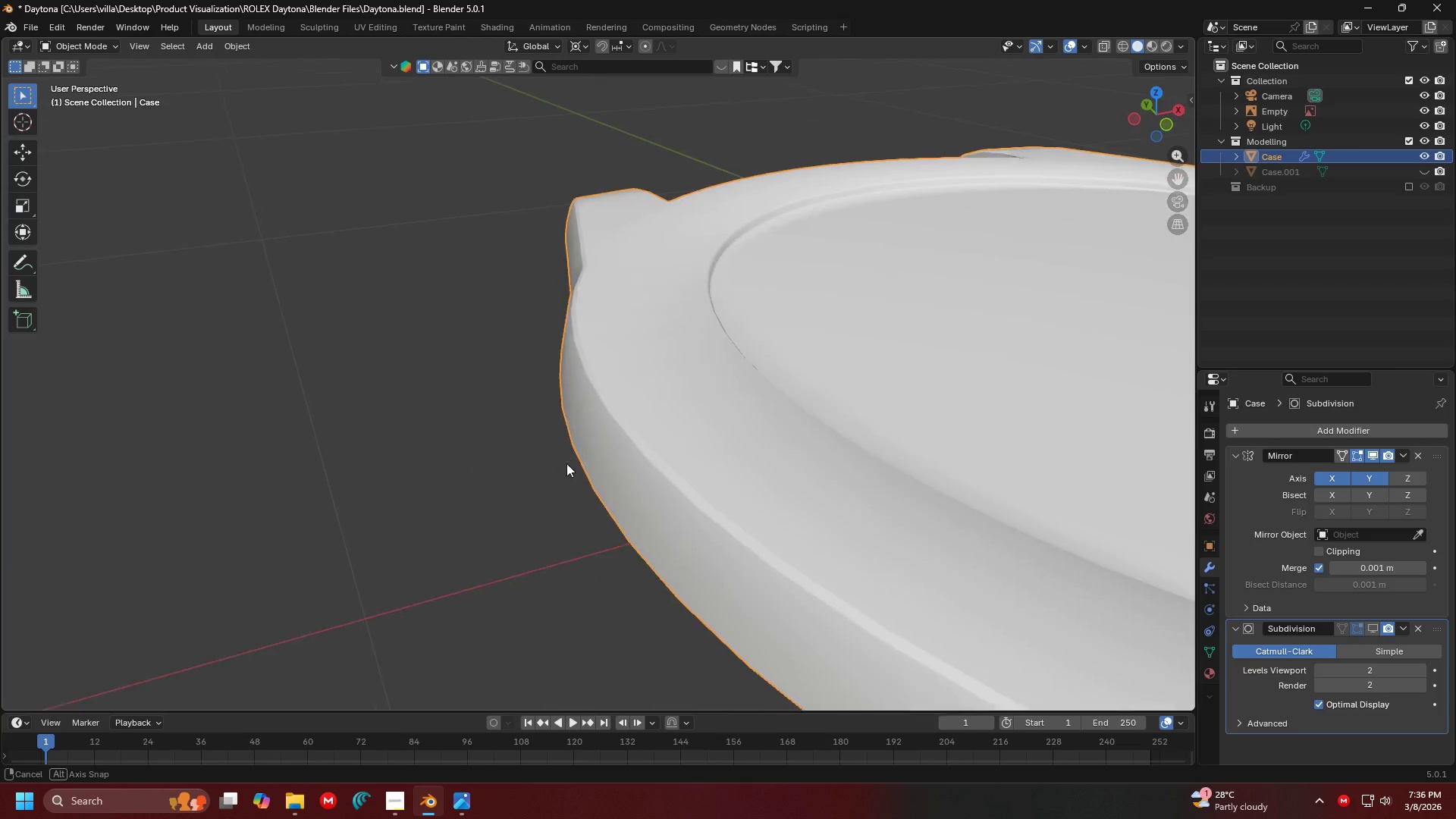 
hold_key(key=ShiftLeft, duration=0.38)
 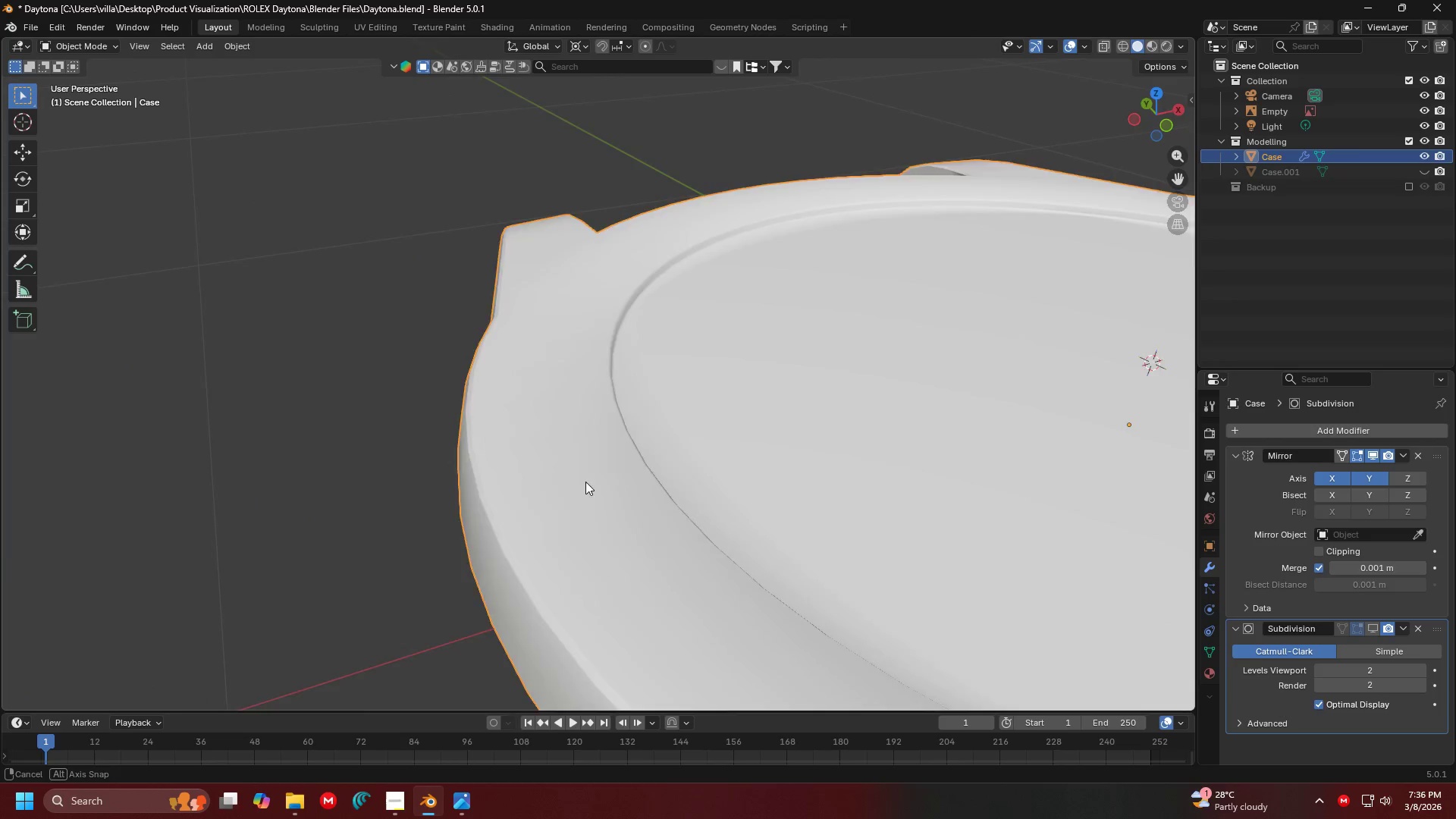 
key(Shift+ShiftLeft)
 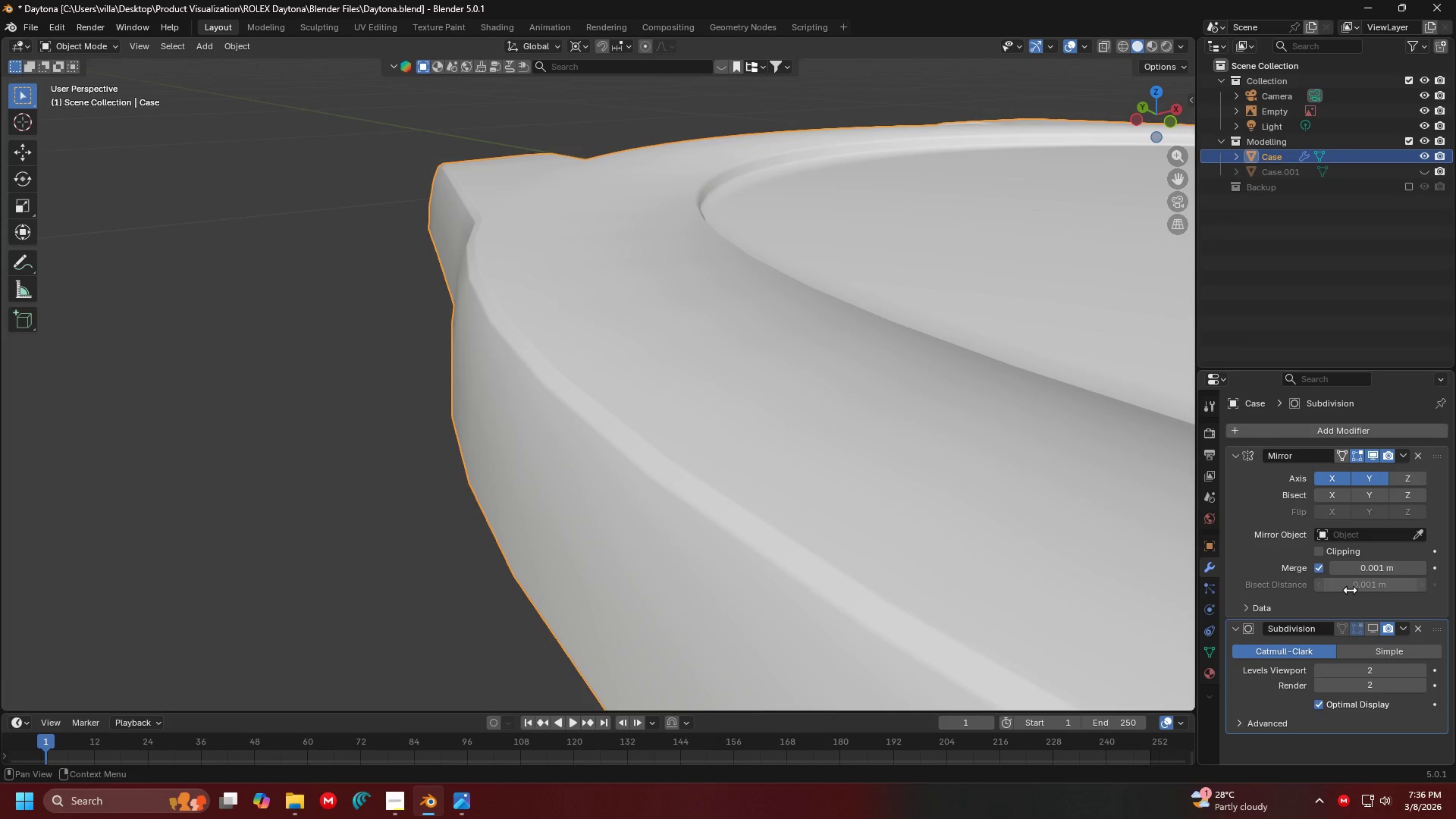 
scroll: coordinate [512, 434], scroll_direction: up, amount: 3.0
 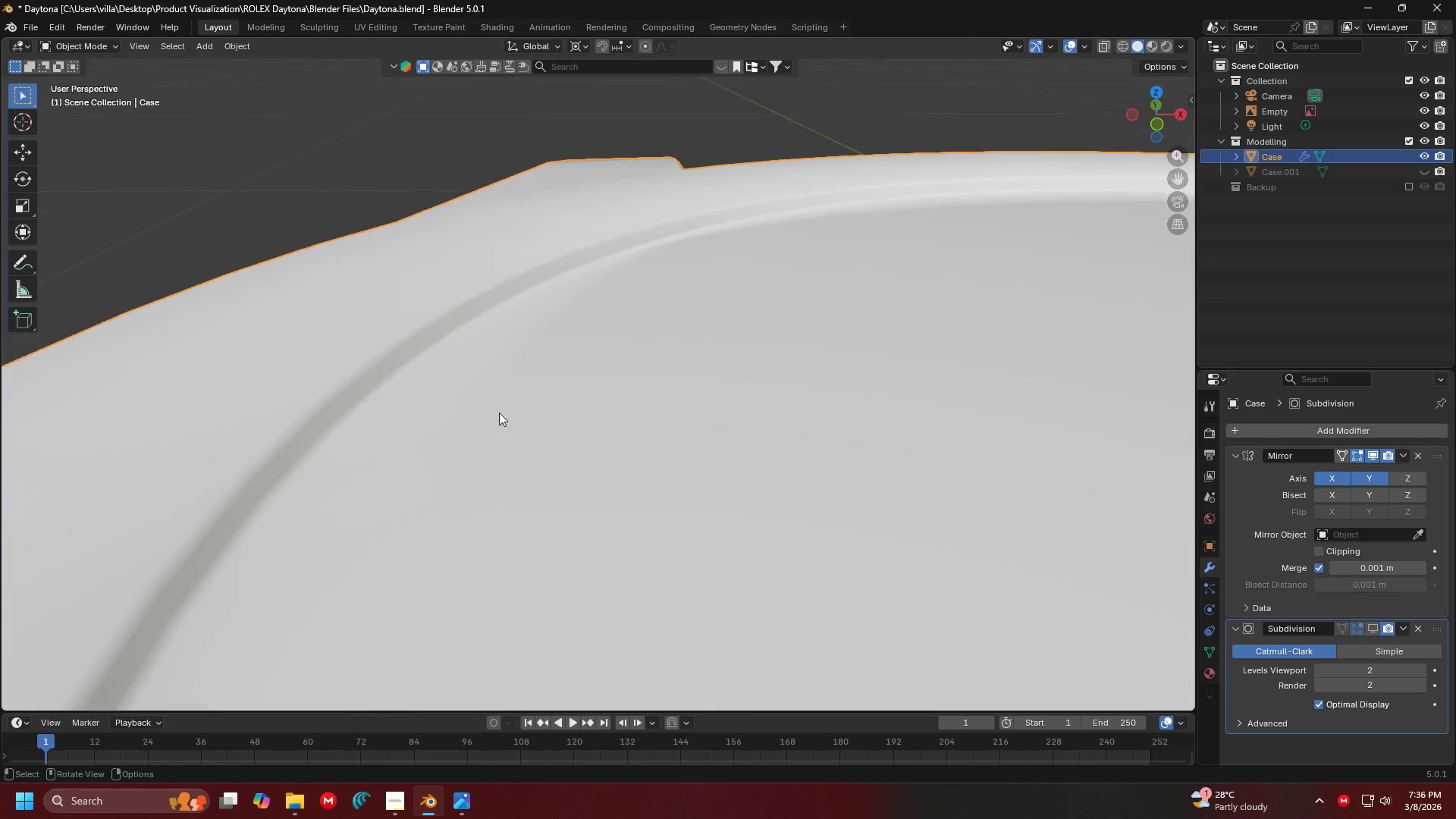 
left_click([1418, 670])
 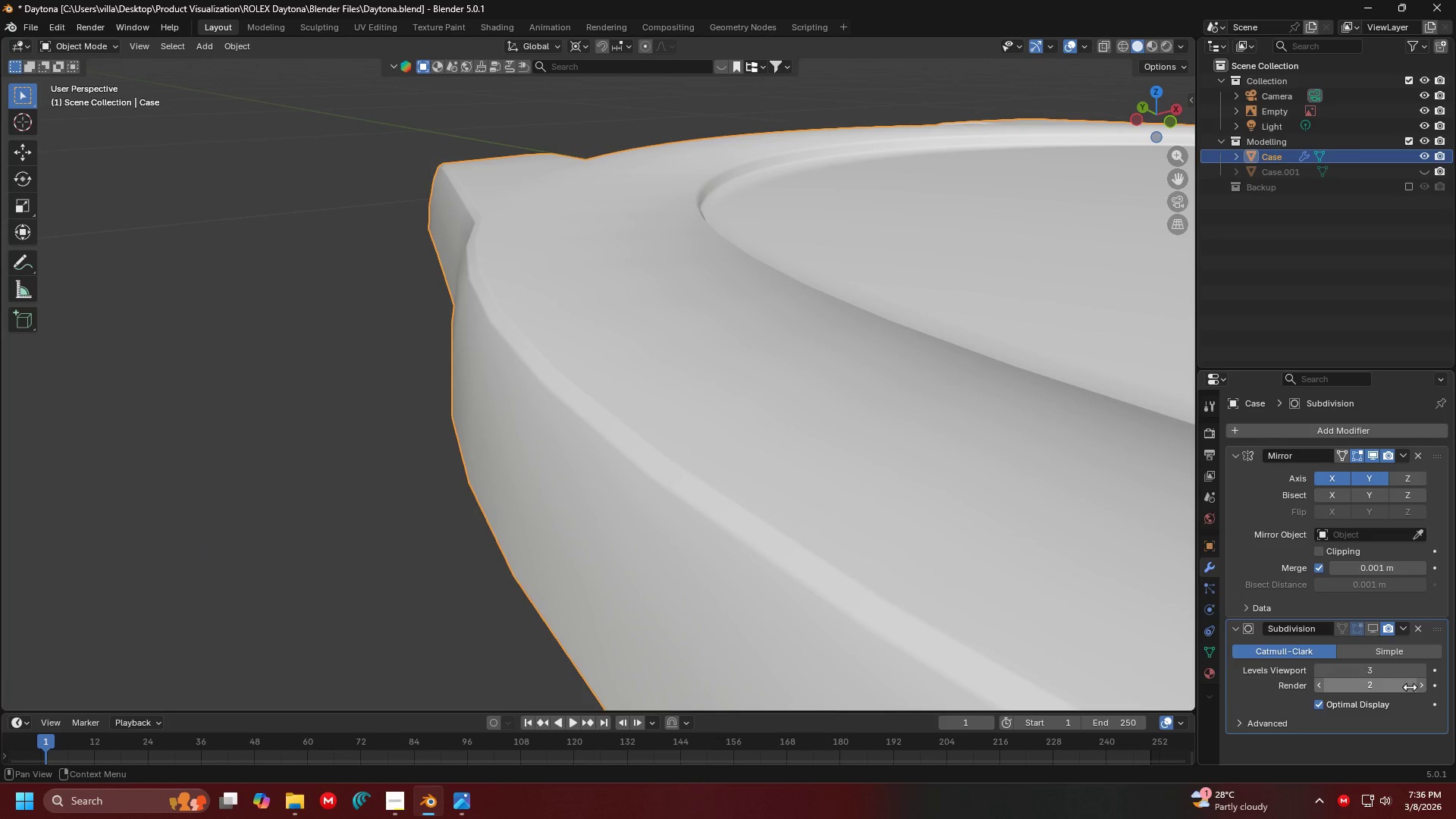 
left_click([1420, 687])
 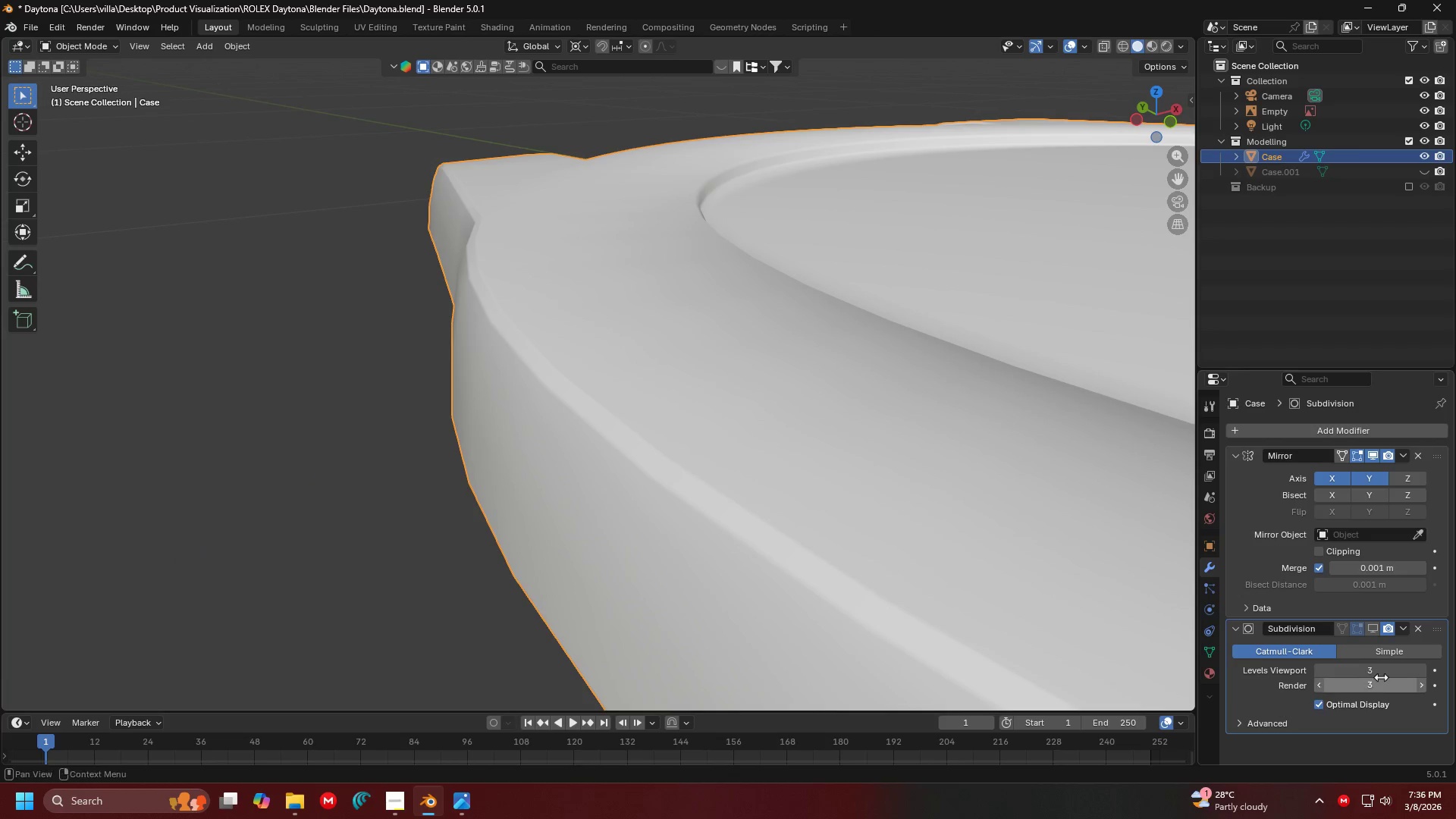 
key(Shift+ShiftLeft)
 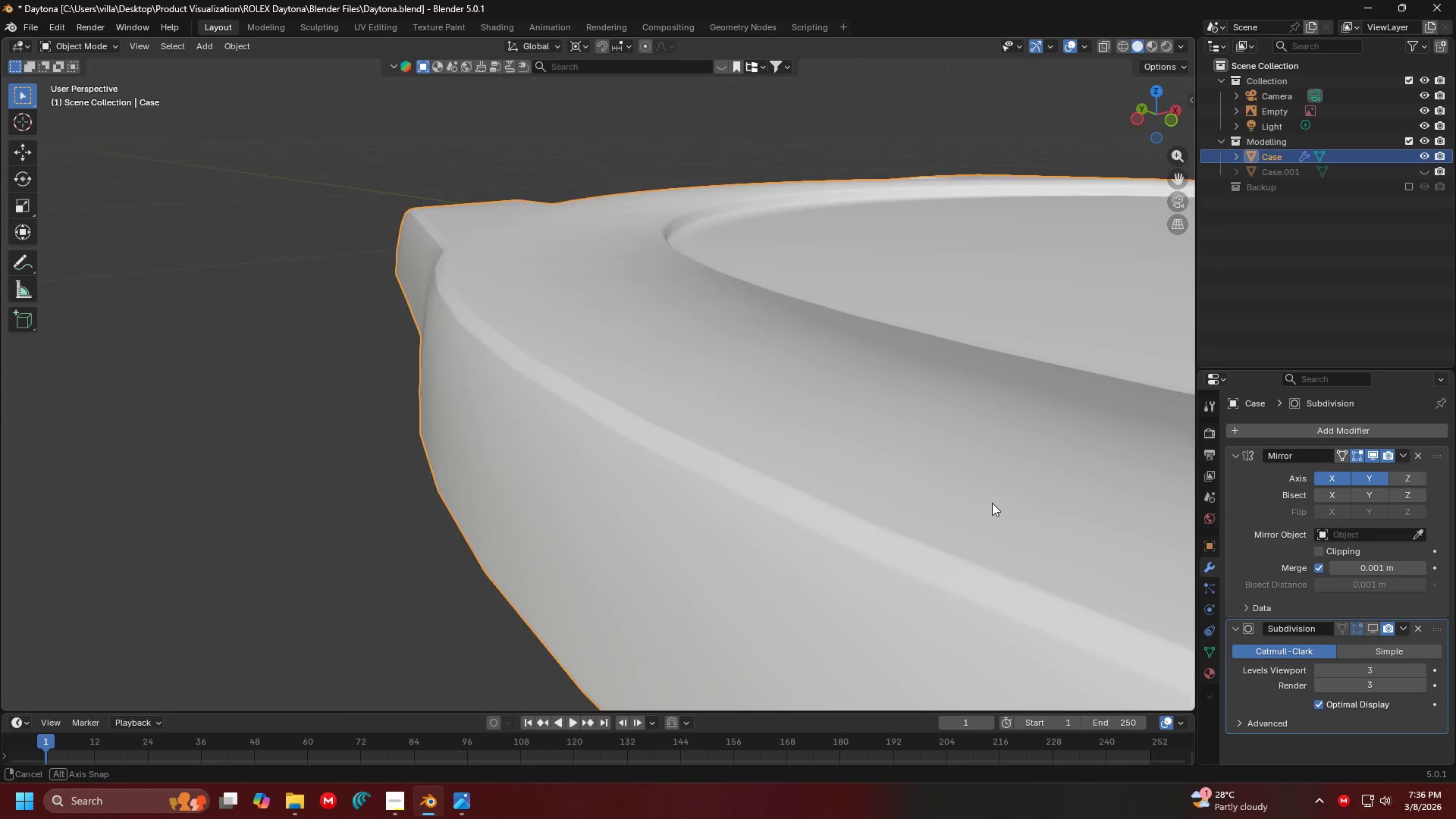 
right_click([850, 376])
 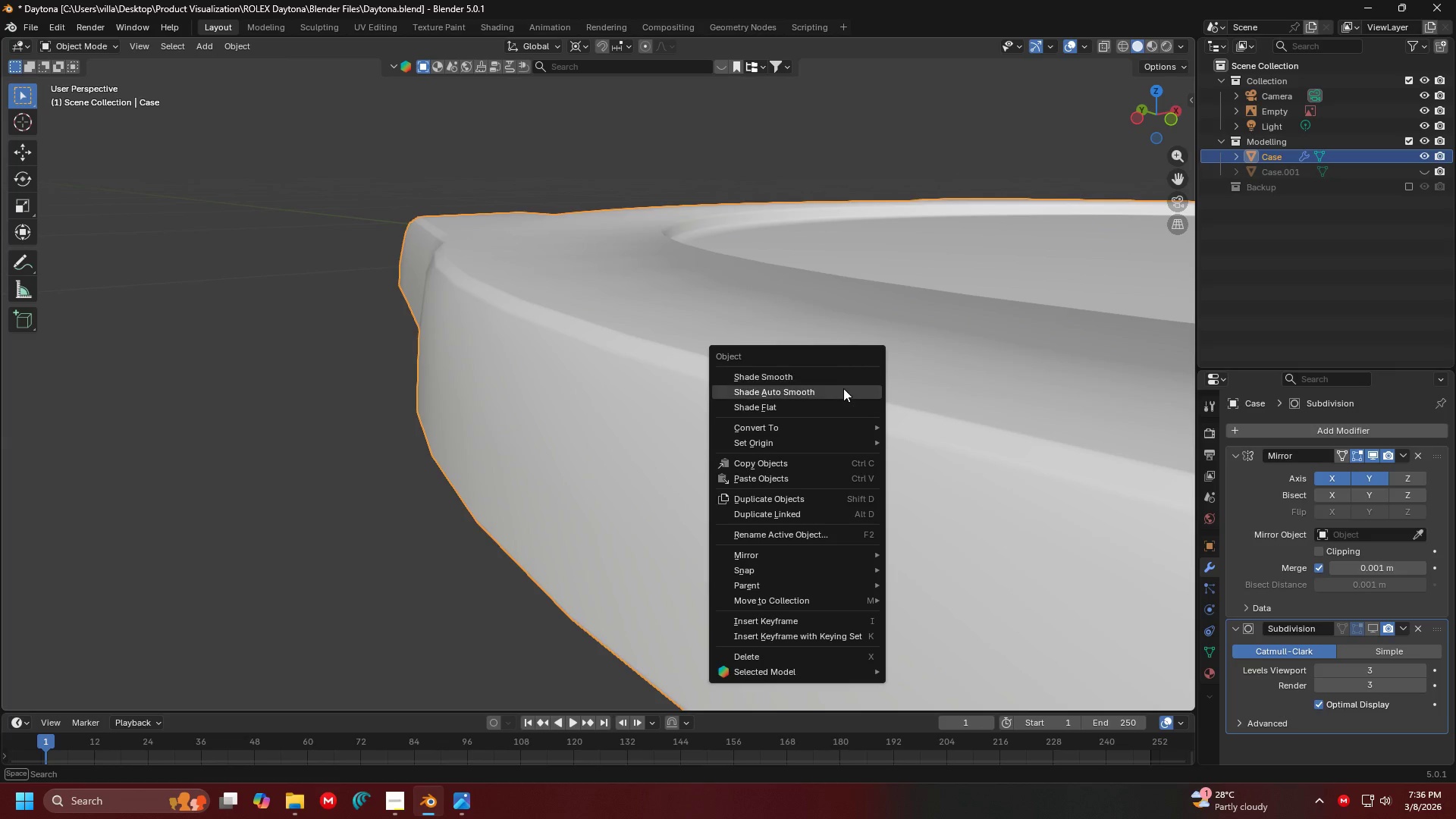 
left_click([841, 393])
 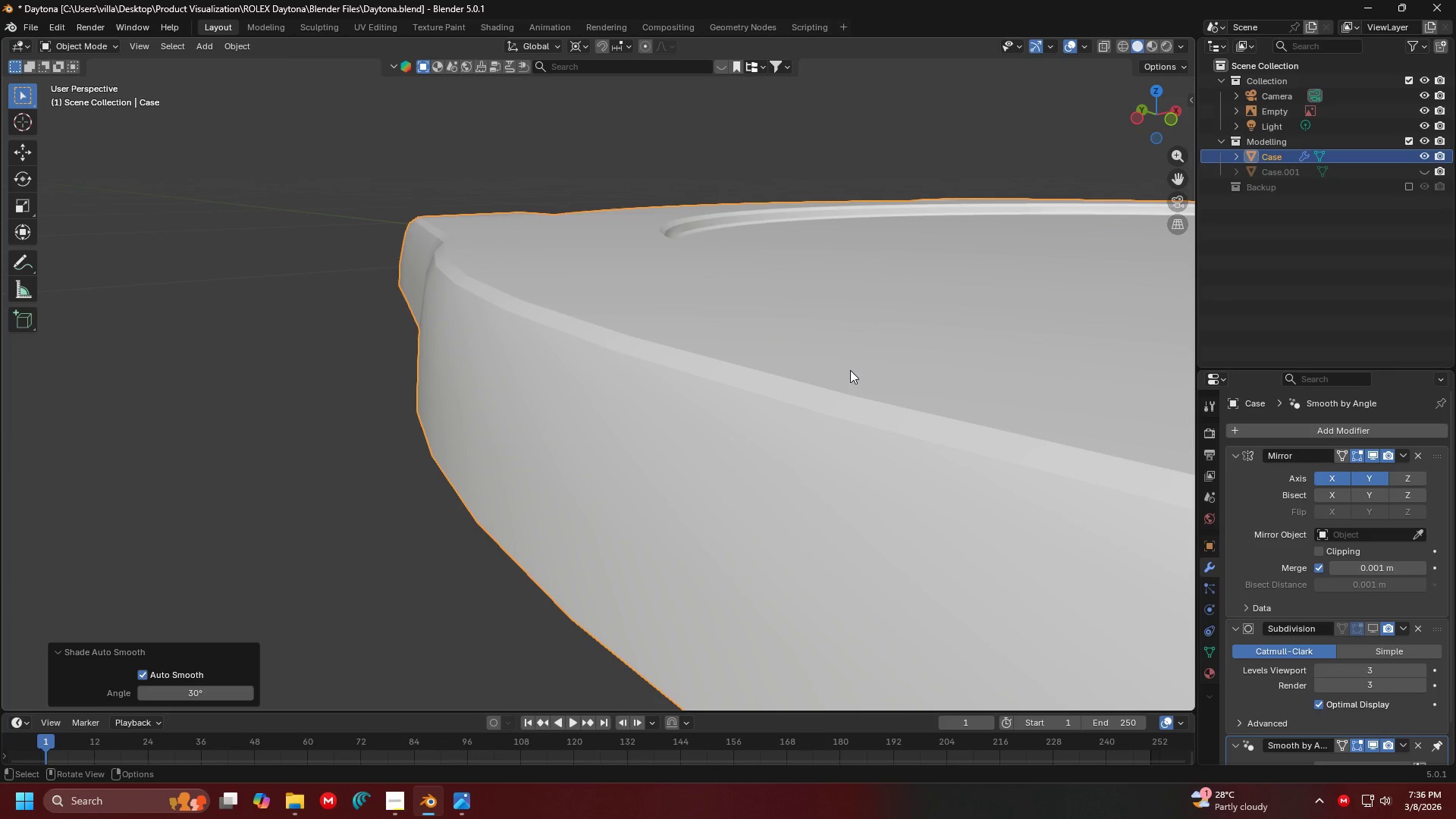 
key(Shift+ShiftLeft)
 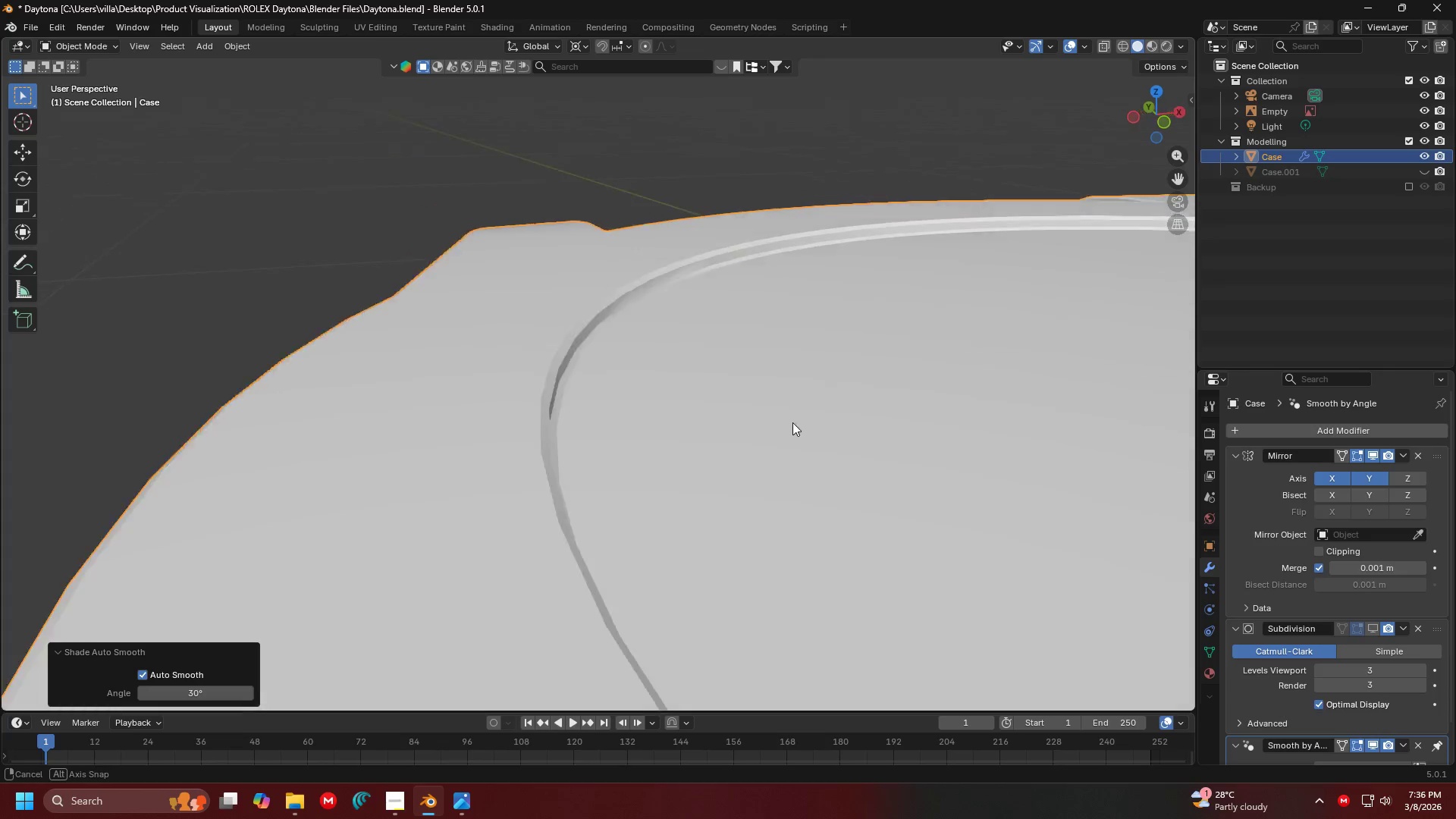 
key(Tab)
 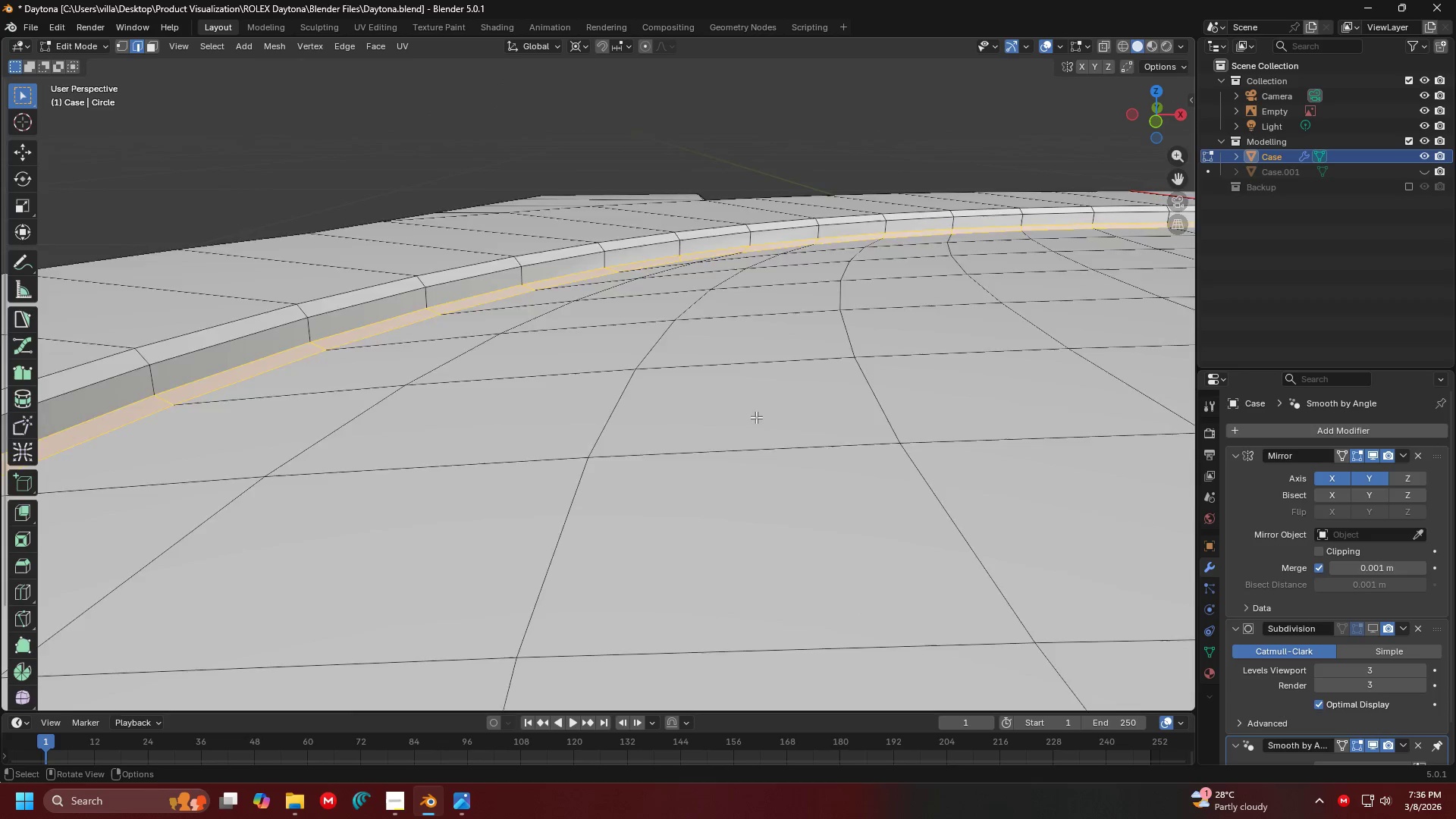 
scroll: coordinate [756, 417], scroll_direction: up, amount: 2.0
 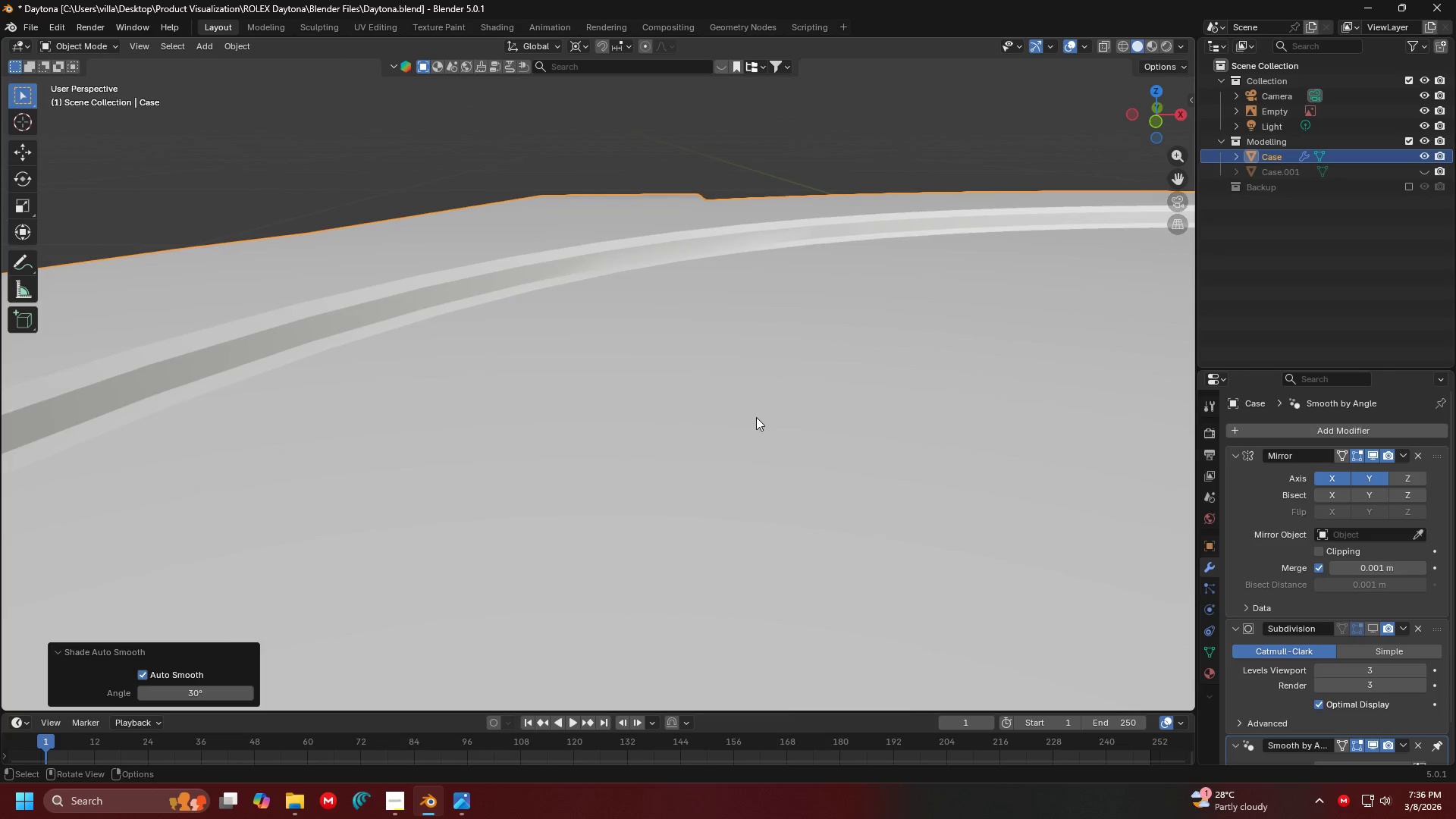 
scroll: coordinate [756, 417], scroll_direction: down, amount: 2.0
 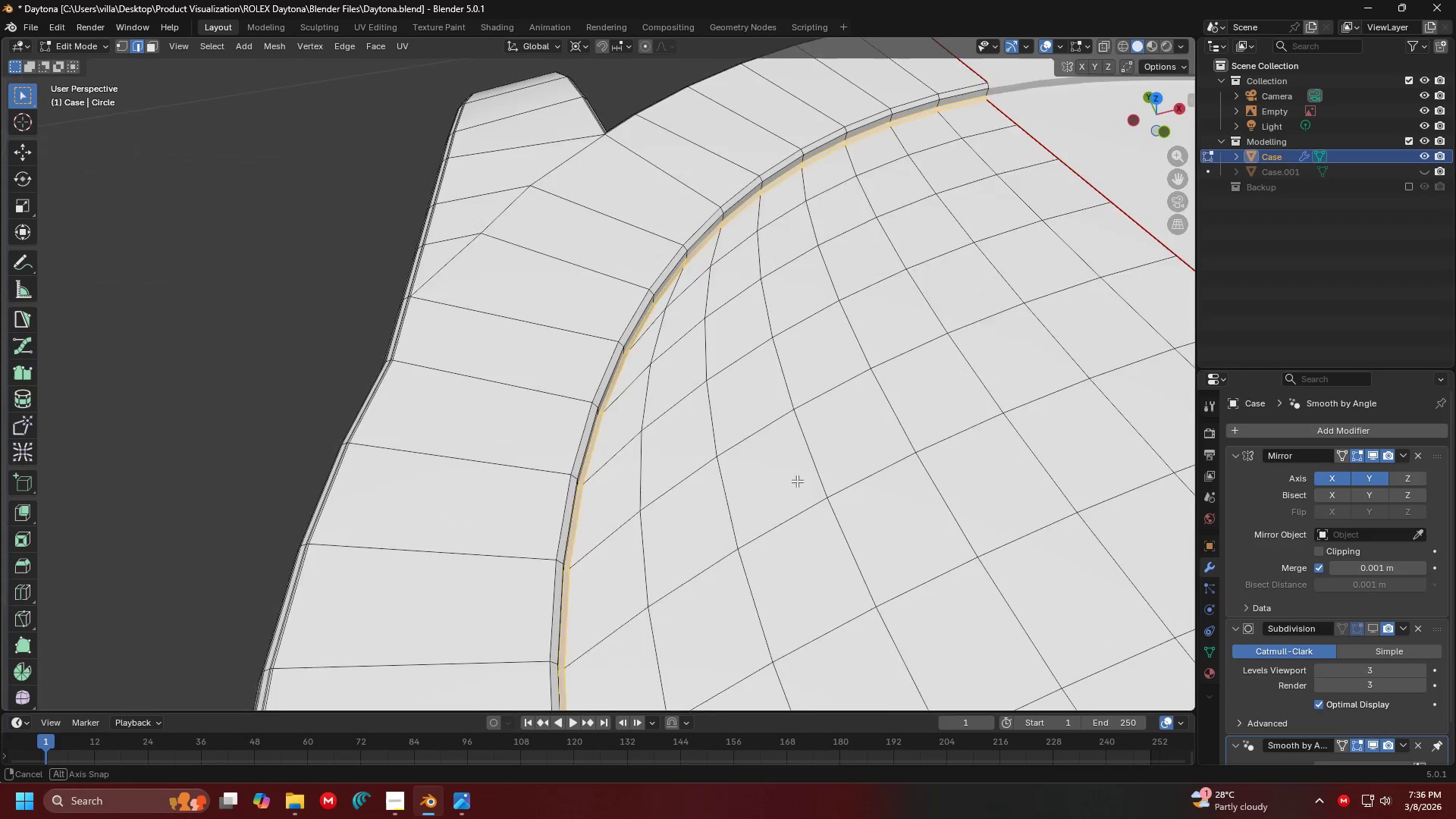 
key(Shift+ShiftLeft)
 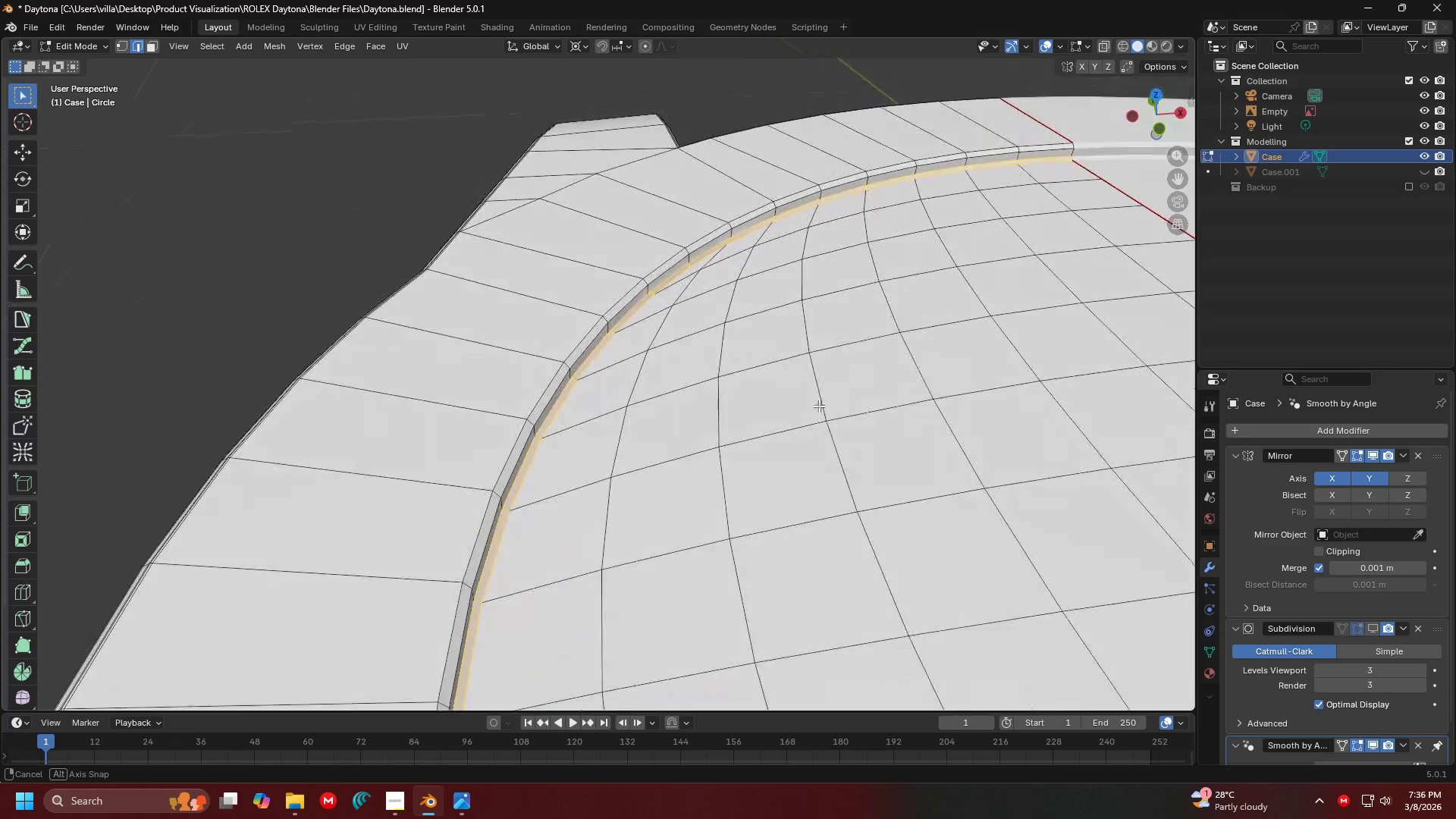 
key(Shift+ShiftLeft)
 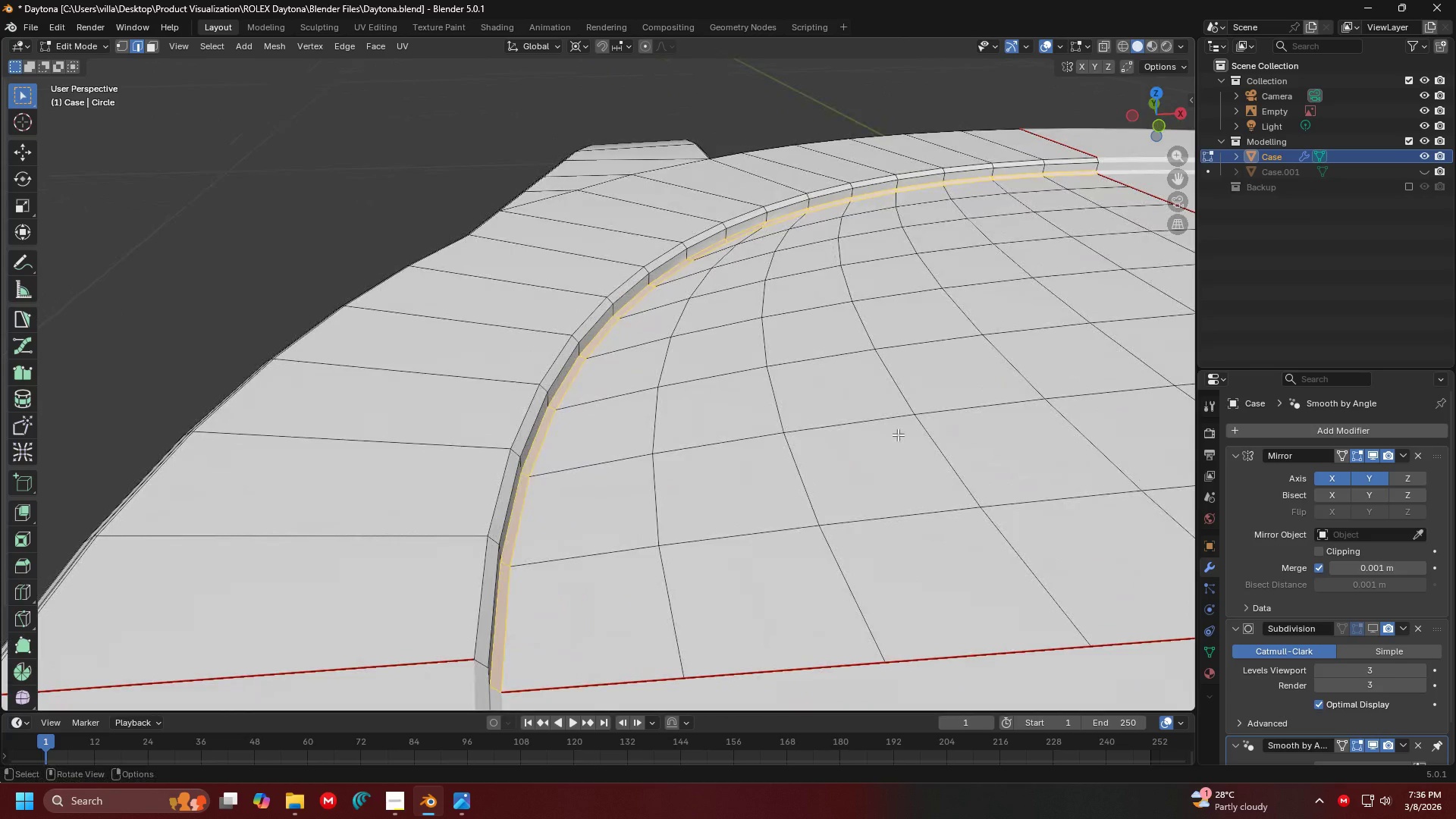 
key(Tab)
 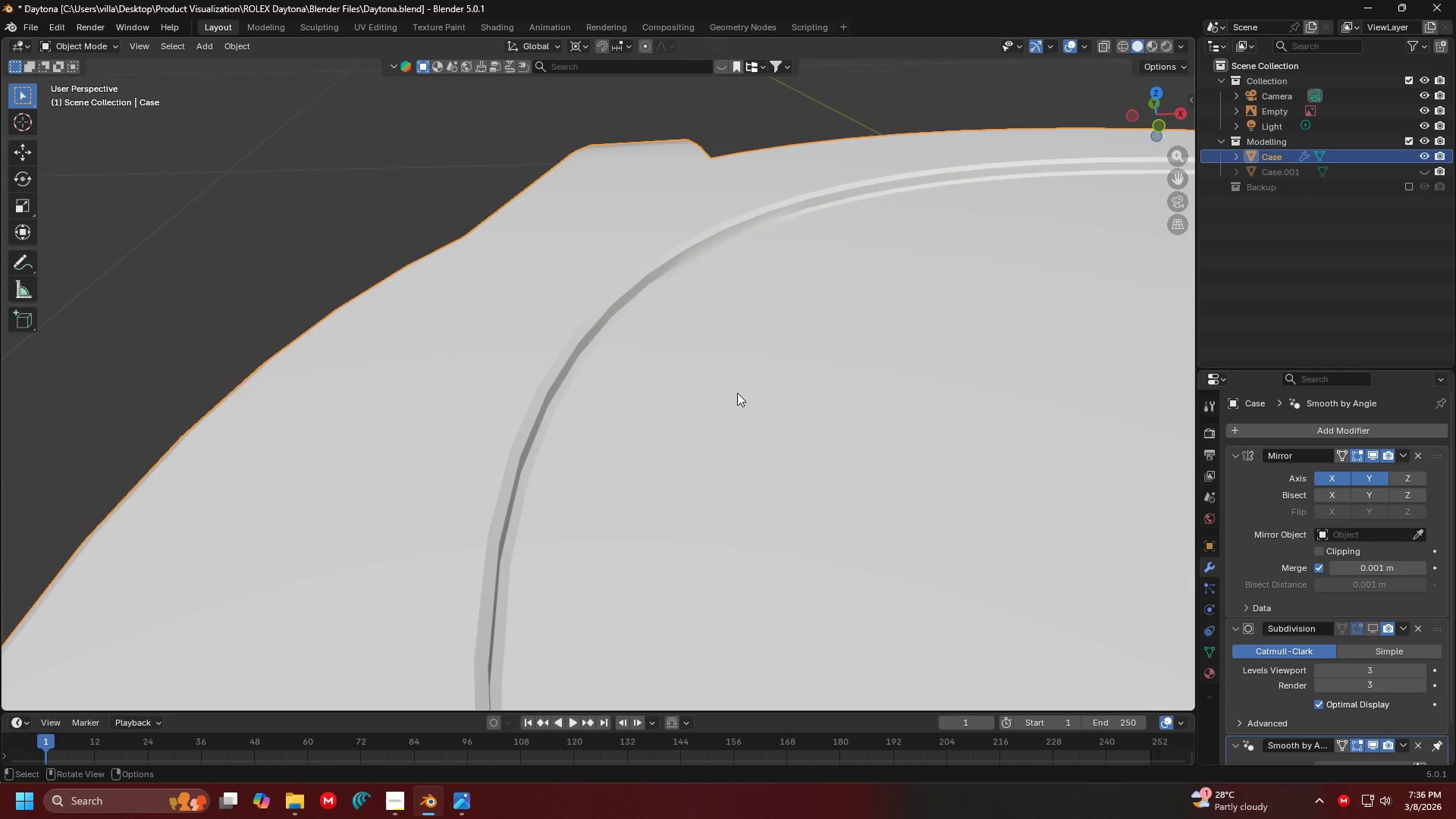 
scroll: coordinate [780, 500], scroll_direction: down, amount: 8.0
 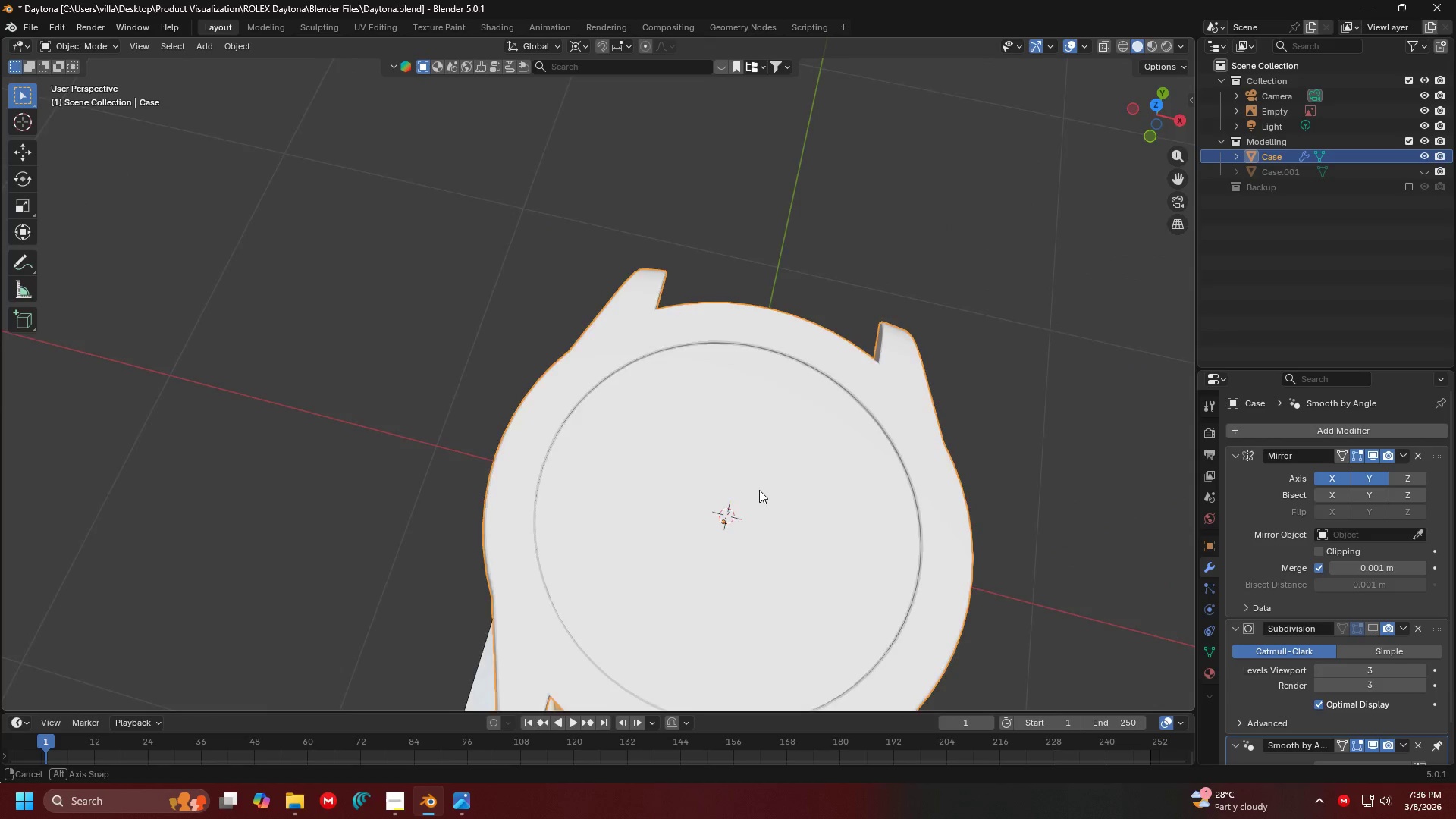 
key(Shift+ShiftLeft)
 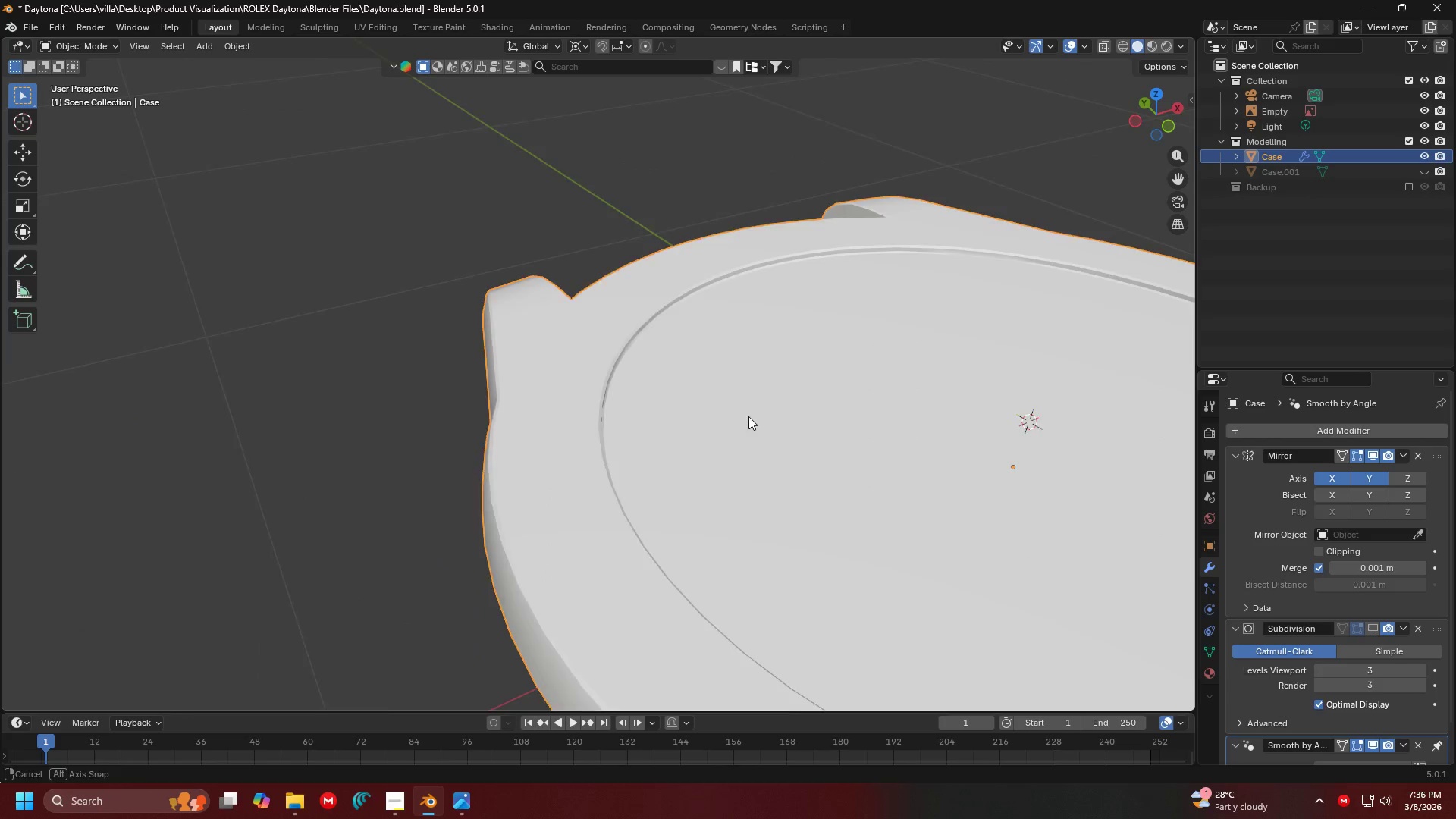 
scroll: coordinate [767, 397], scroll_direction: up, amount: 7.0
 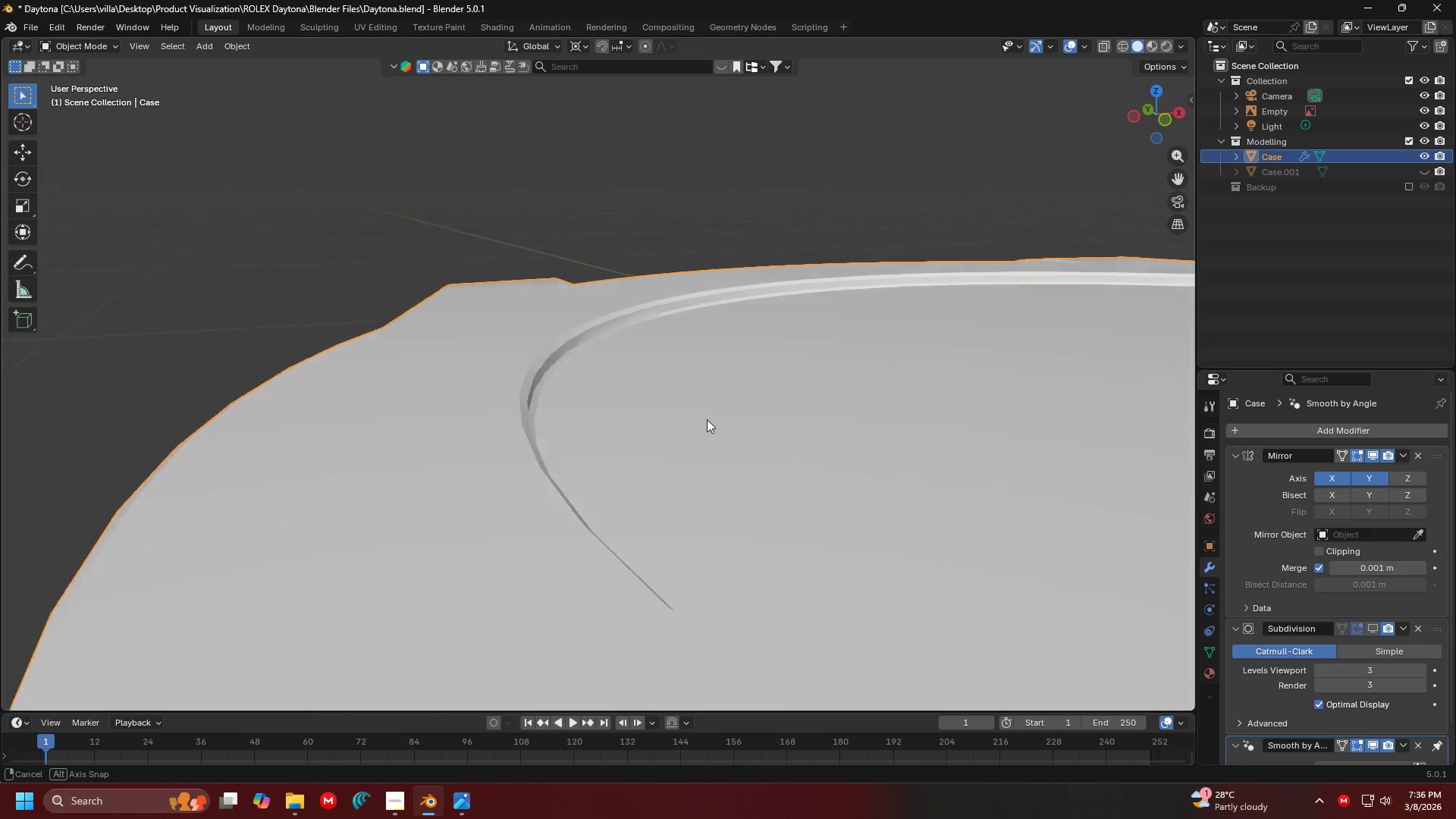 
right_click([696, 394])
 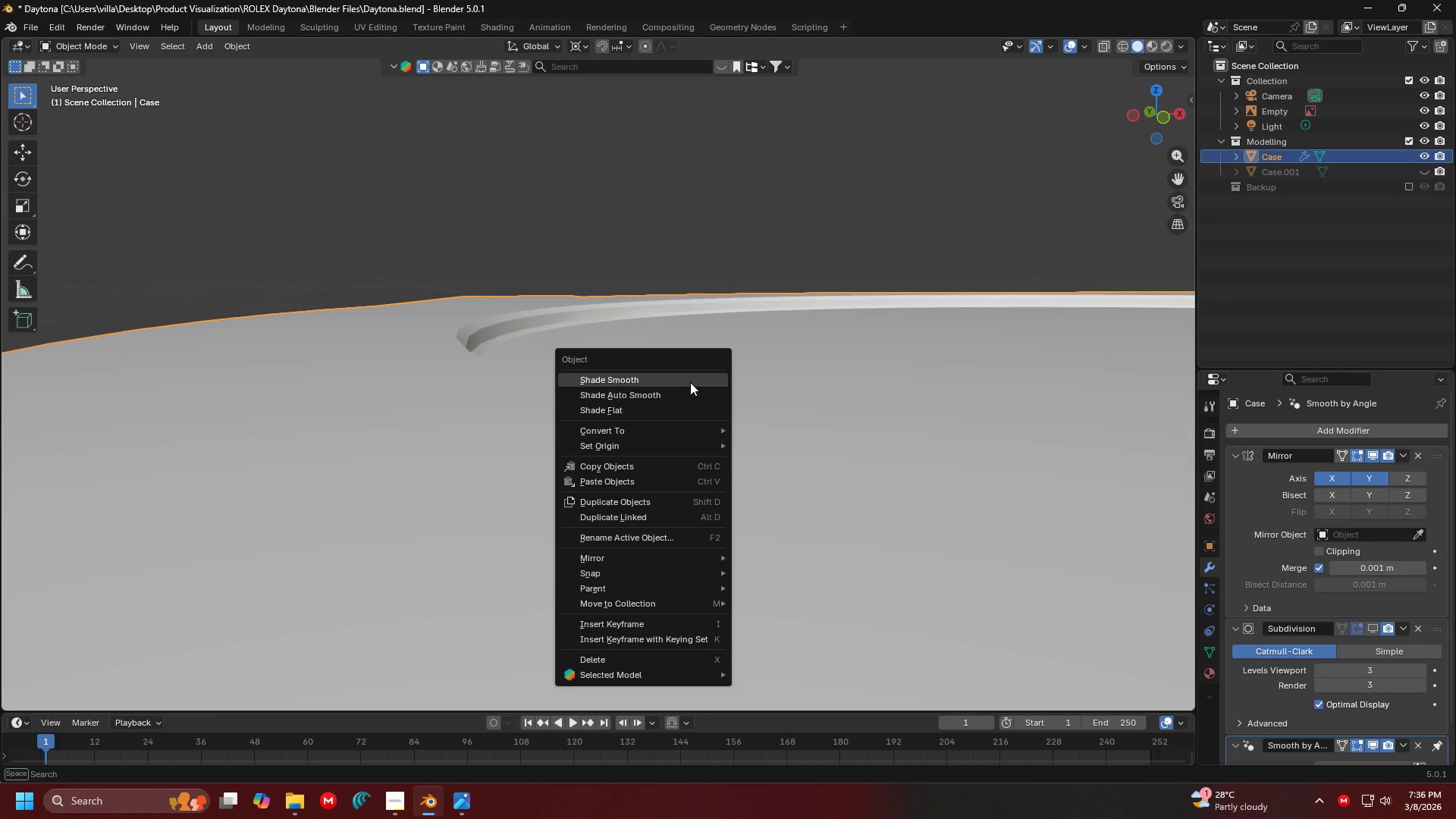 
left_click([690, 381])
 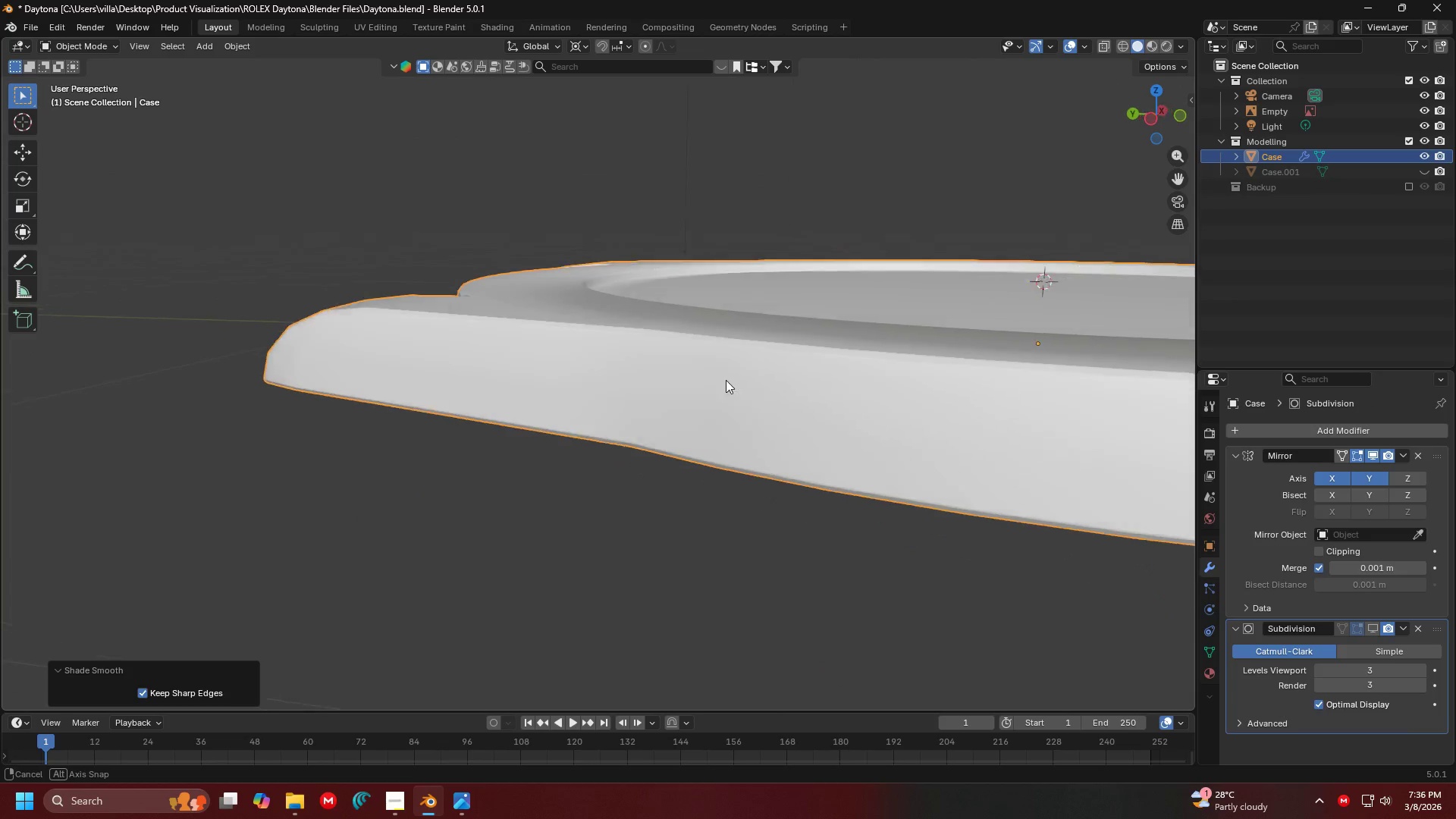 
key(Tab)
type(aN)
key(Tab)
 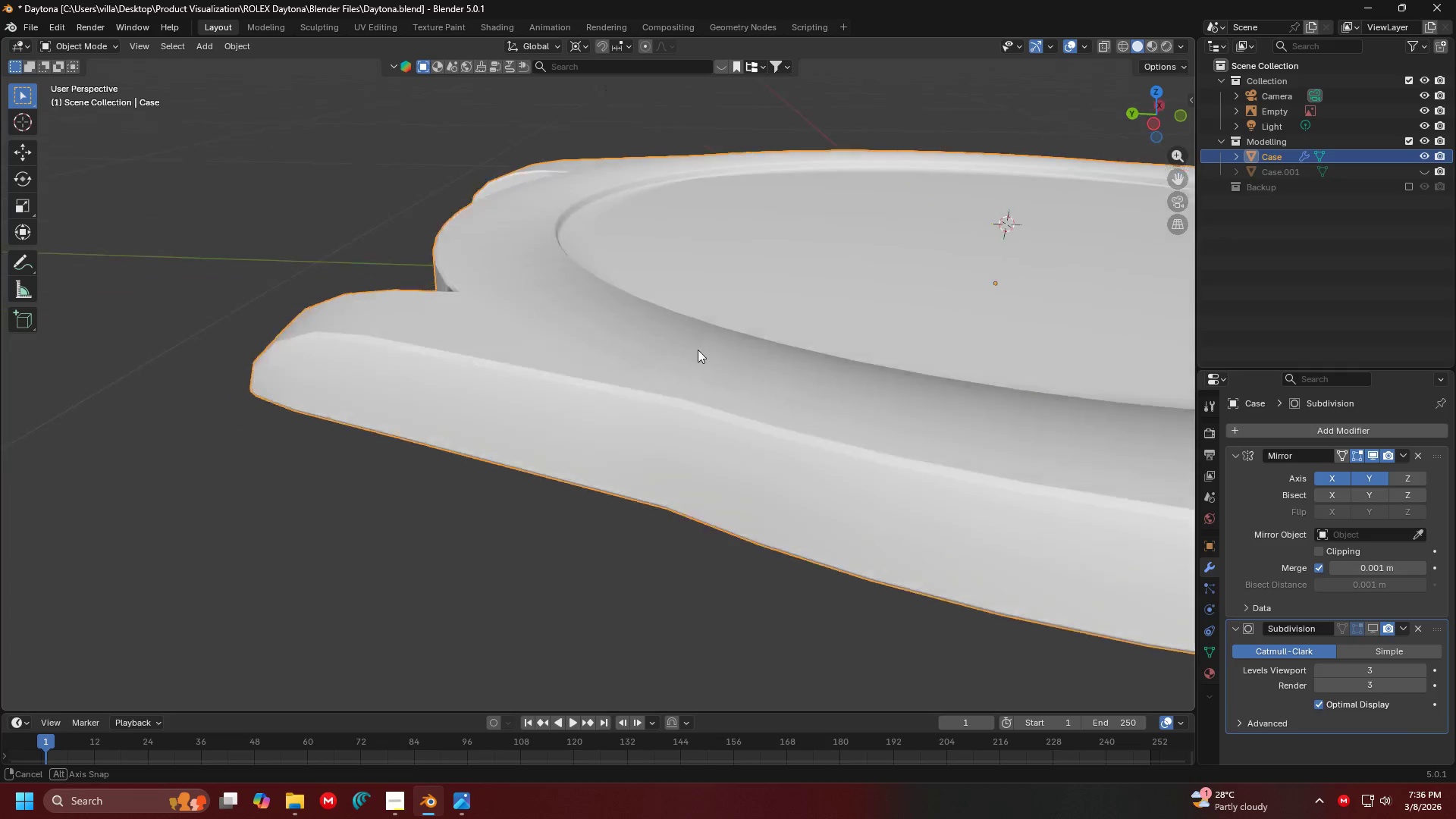 
key(Shift+ShiftLeft)
 